 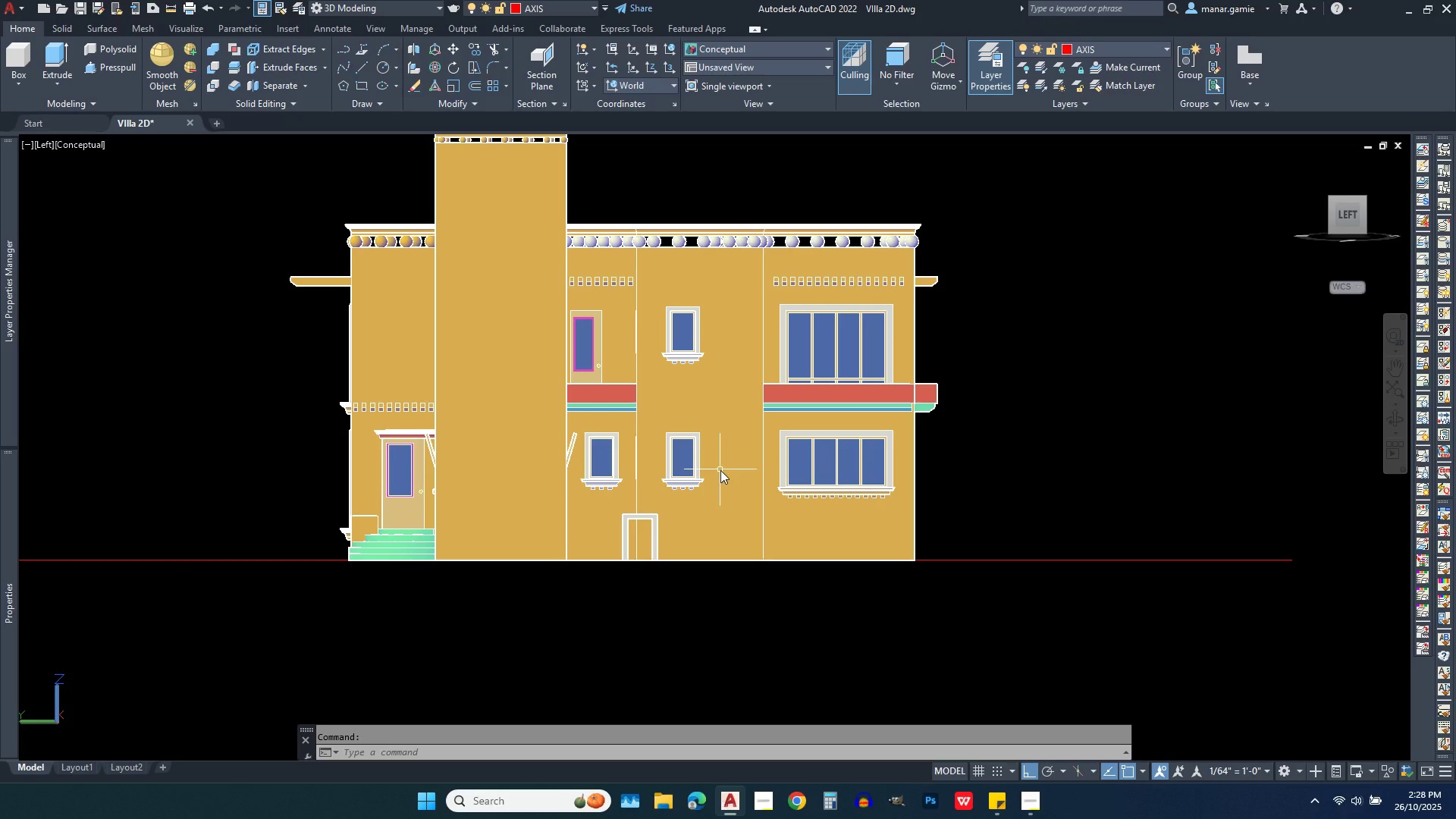 
scroll: coordinate [845, 234], scroll_direction: up, amount: 3.0
 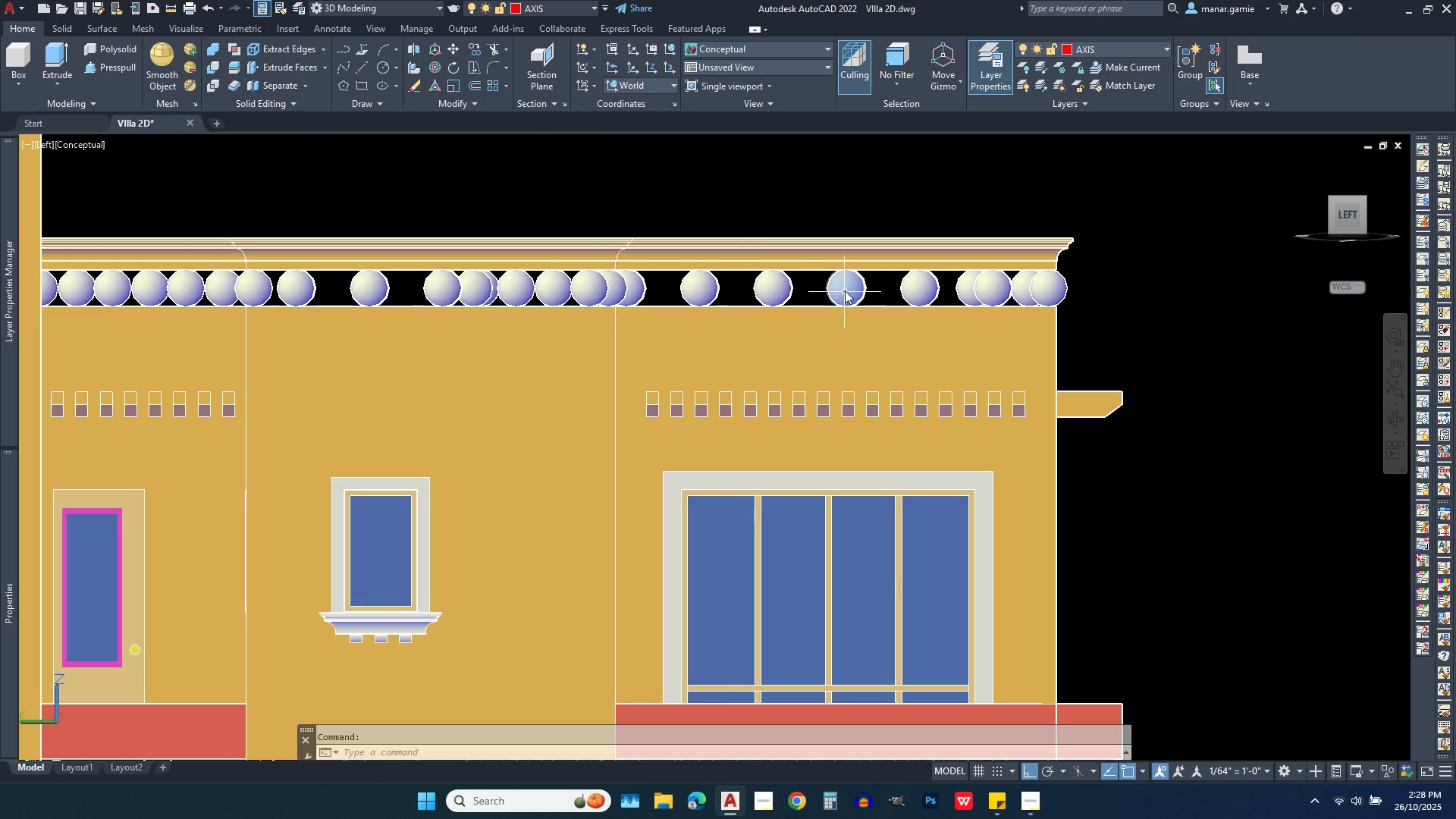 
left_click([845, 290])
 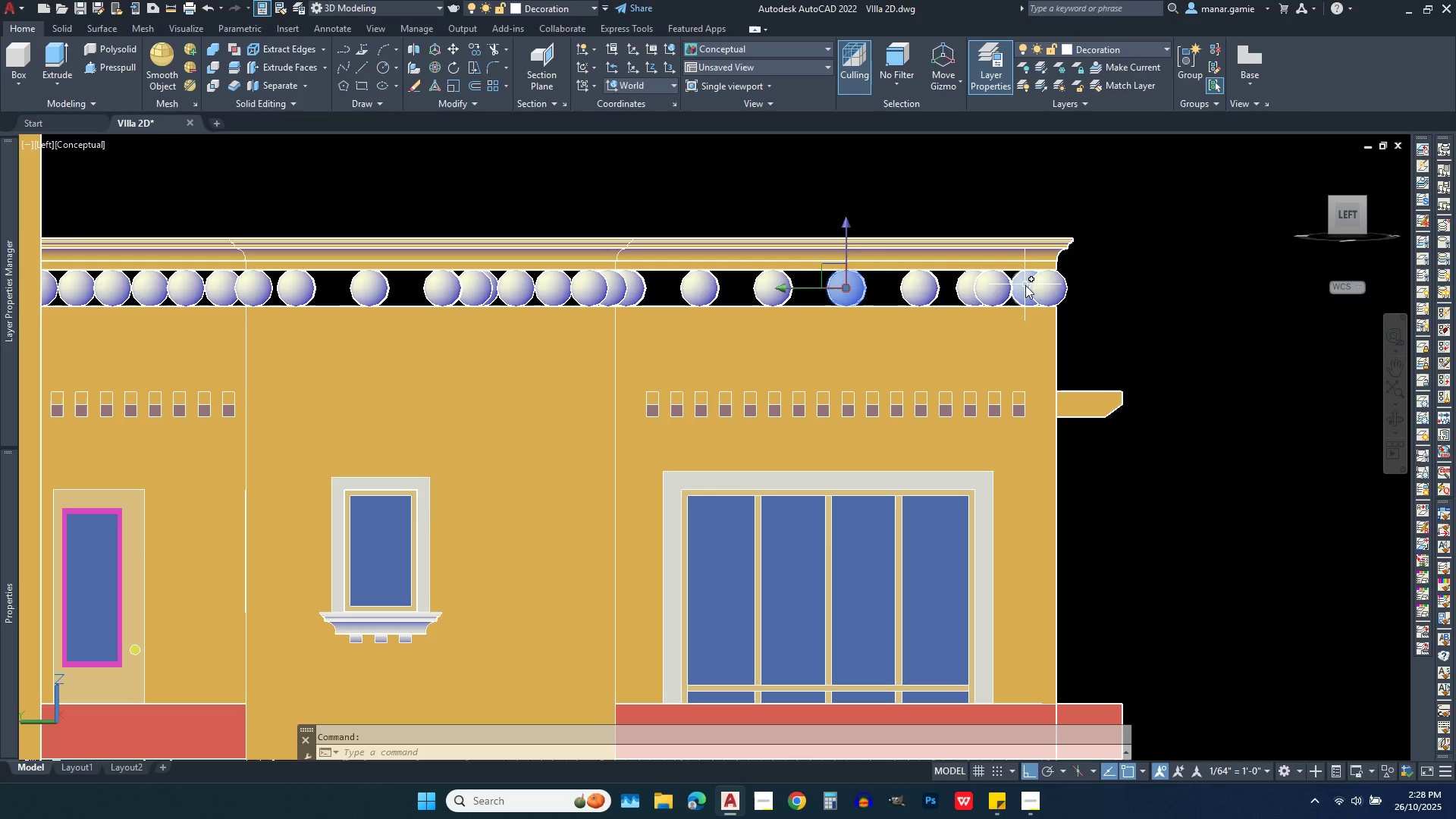 
scroll: coordinate [1200, 343], scroll_direction: down, amount: 2.0
 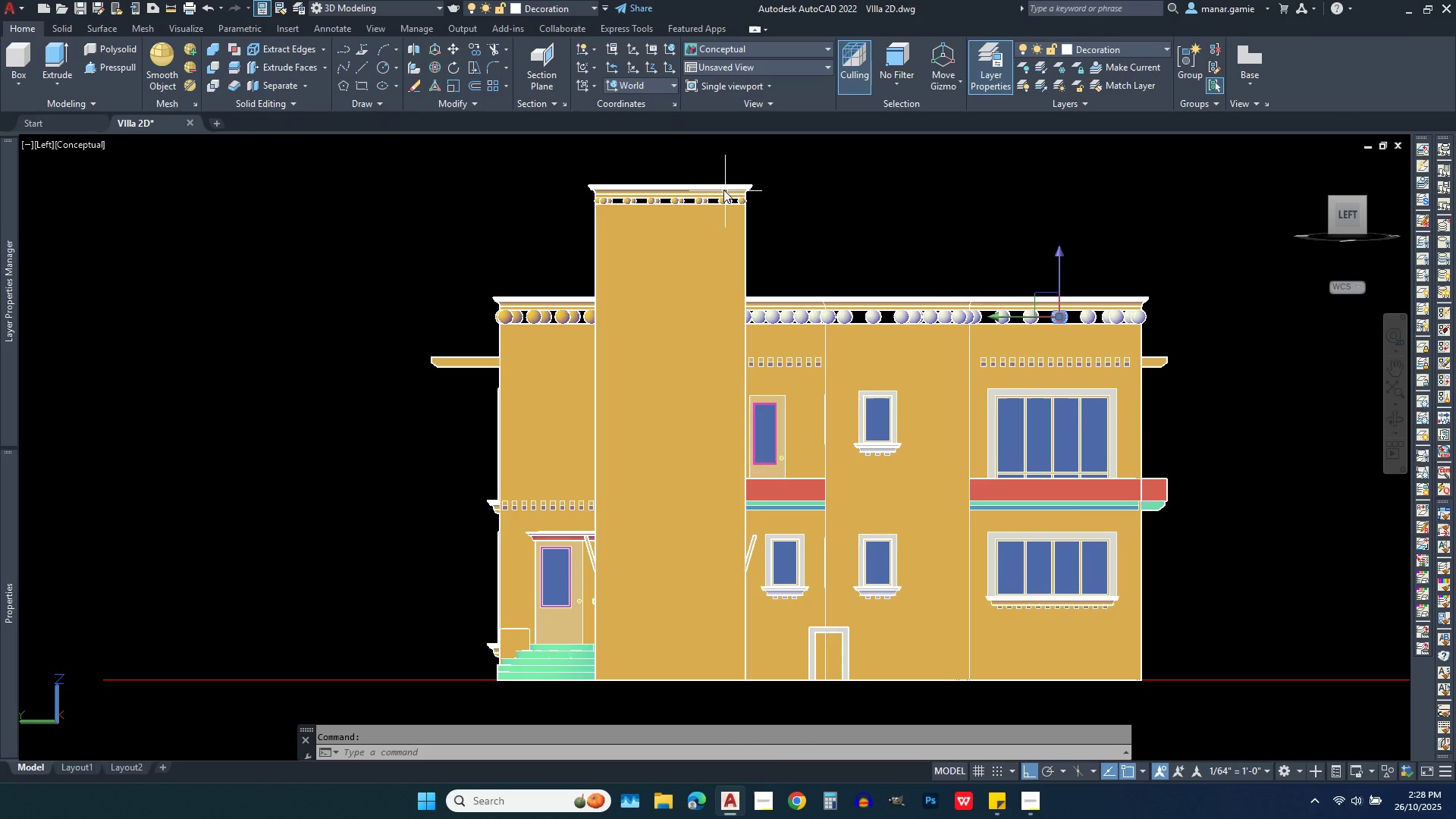 
scroll: coordinate [723, 190], scroll_direction: up, amount: 4.0
 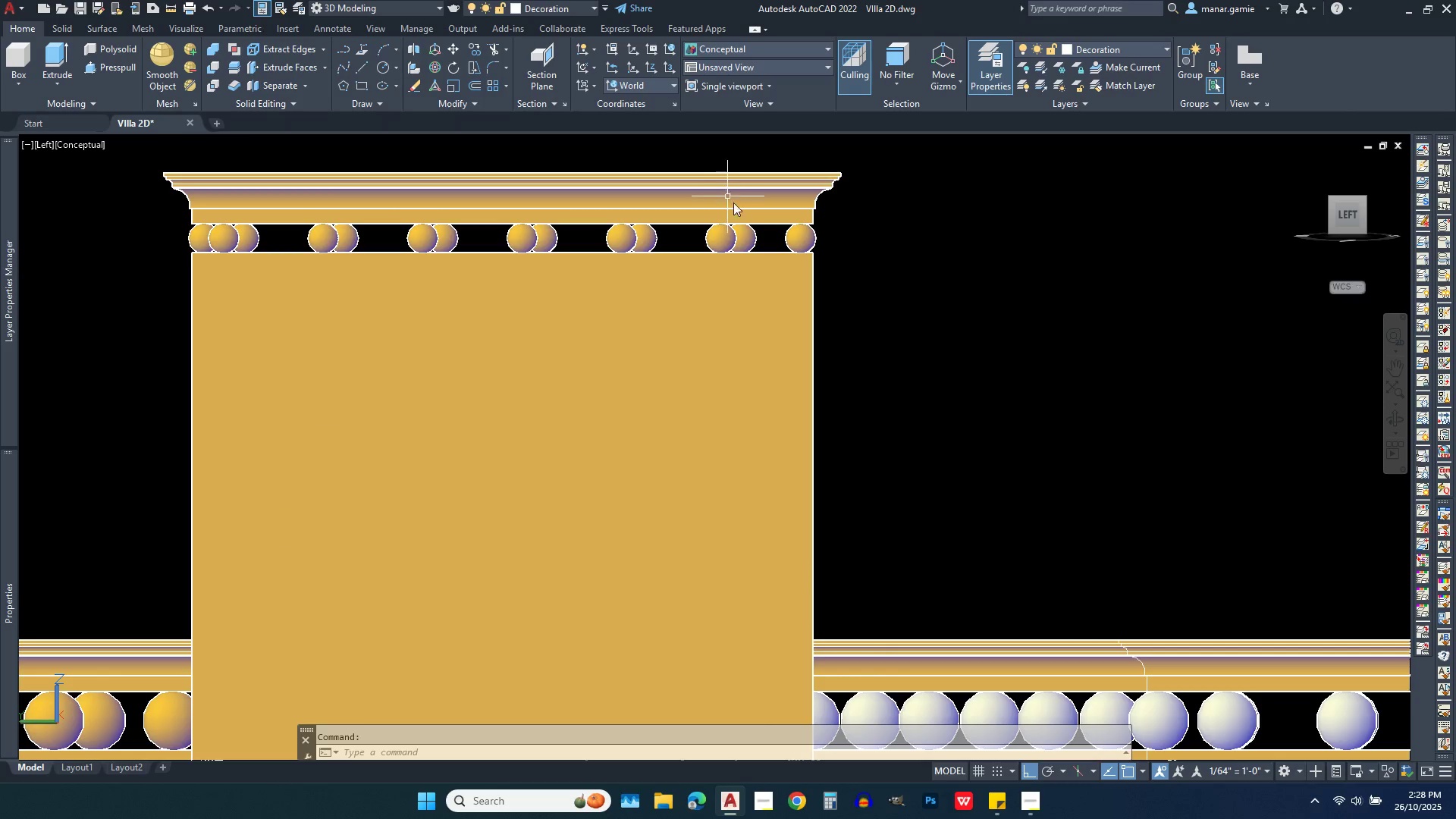 
key(Escape)
 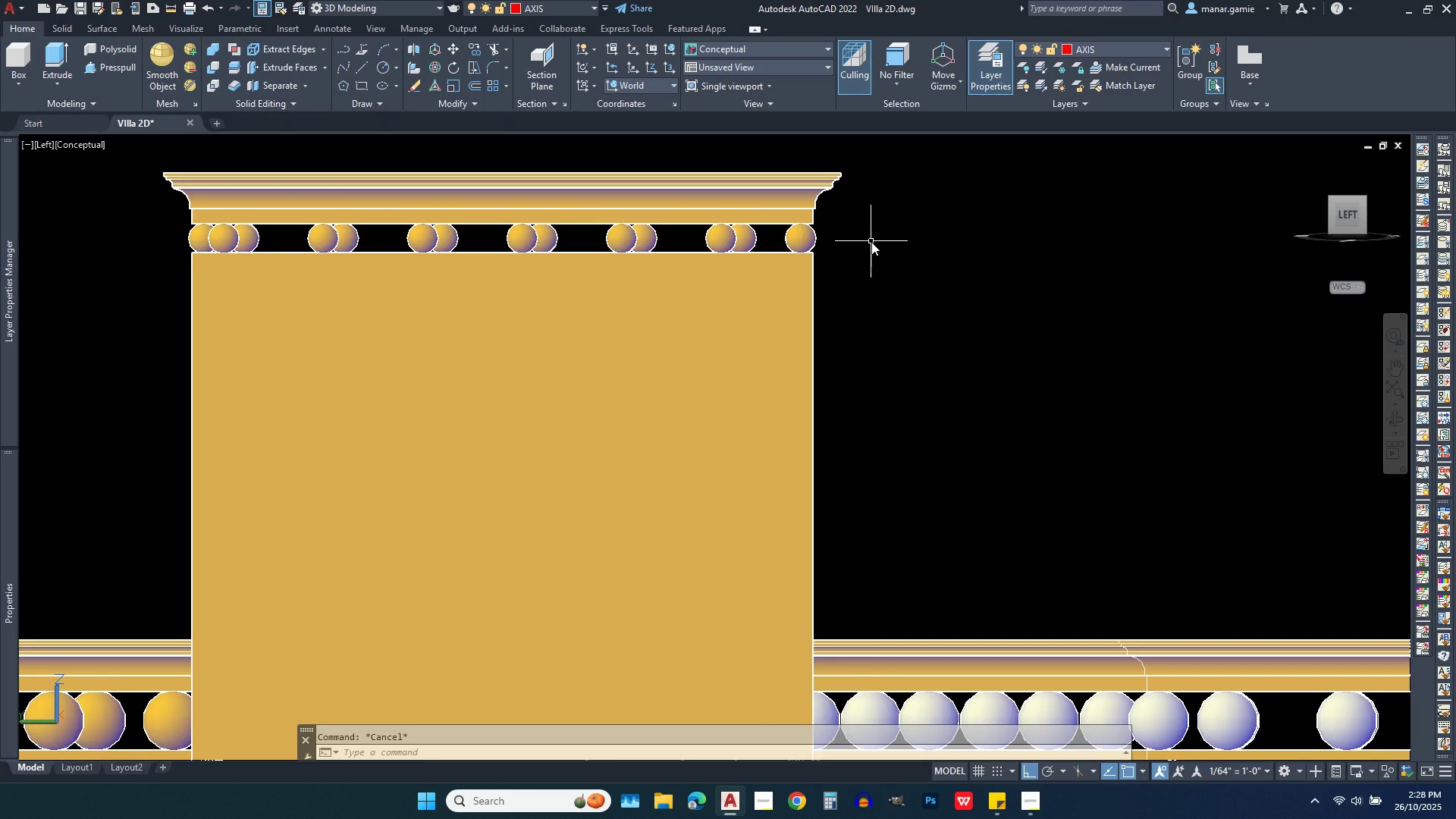 
left_click([871, 242])
 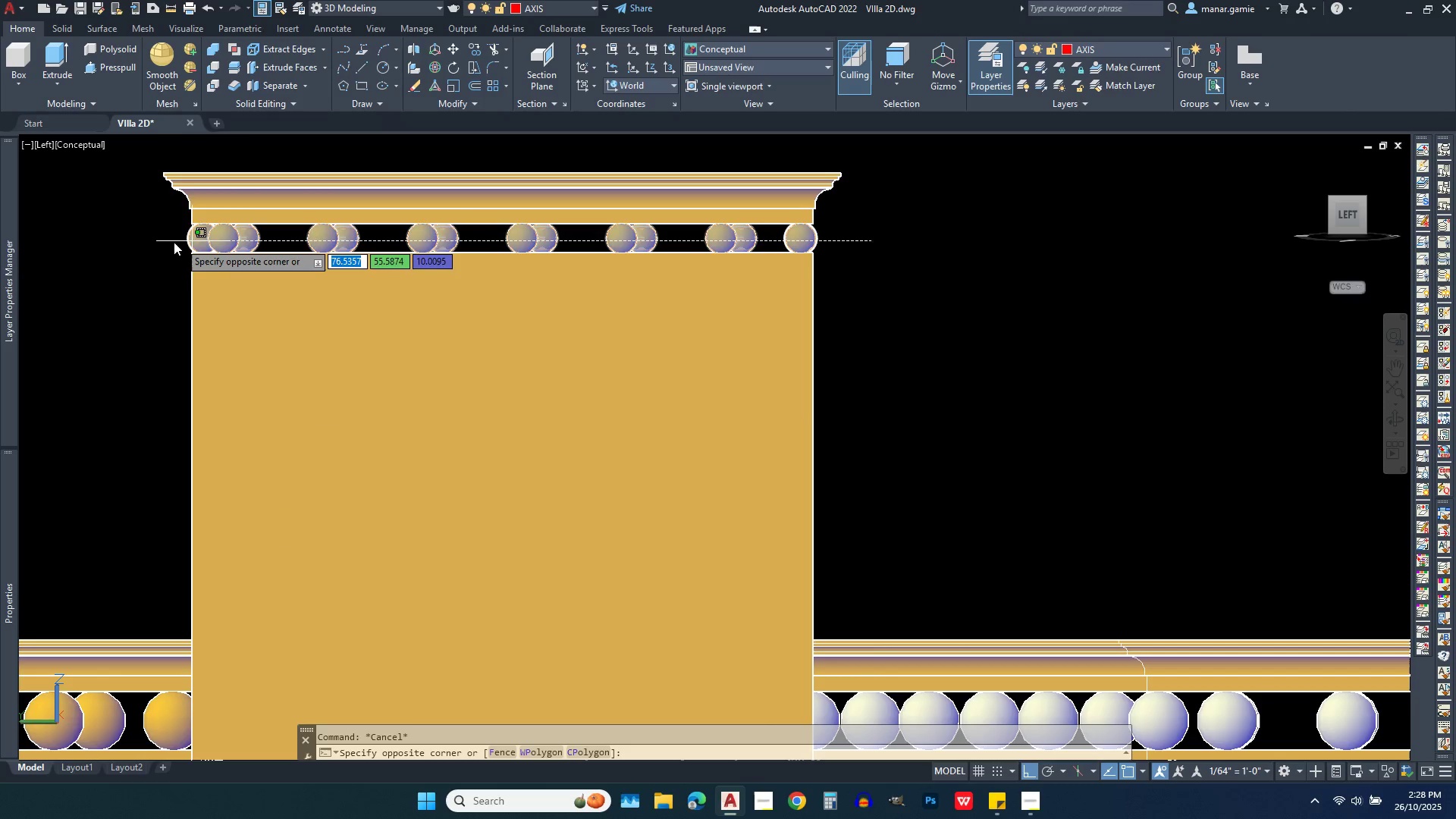 
left_click([163, 242])
 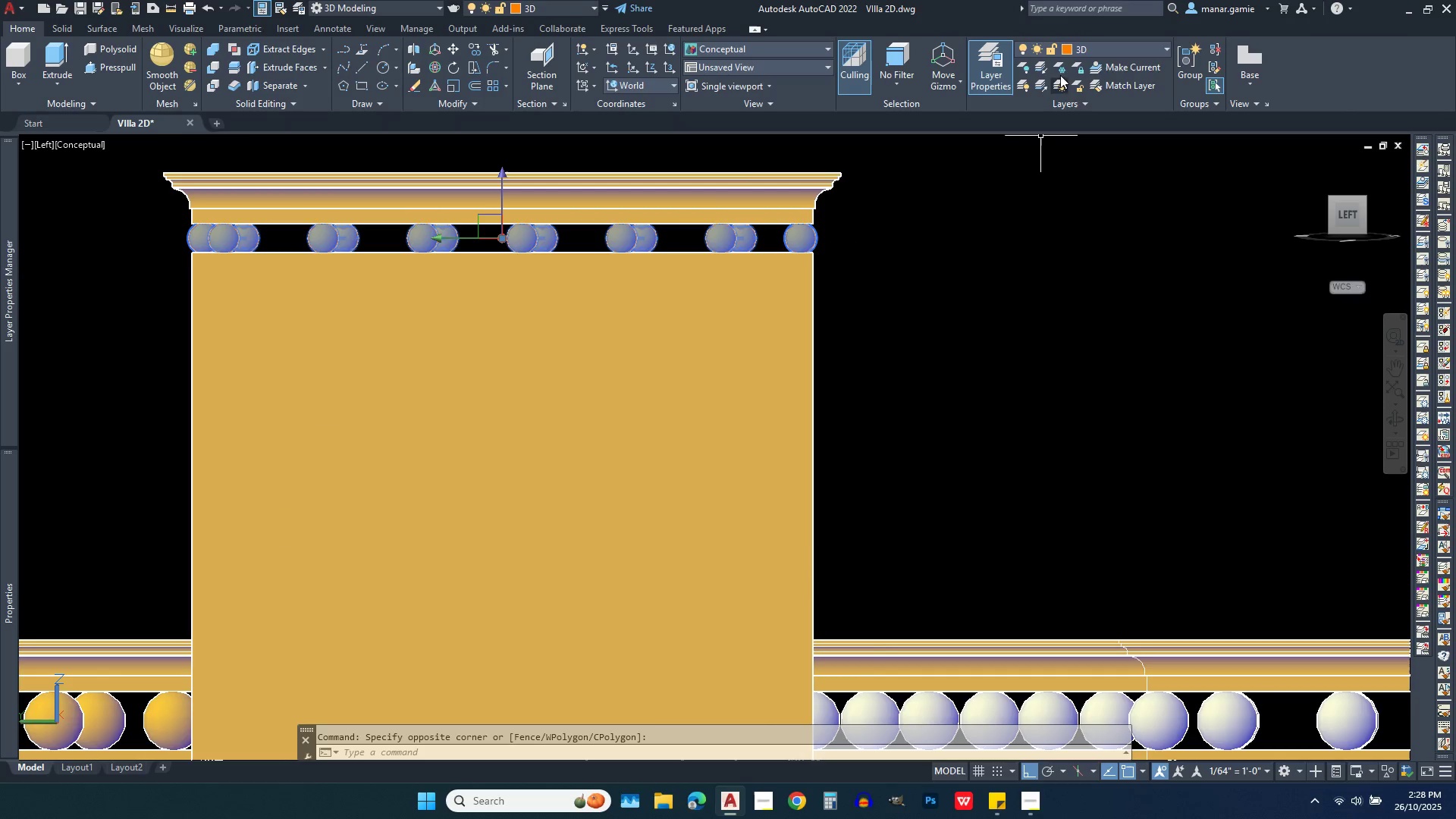 
left_click([1100, 49])
 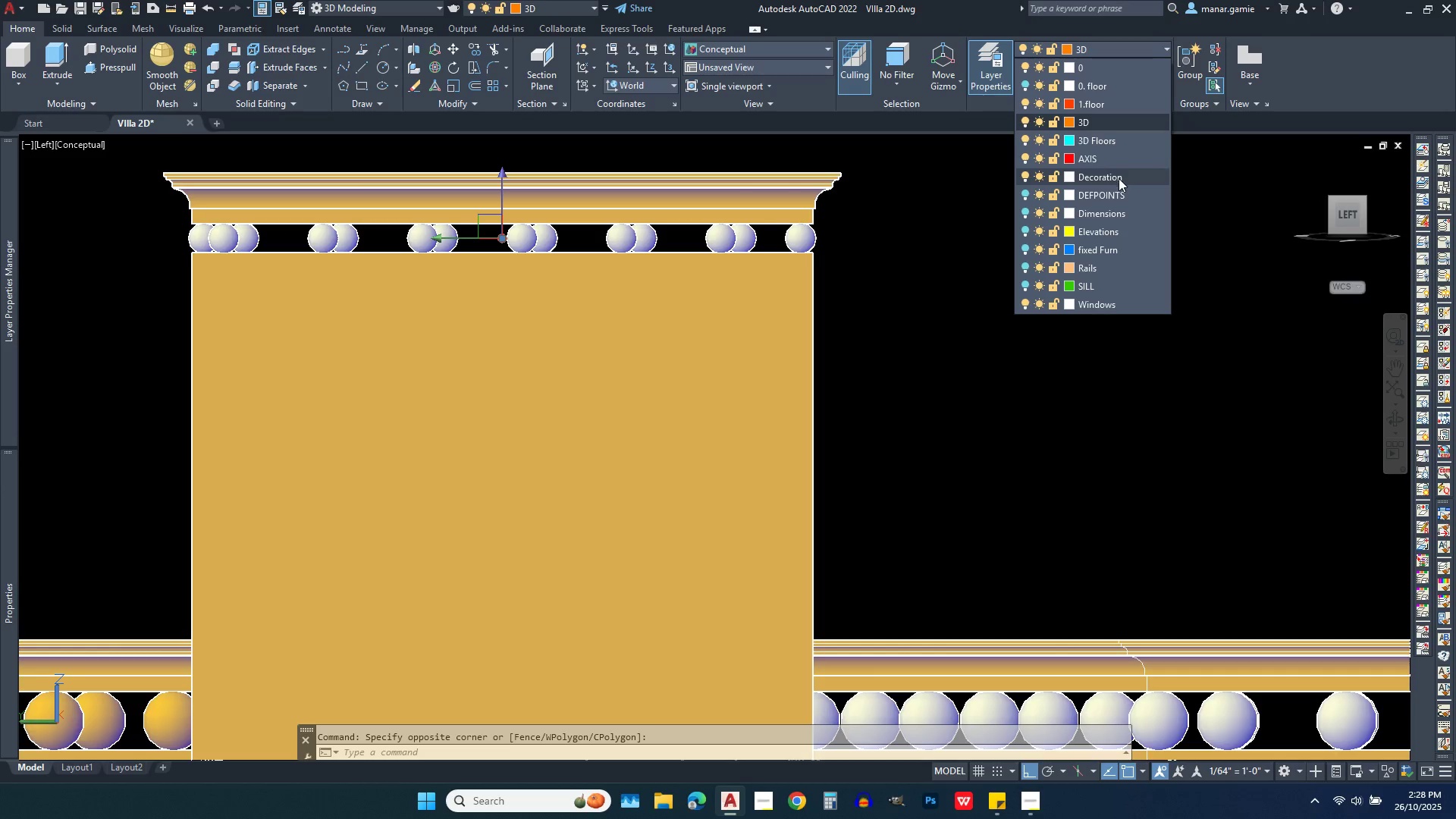 
left_click([1119, 178])
 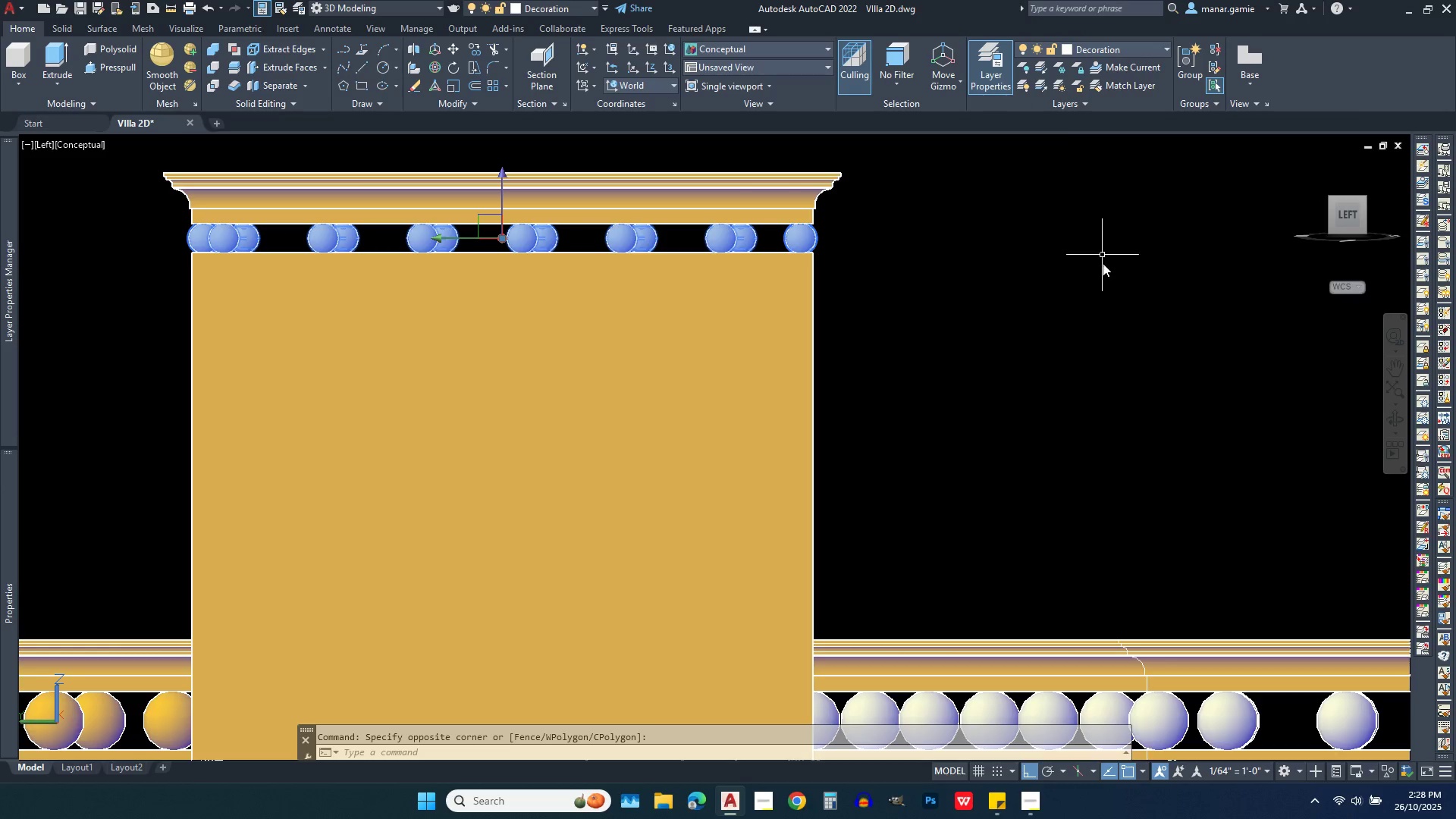 
key(Escape)
 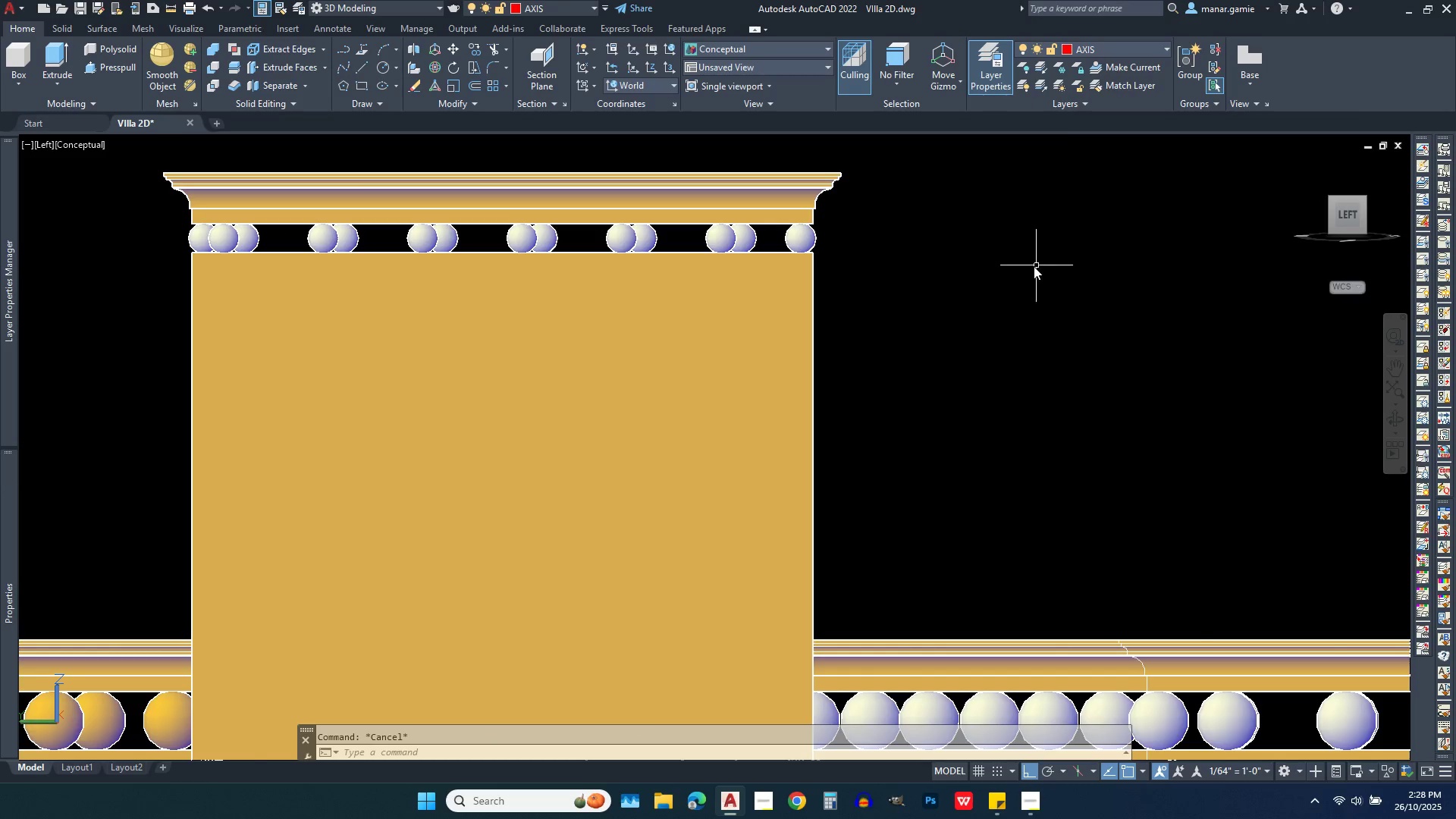 
scroll: coordinate [1034, 266], scroll_direction: down, amount: 2.0
 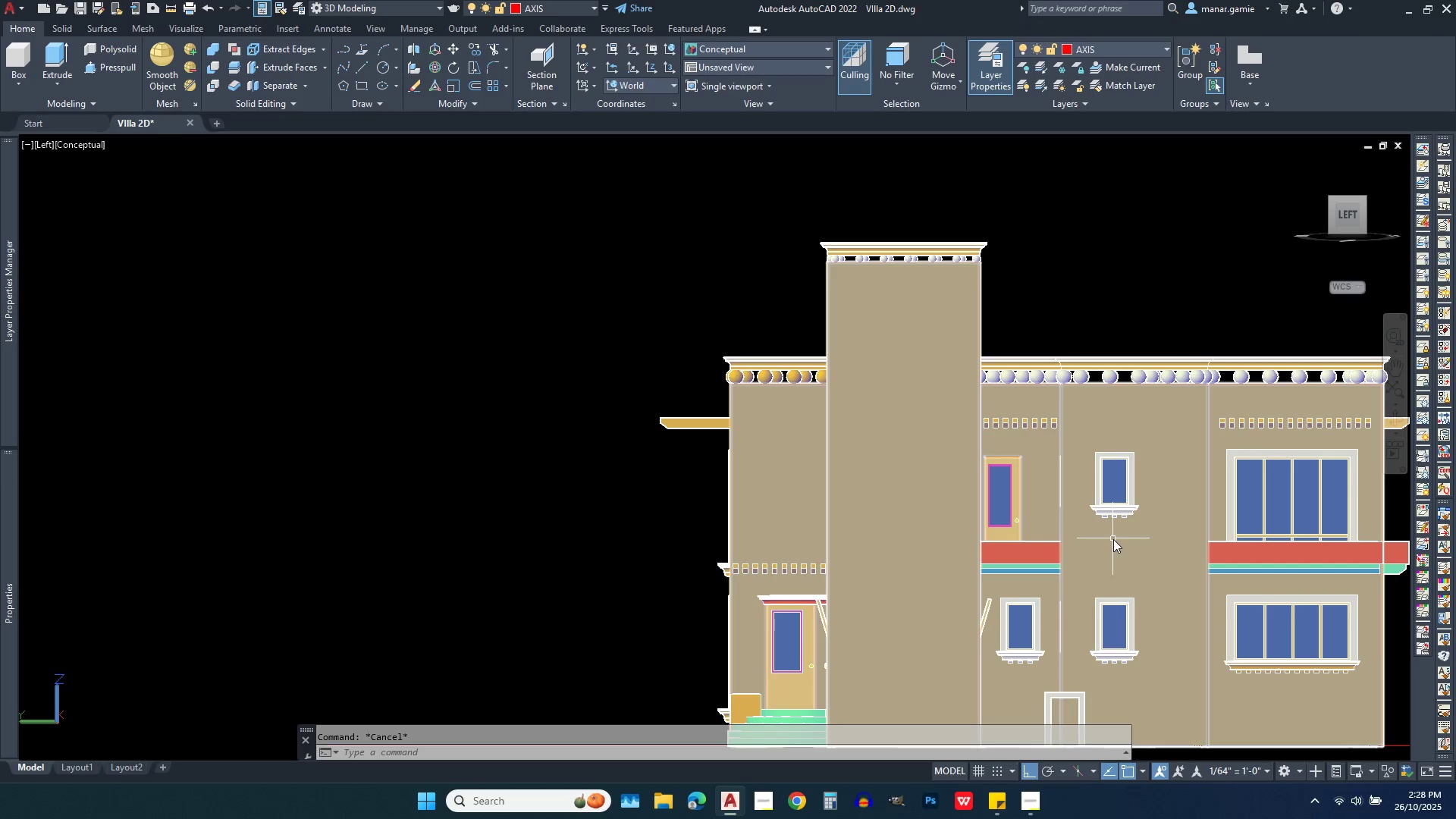 
scroll: coordinate [1095, 431], scroll_direction: up, amount: 3.0
 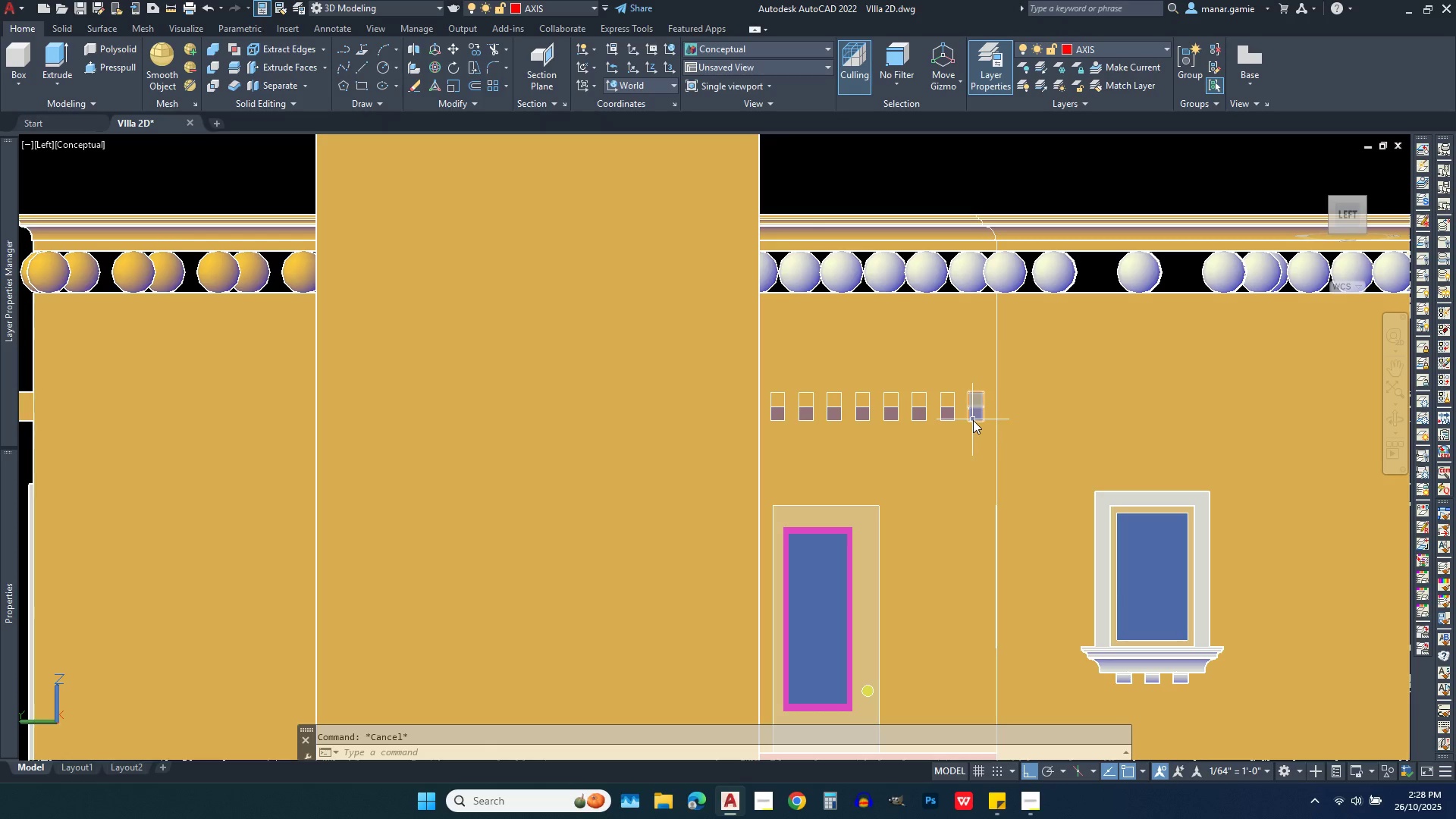 
scroll: coordinate [973, 420], scroll_direction: down, amount: 1.0
 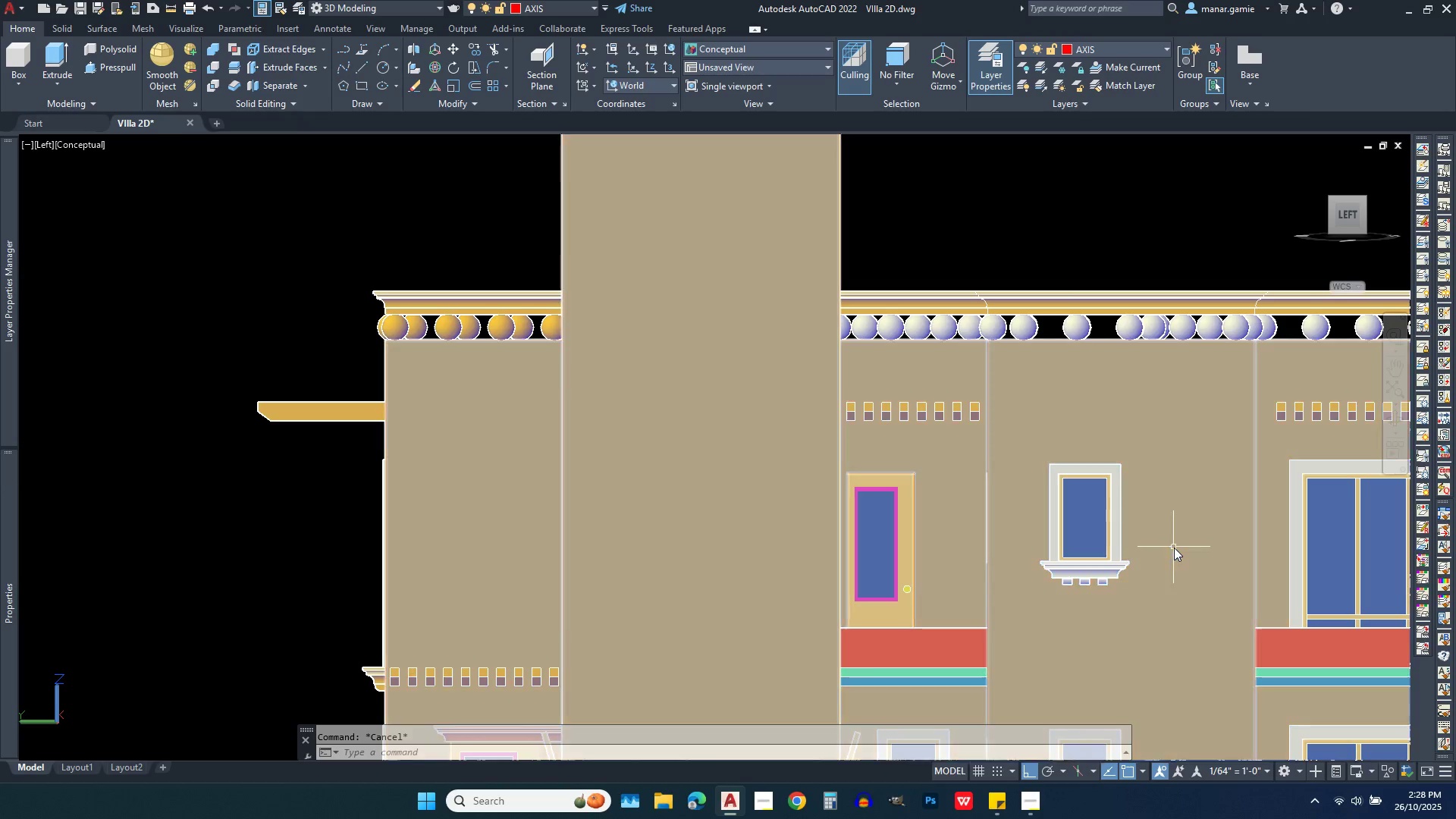 
scroll: coordinate [1044, 601], scroll_direction: up, amount: 5.0
 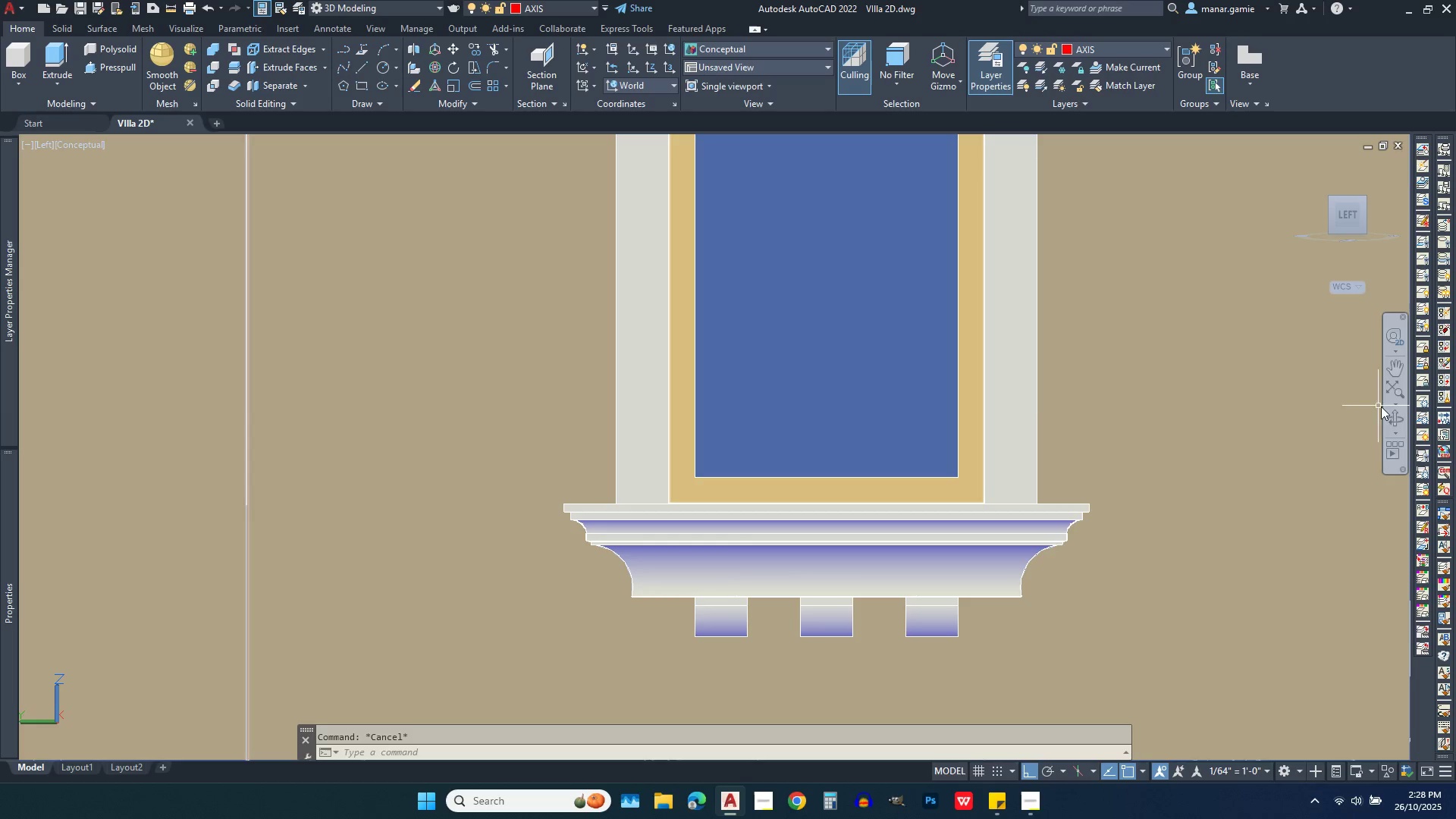 
left_click([1395, 417])
 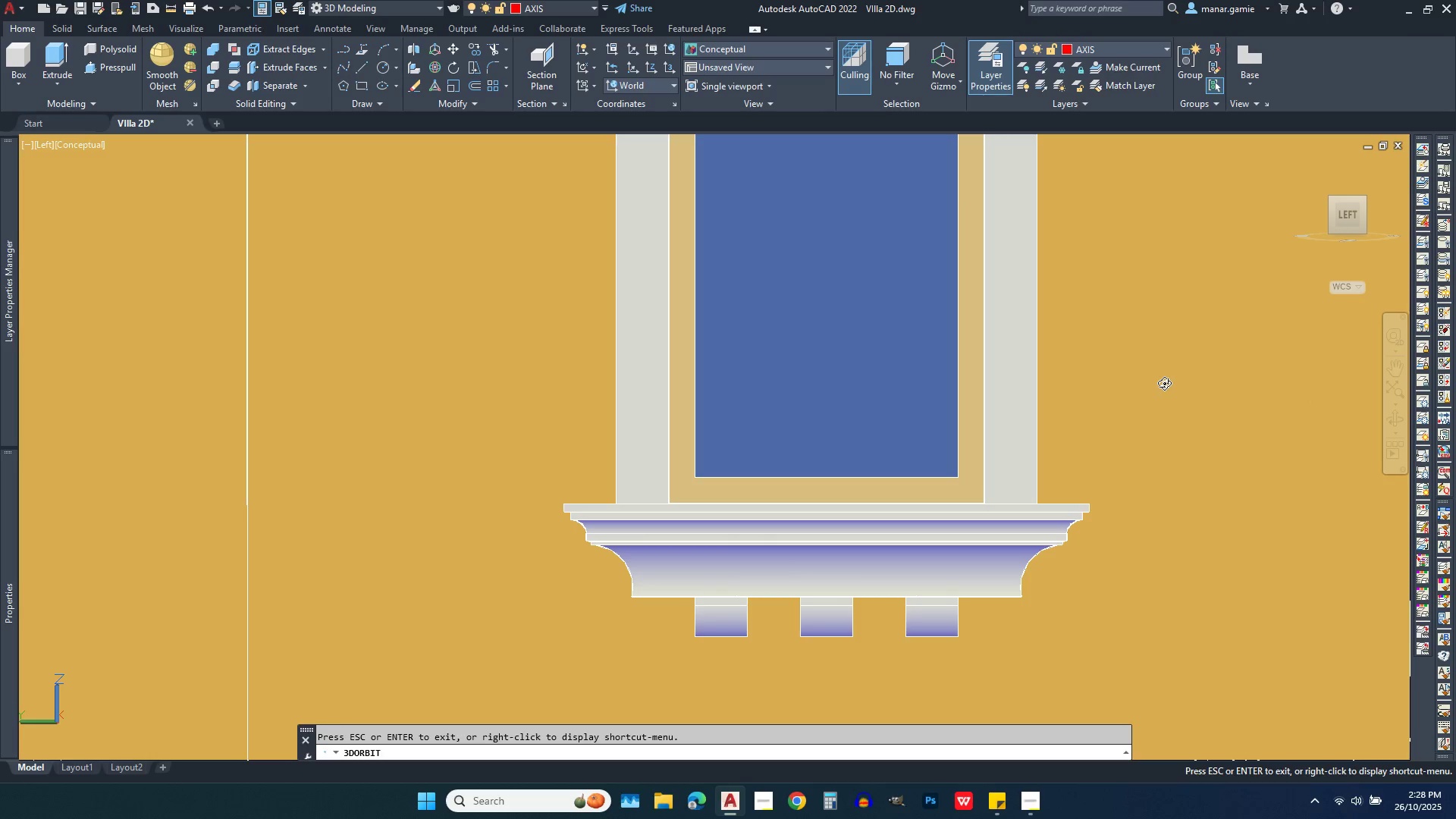 
left_click_drag(start_coordinate=[1164, 383], to_coordinate=[1143, 359])
 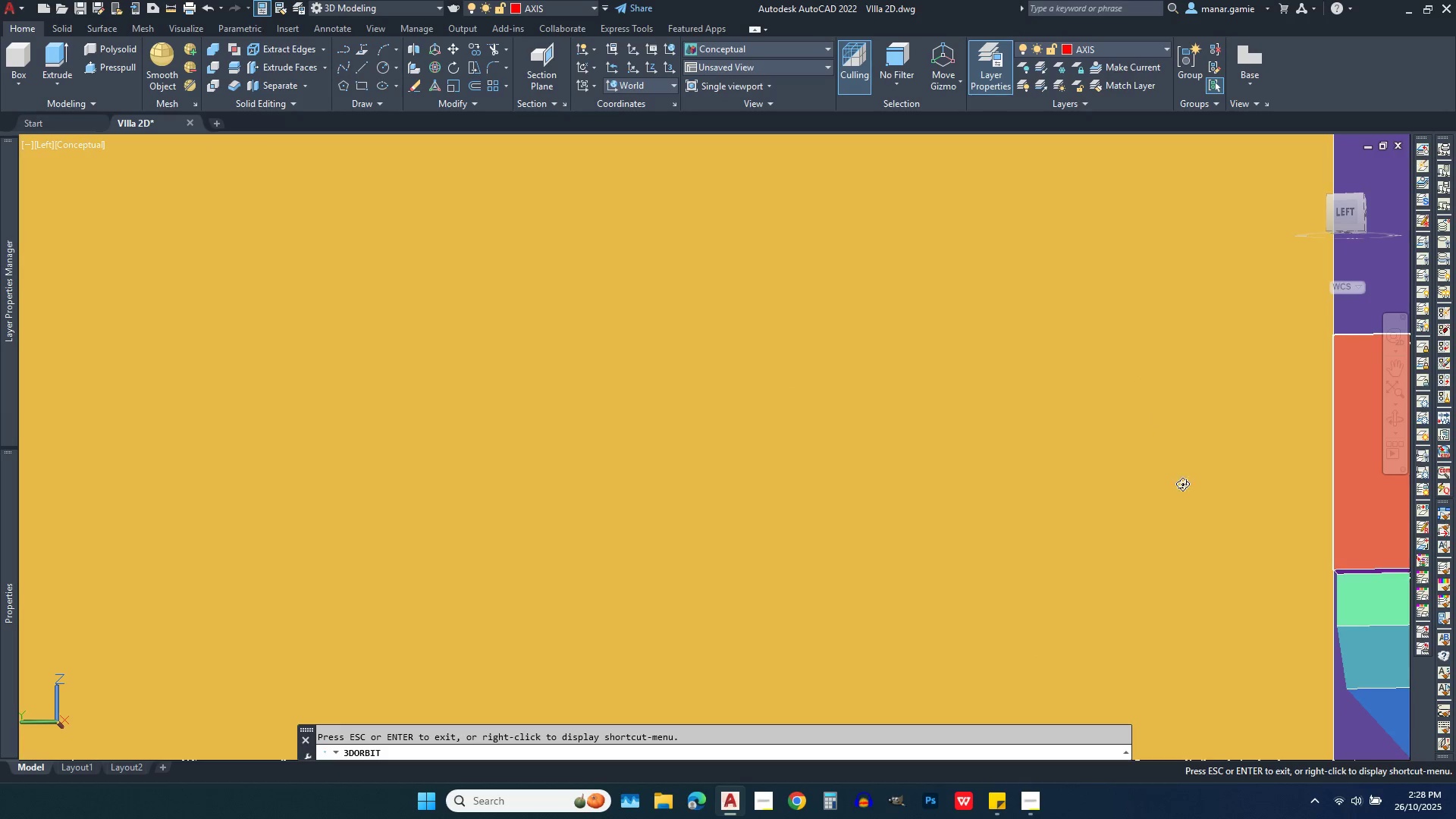 
scroll: coordinate [1190, 523], scroll_direction: down, amount: 7.0
 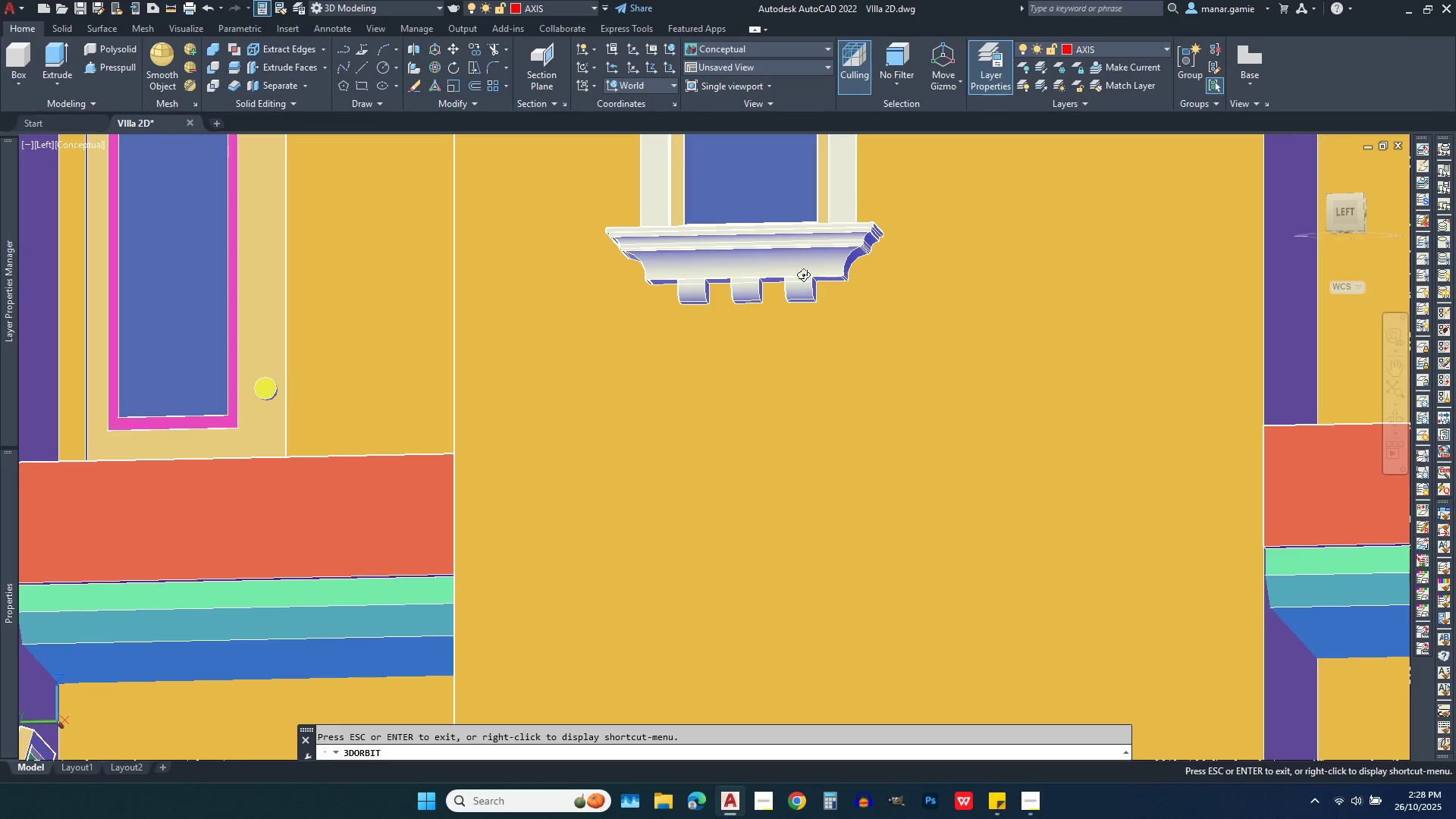 
left_click_drag(start_coordinate=[784, 240], to_coordinate=[777, 218])
 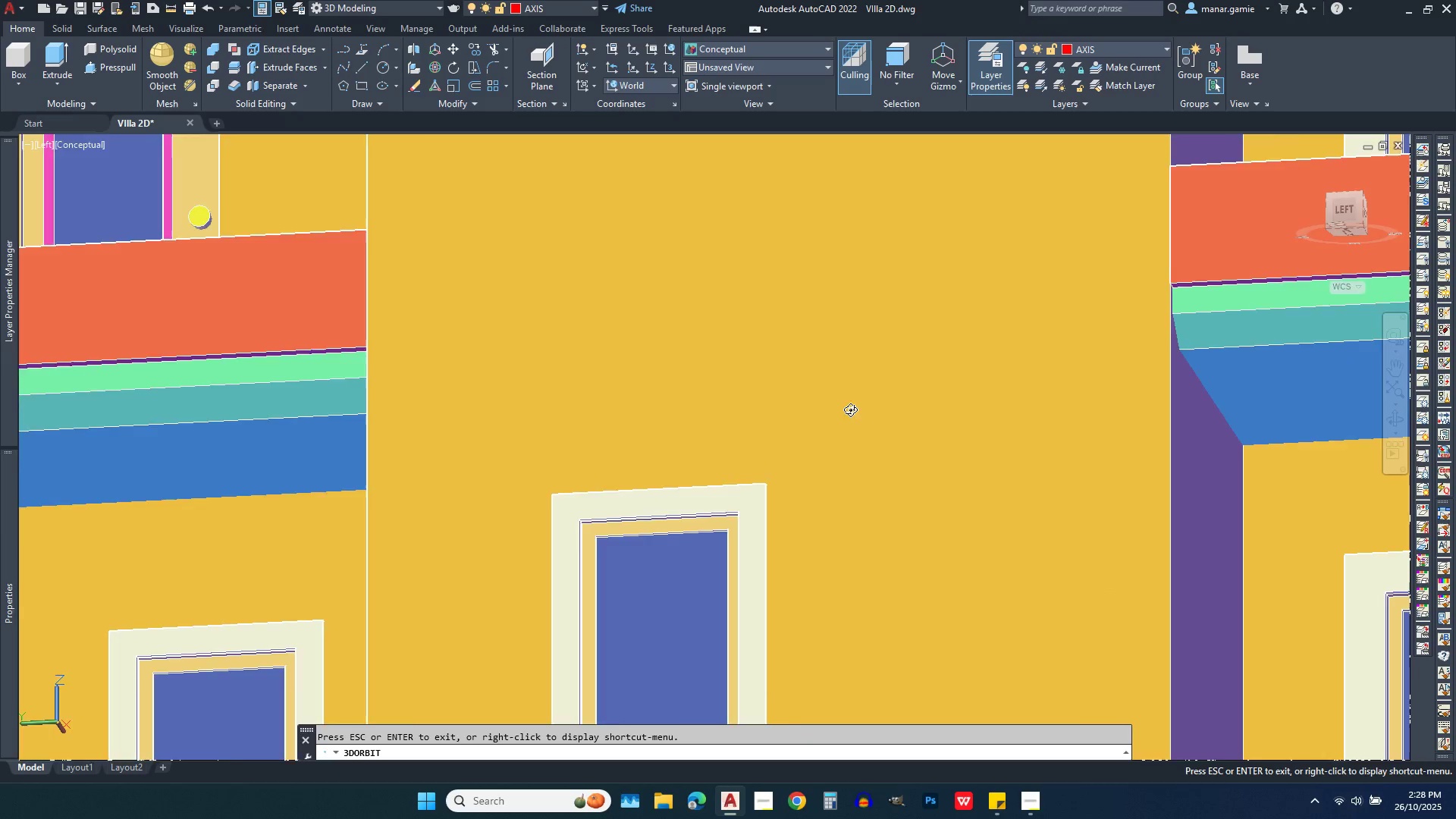 
scroll: coordinate [893, 595], scroll_direction: down, amount: 8.0
 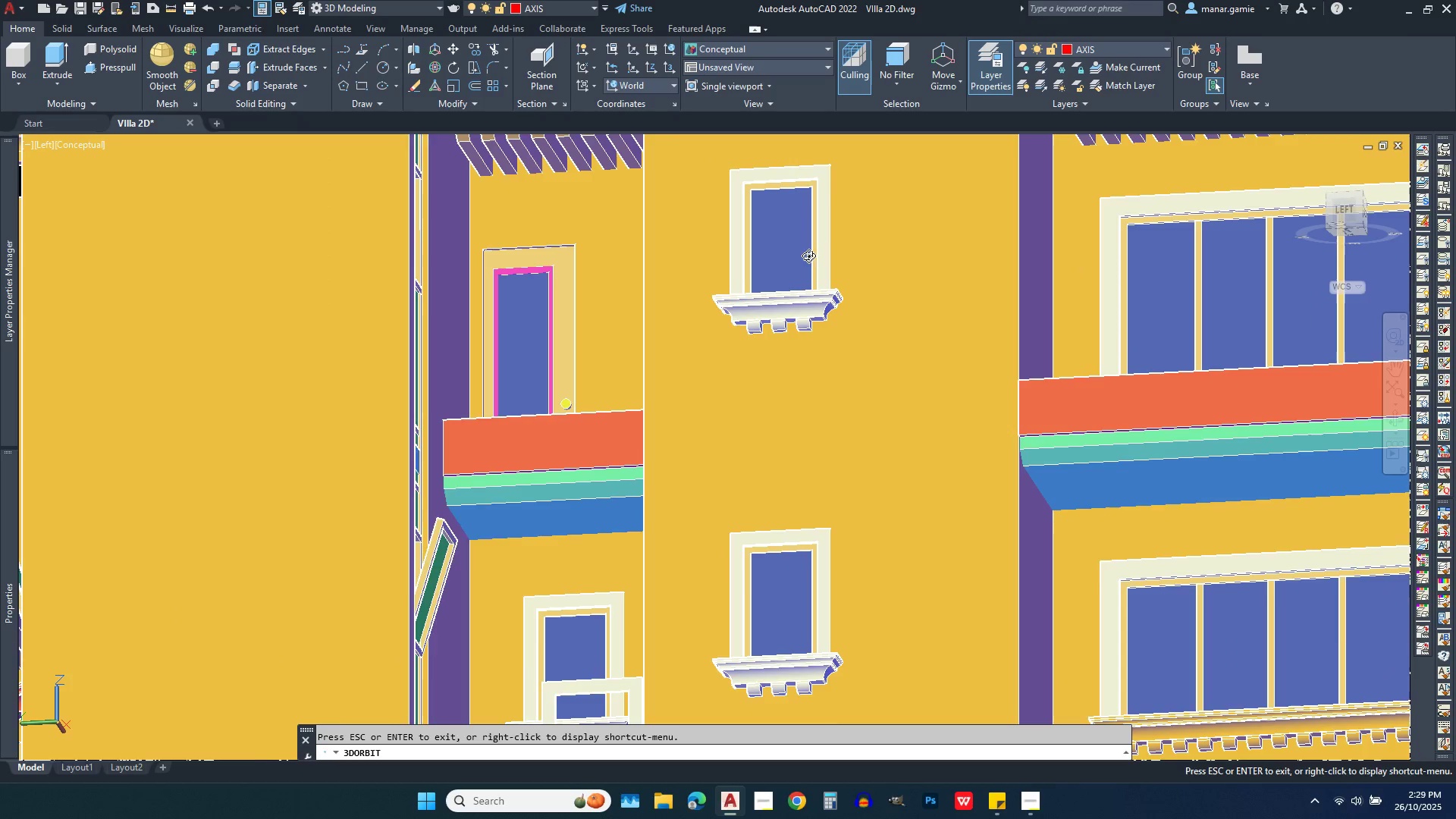 
scroll: coordinate [782, 396], scroll_direction: up, amount: 22.0
 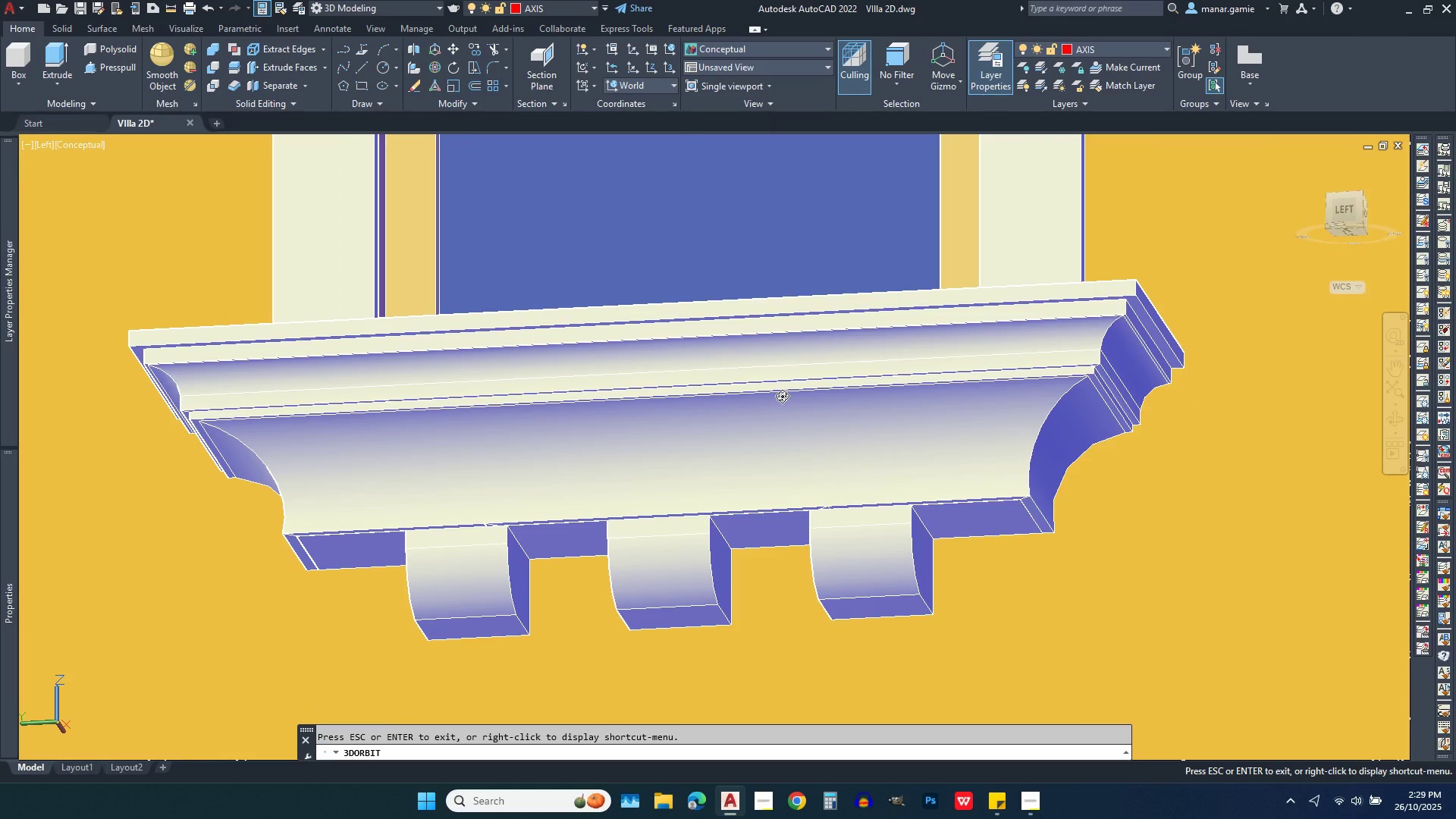 
key(Escape)
 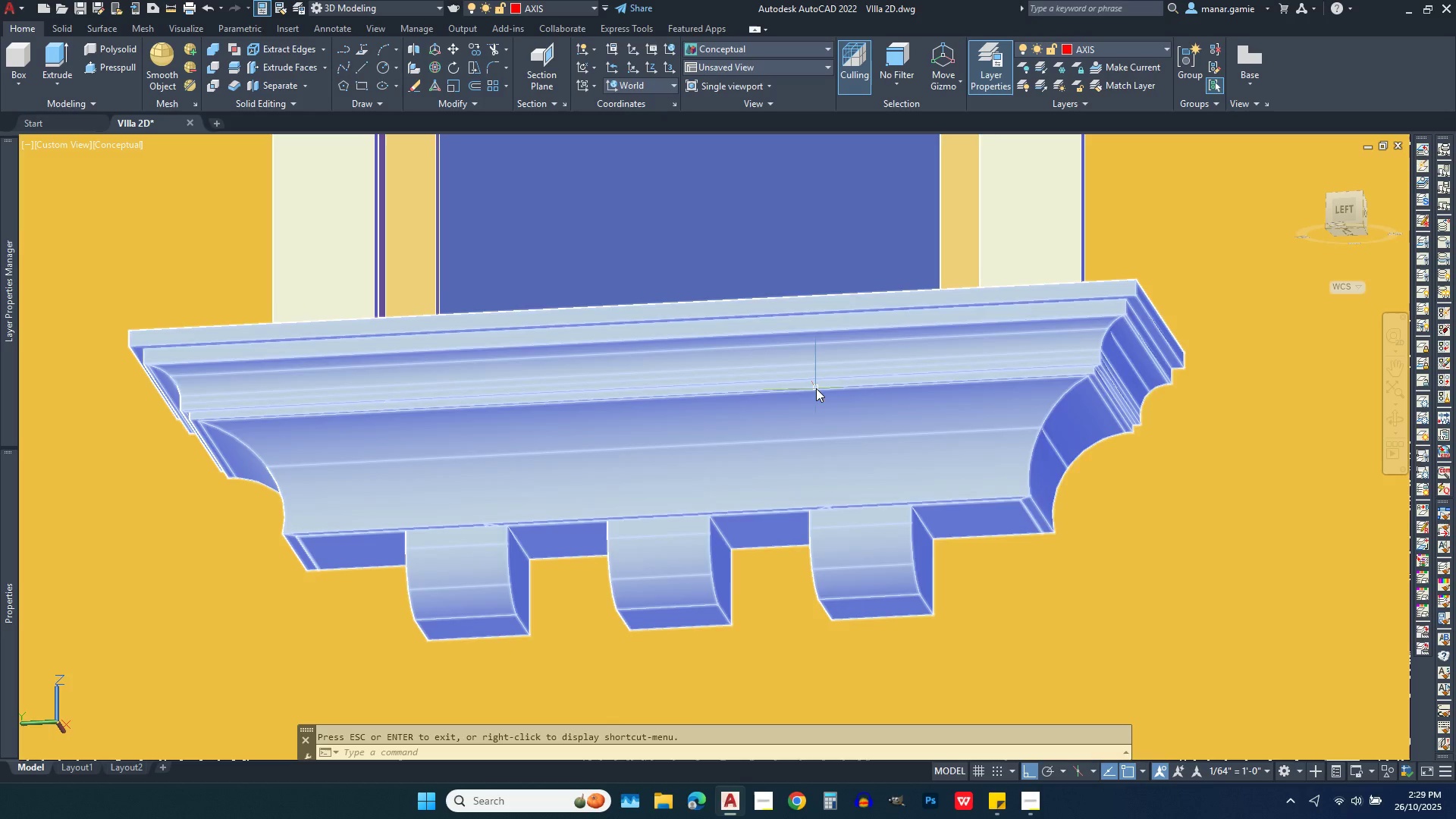 
left_click([816, 388])
 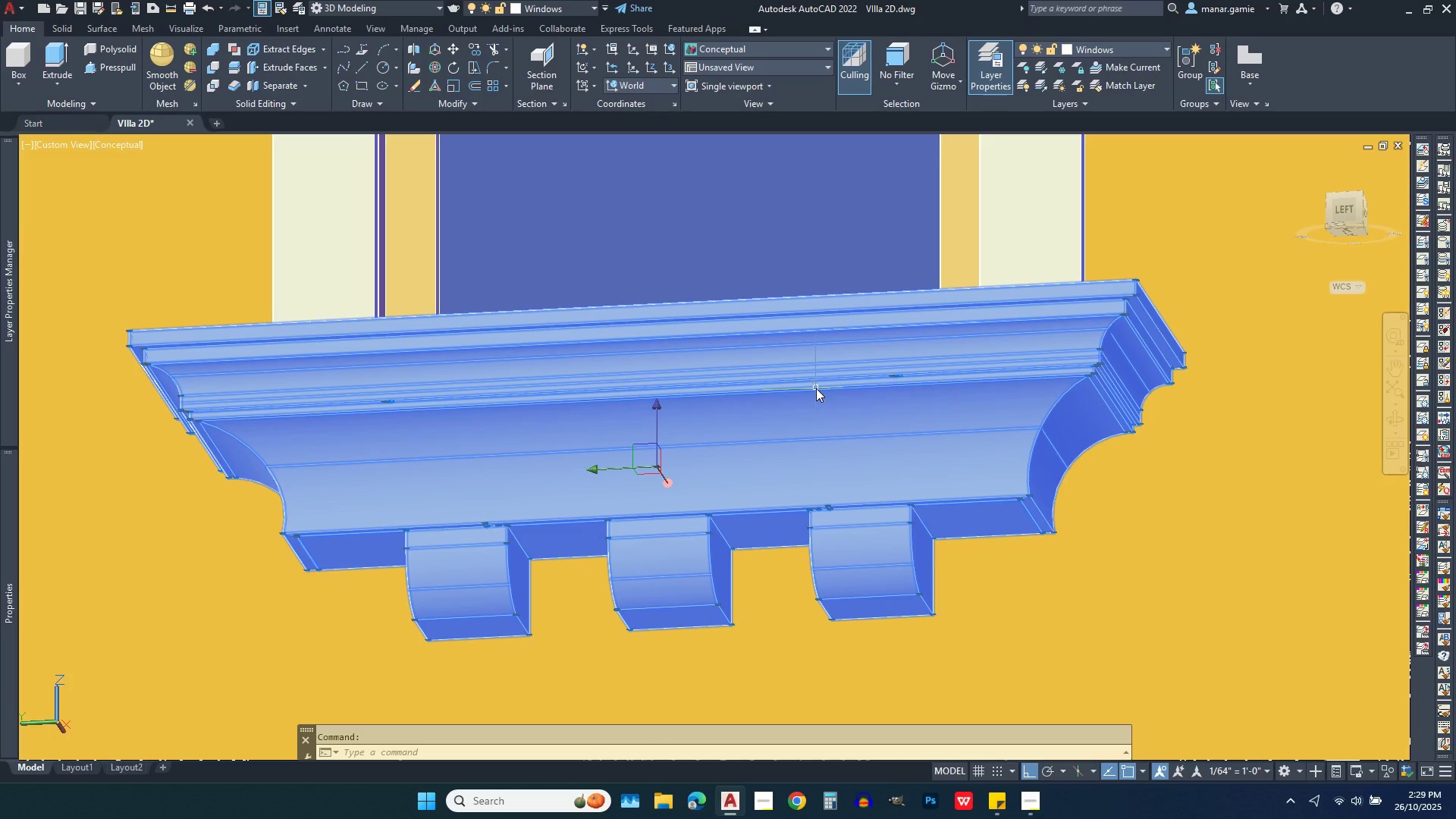 
key(Escape)
 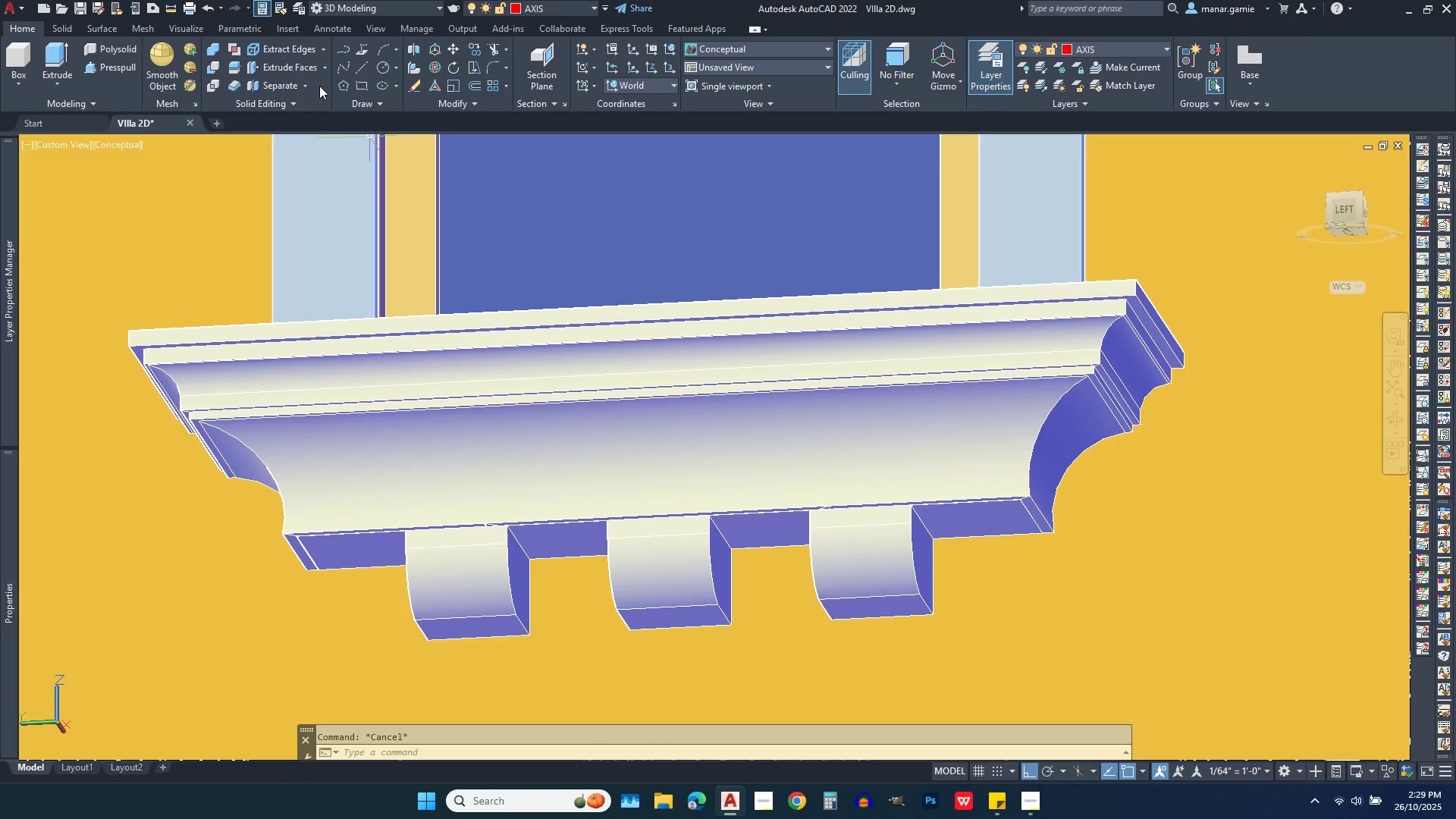 
mouse_move([370, 83])
 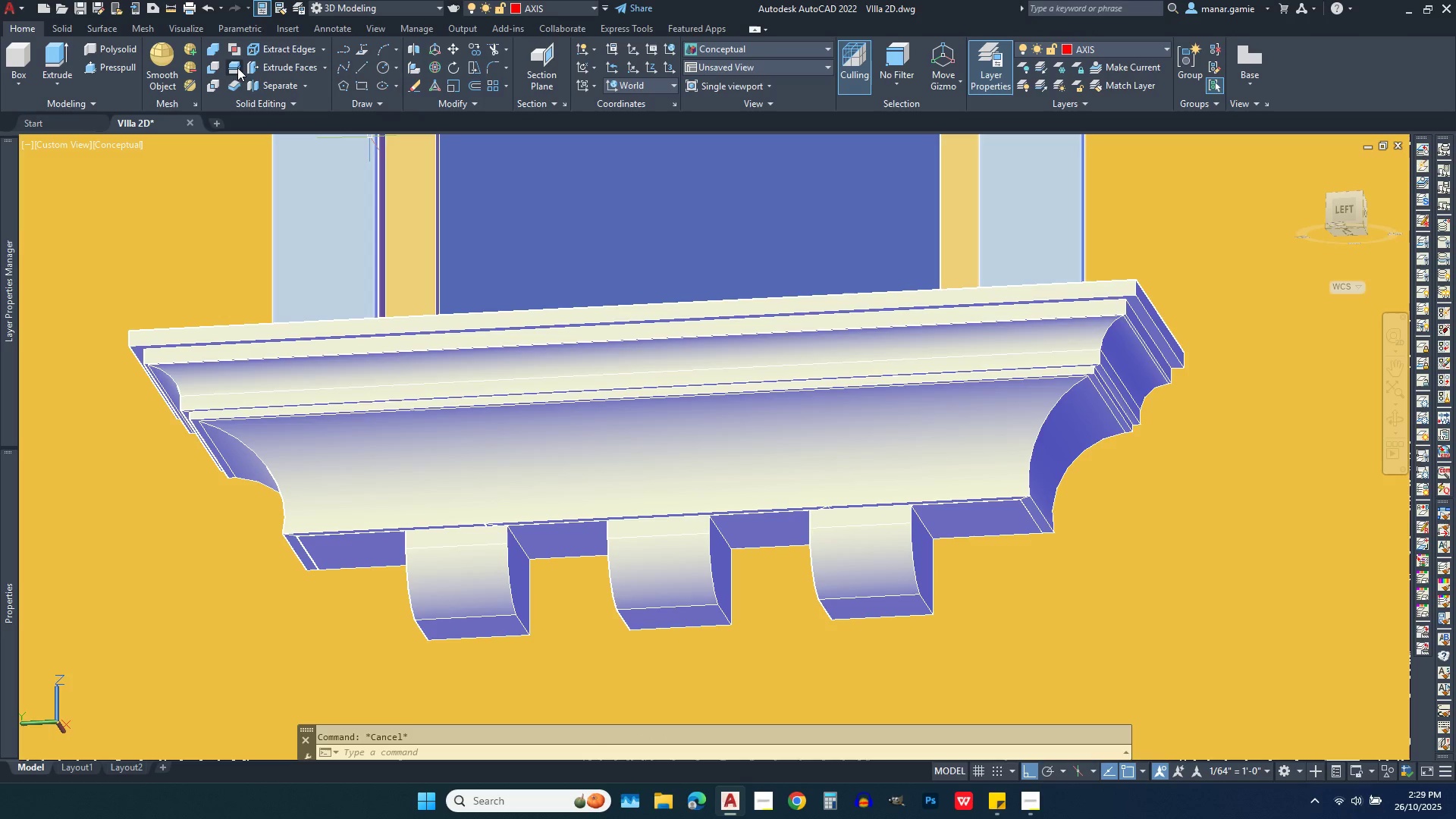 
left_click([232, 64])
 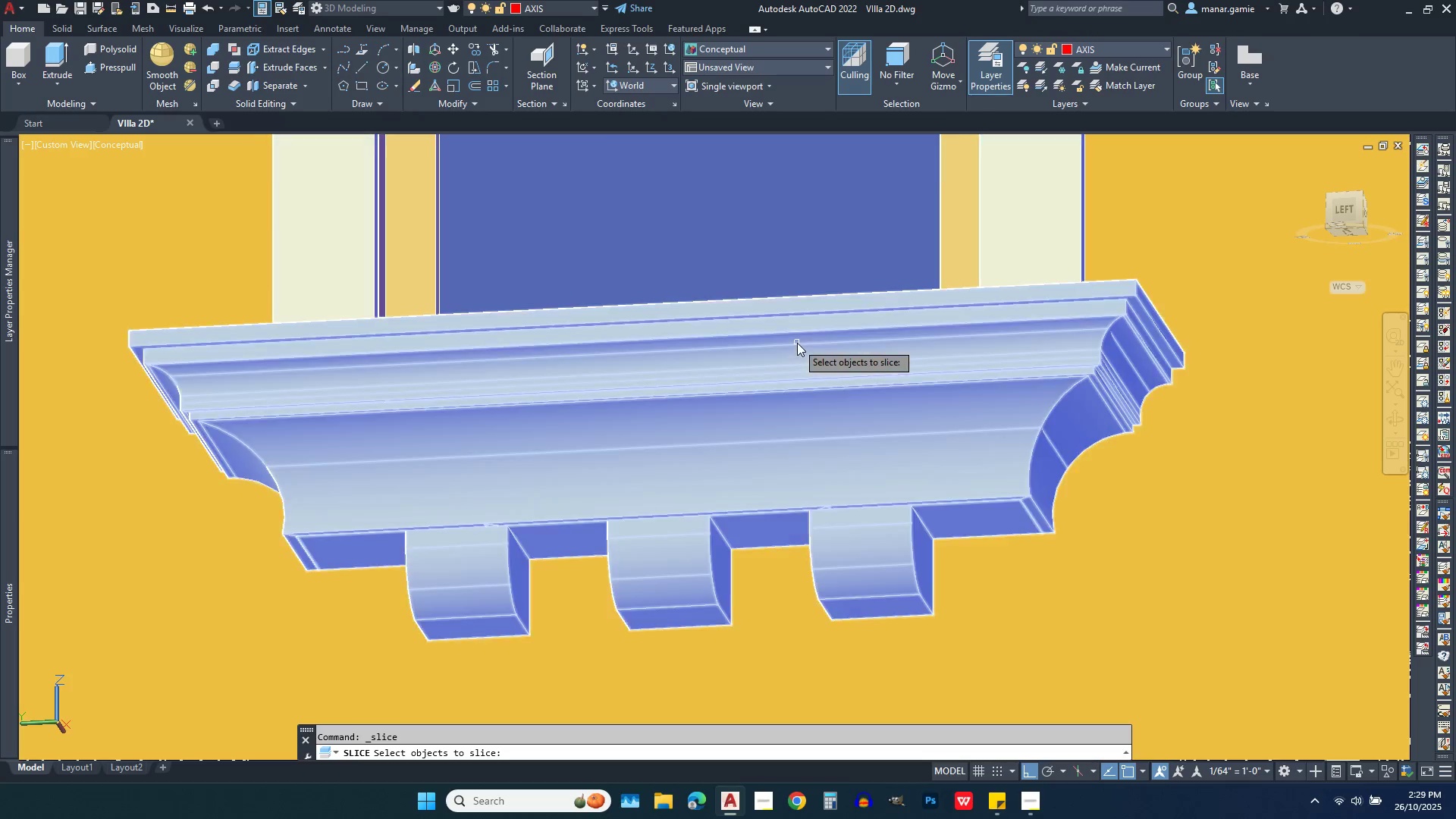 
left_click([797, 343])
 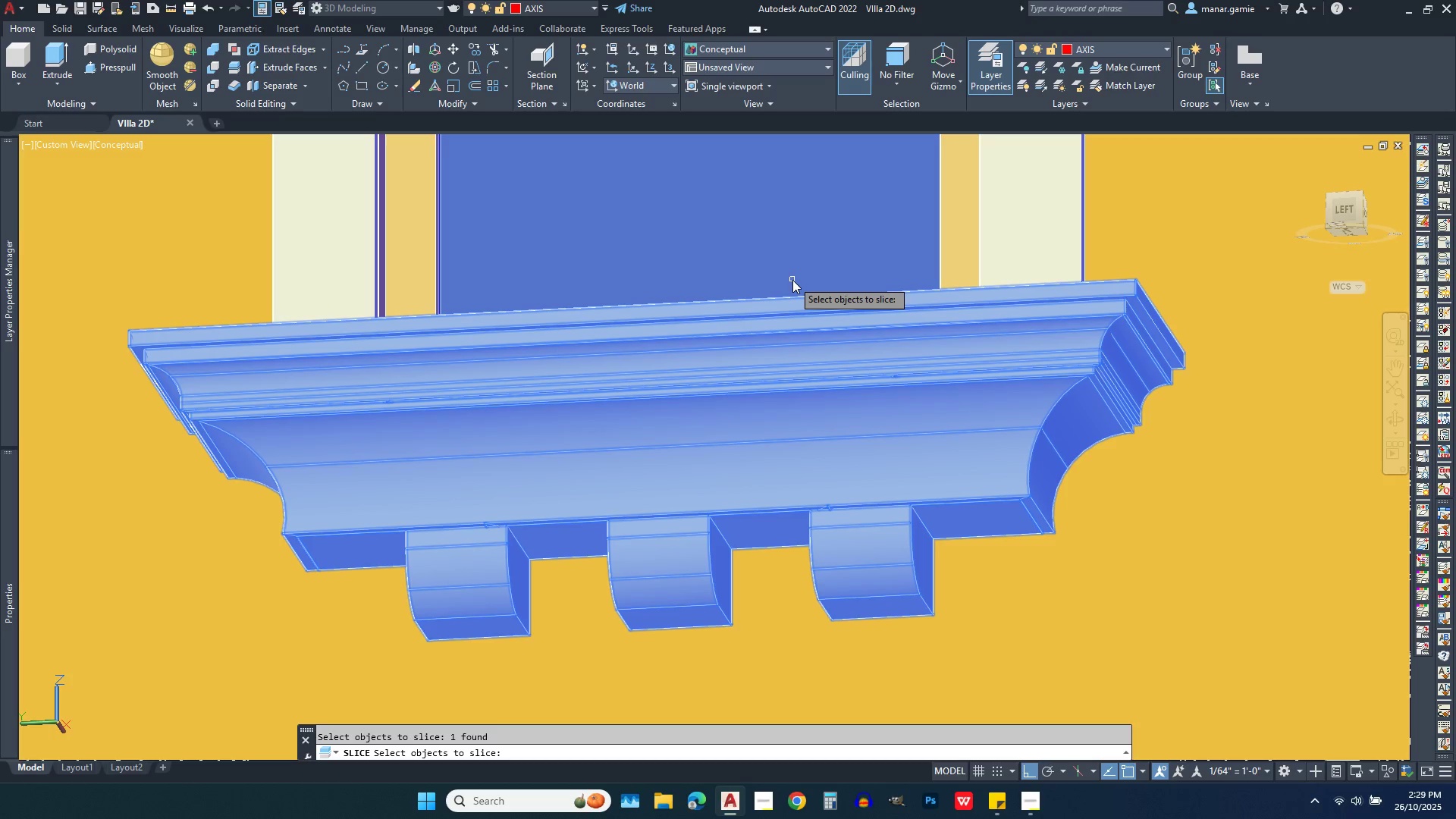 
right_click([792, 280])
 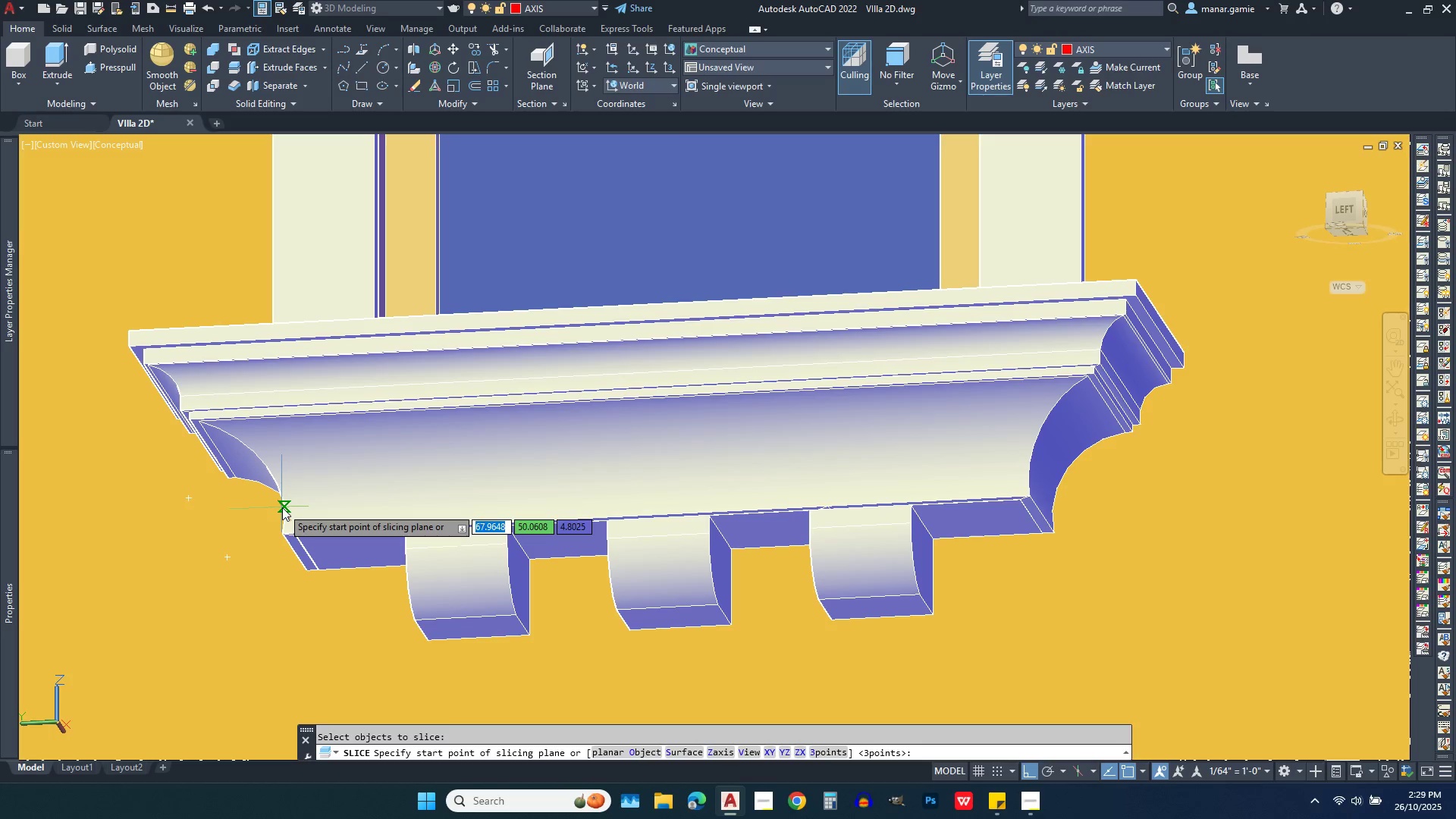 
left_click([285, 513])
 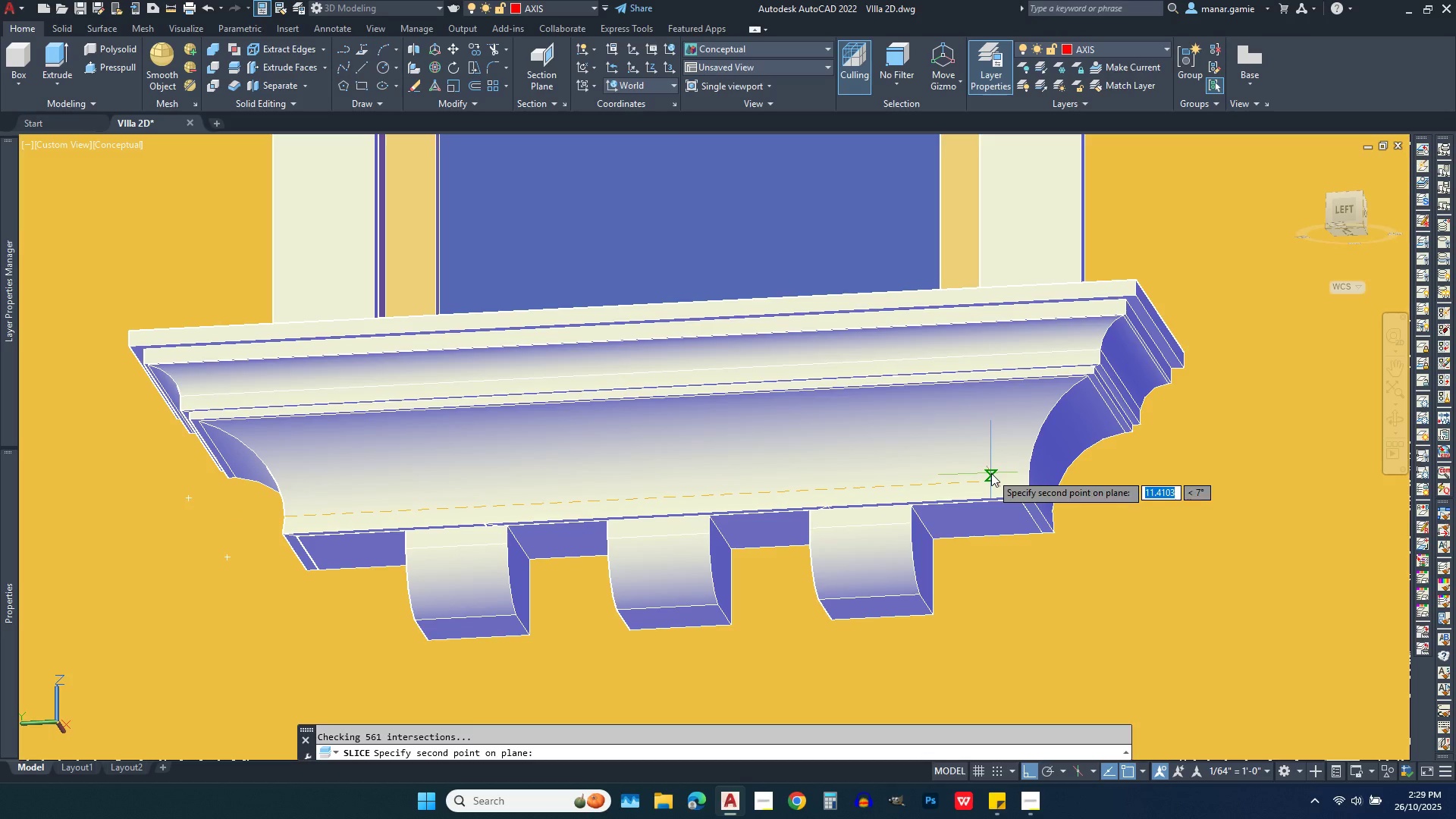 
key(Escape)
 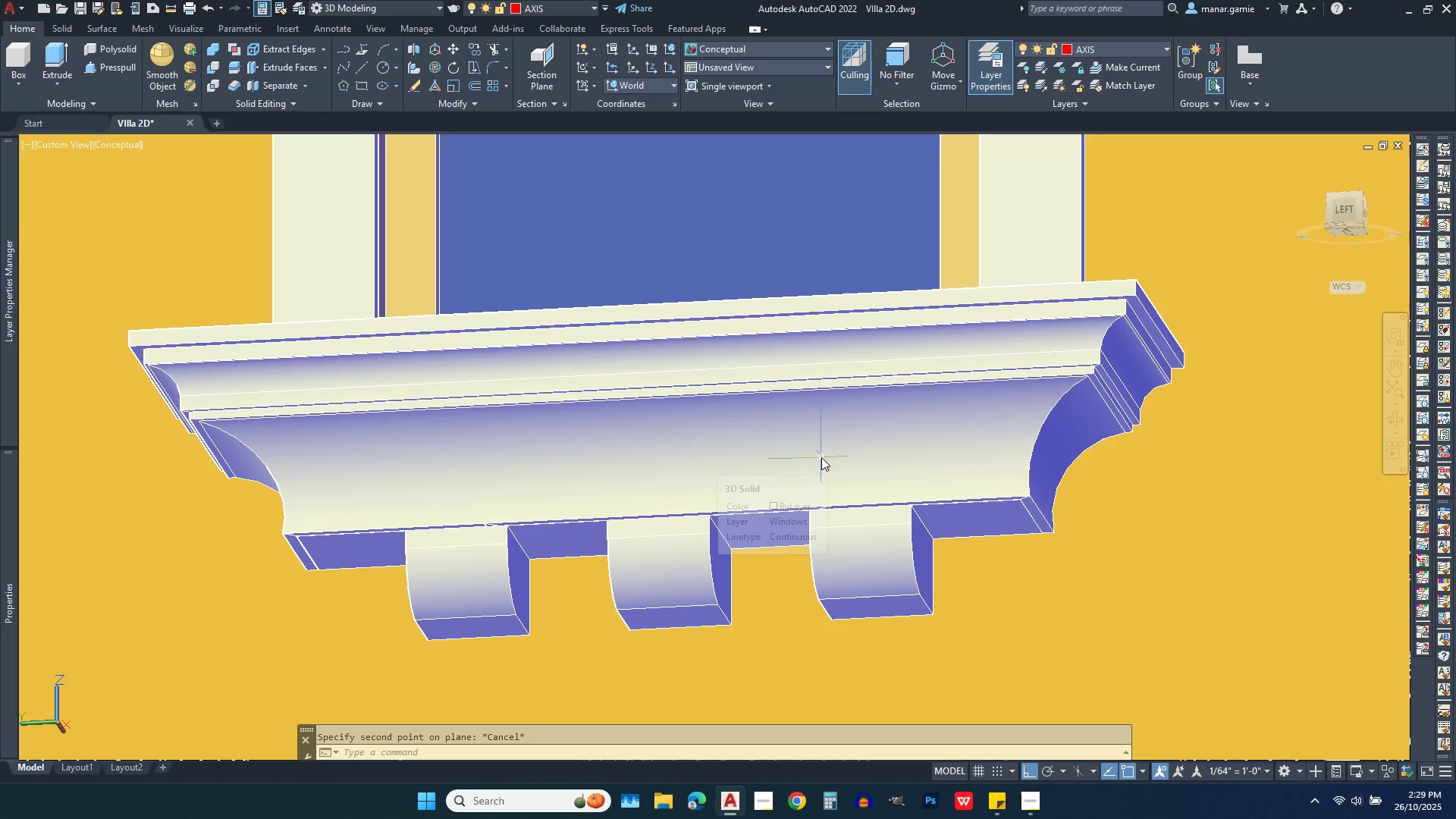 
right_click([821, 457])
 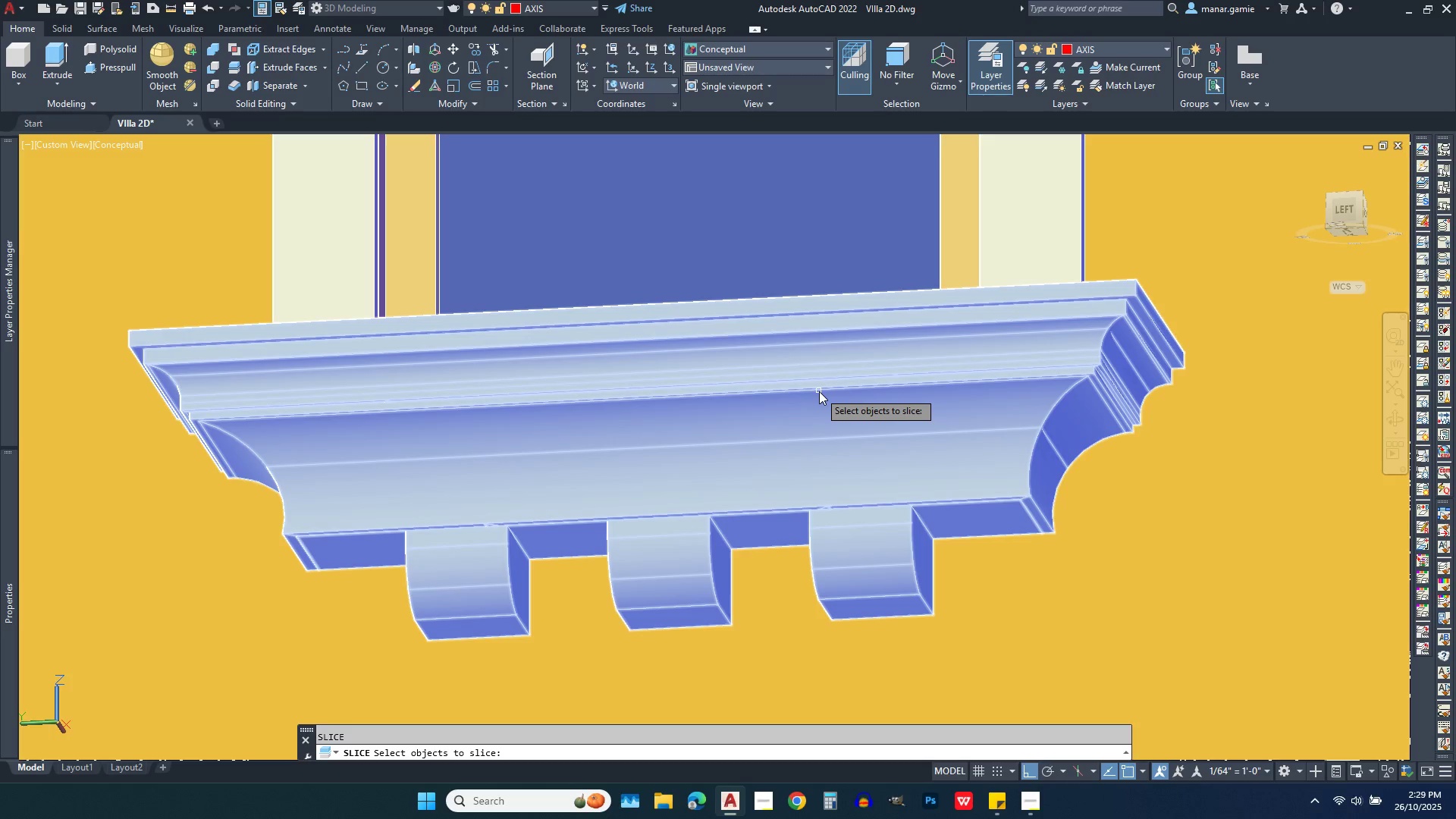 
left_click([819, 391])
 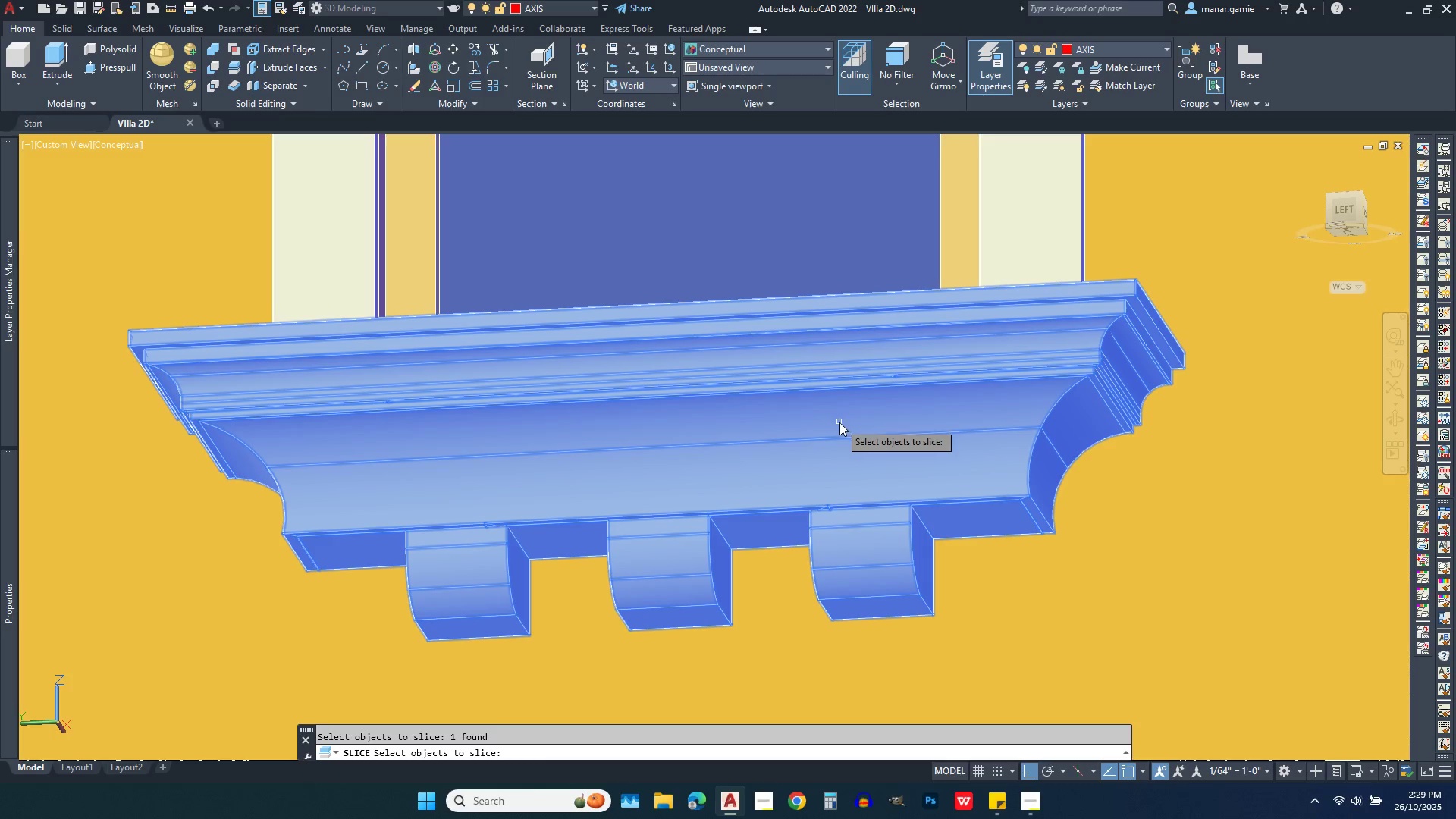 
right_click([839, 422])
 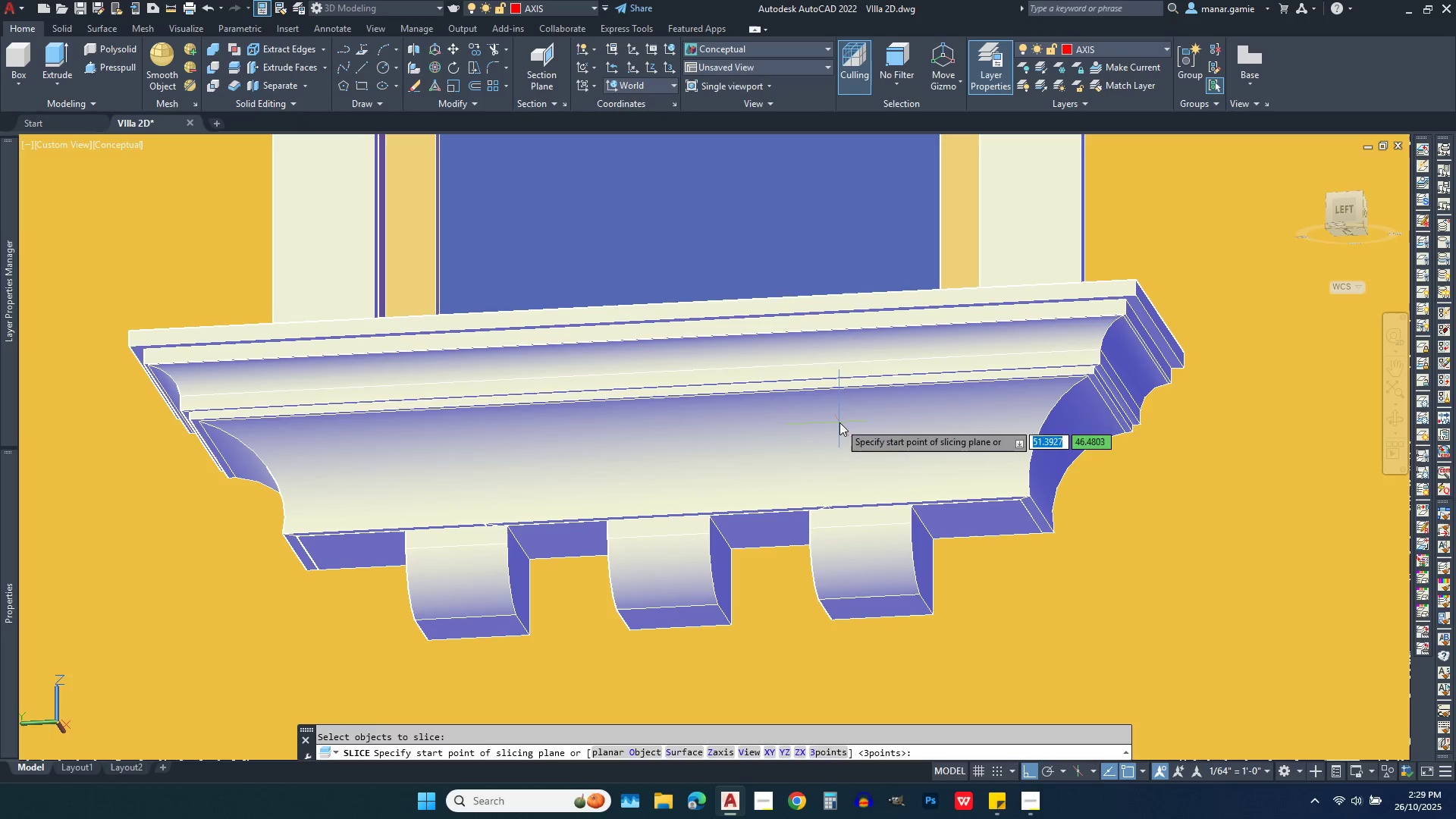 
right_click([839, 422])
 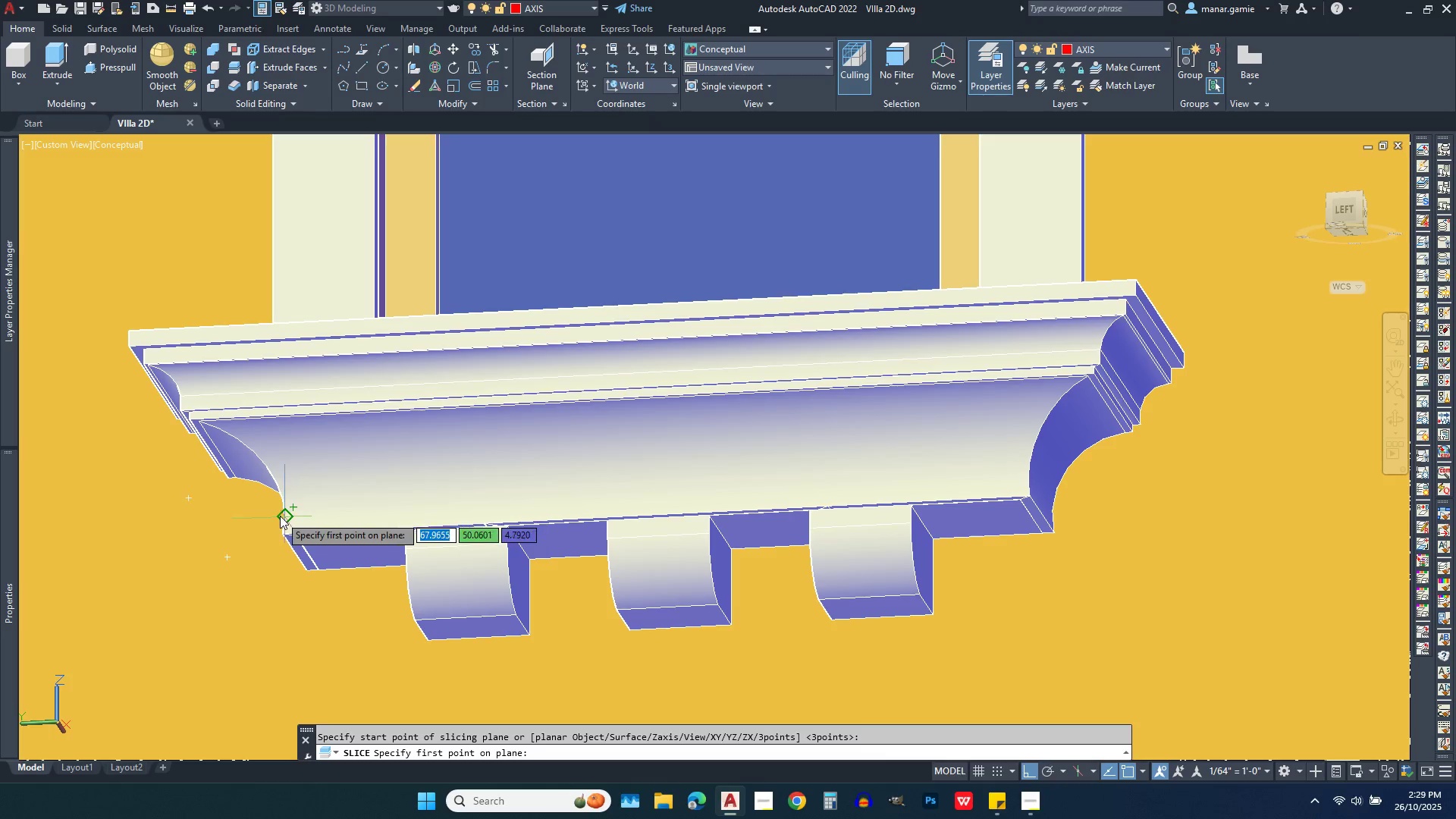 
left_click([280, 516])
 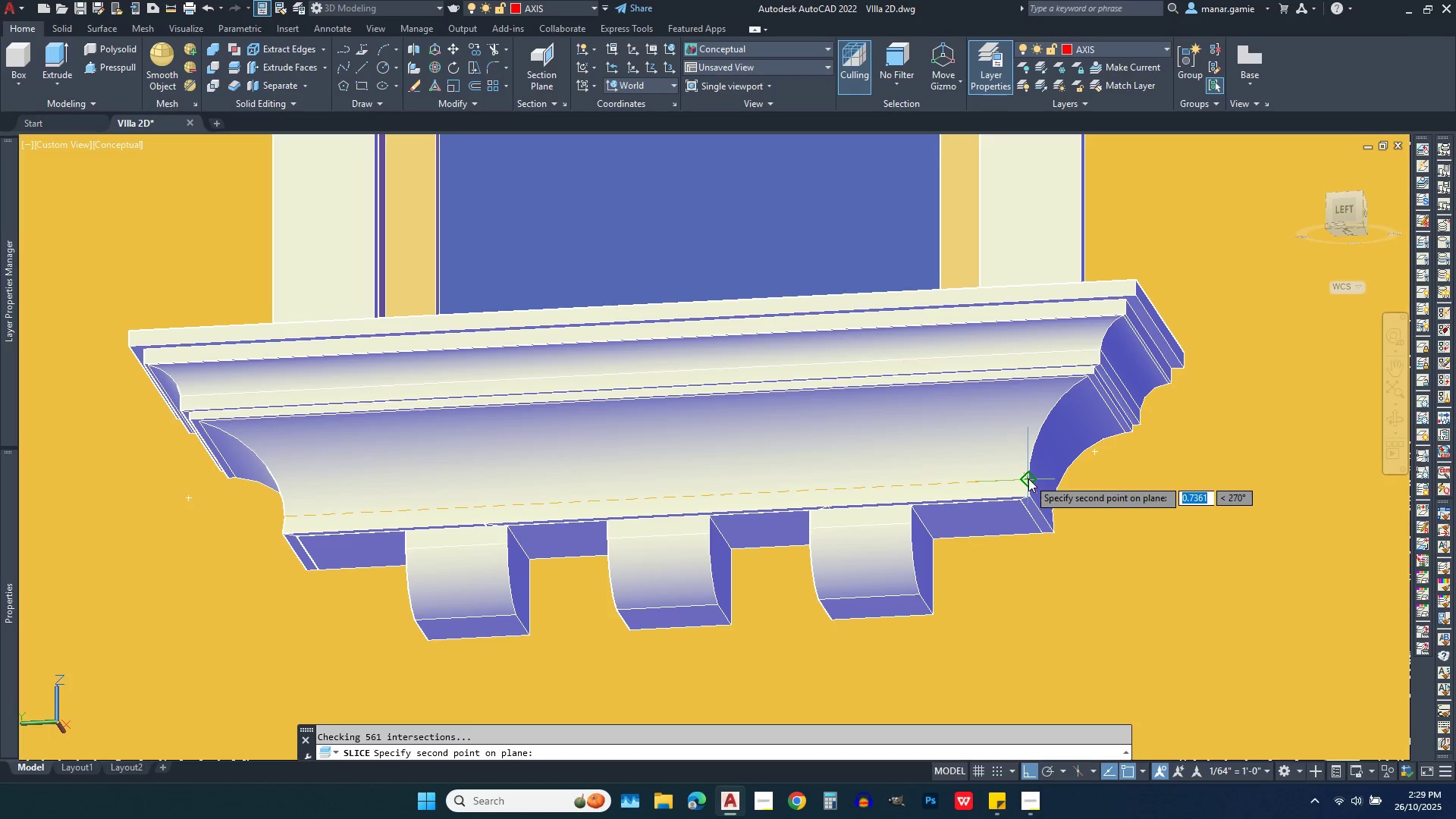 
left_click([1028, 479])
 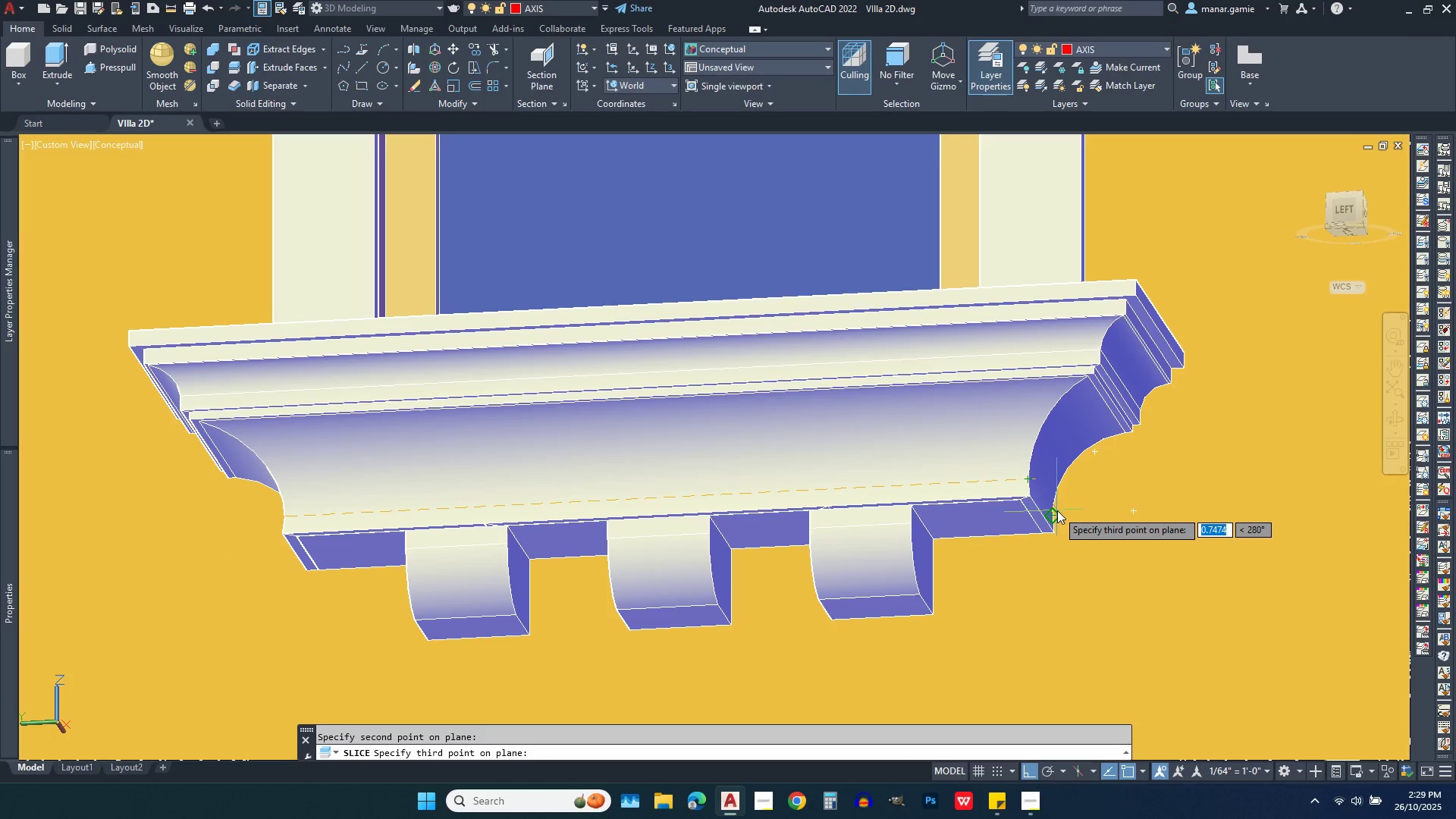 
left_click([1057, 510])
 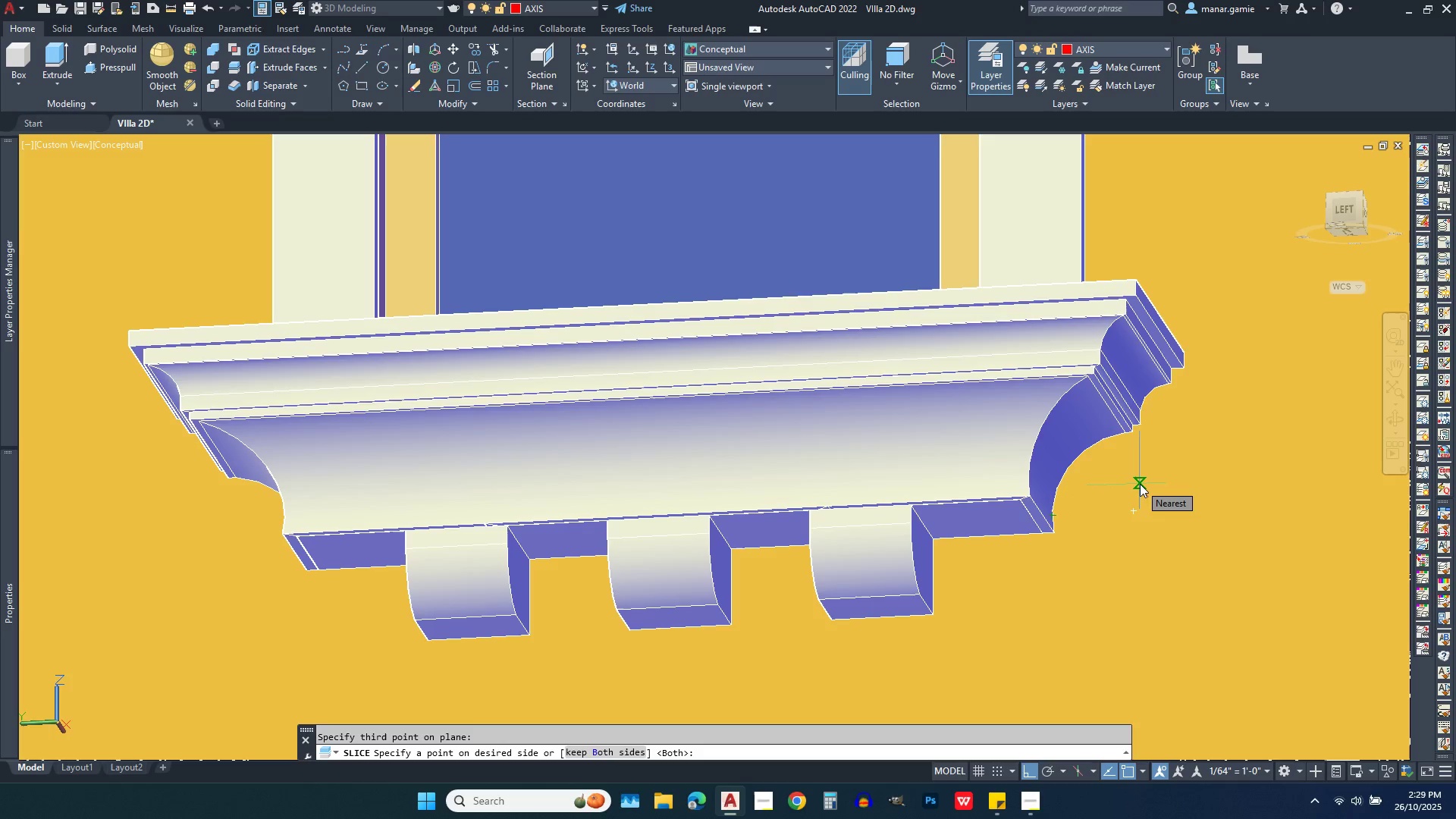 
right_click([1140, 484])
 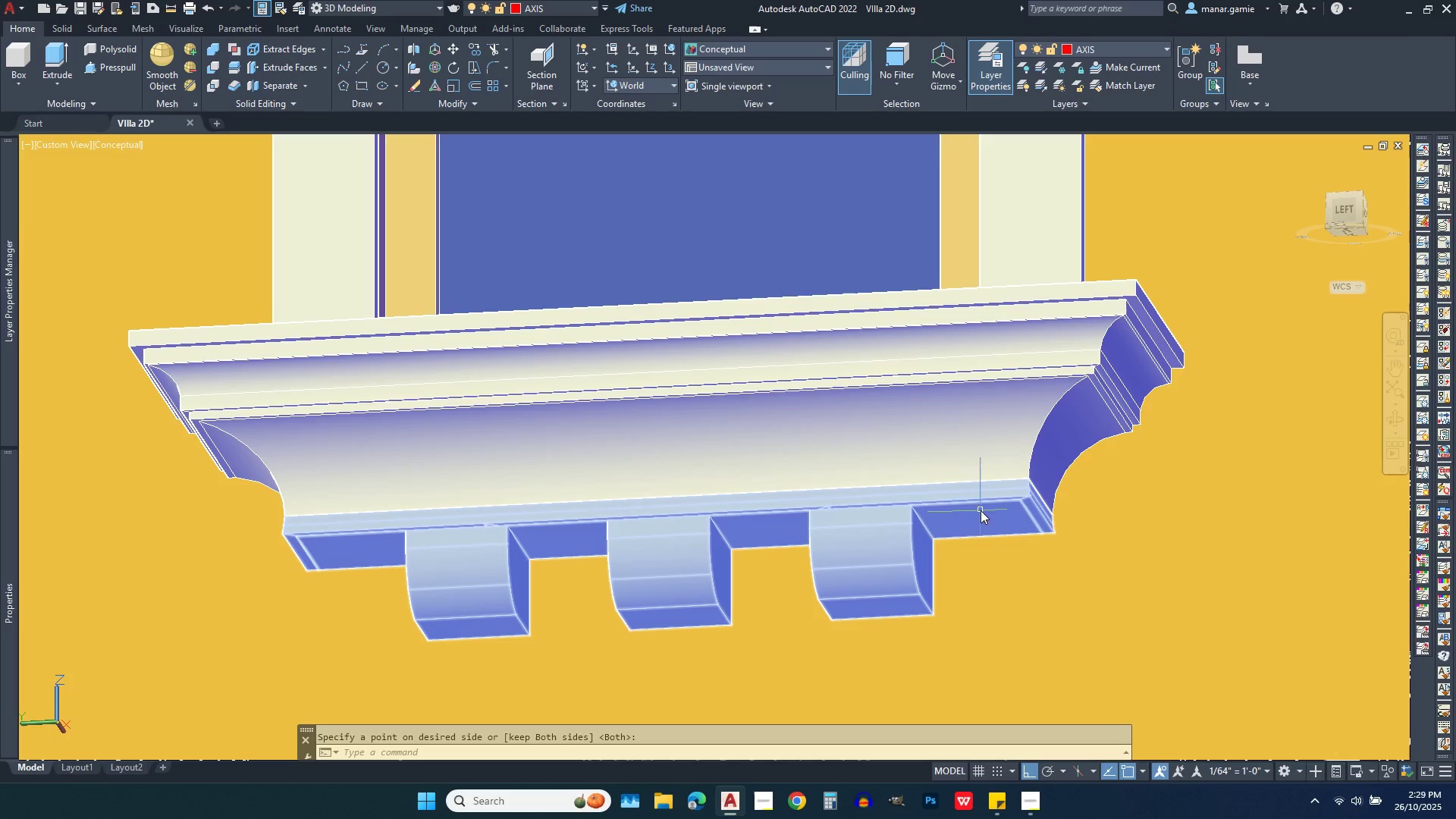 
left_click([978, 503])
 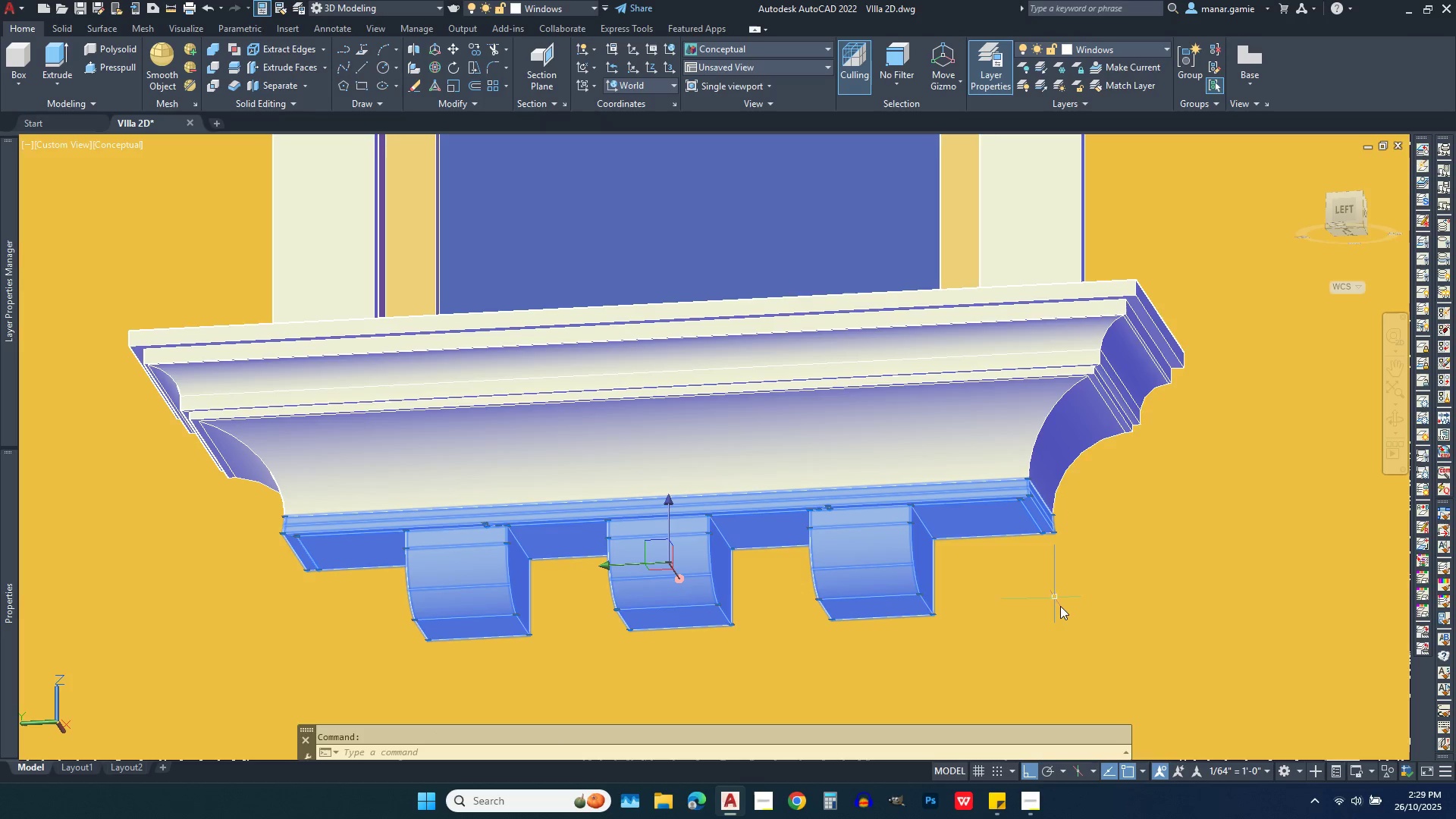 
mouse_move([1081, 622])
 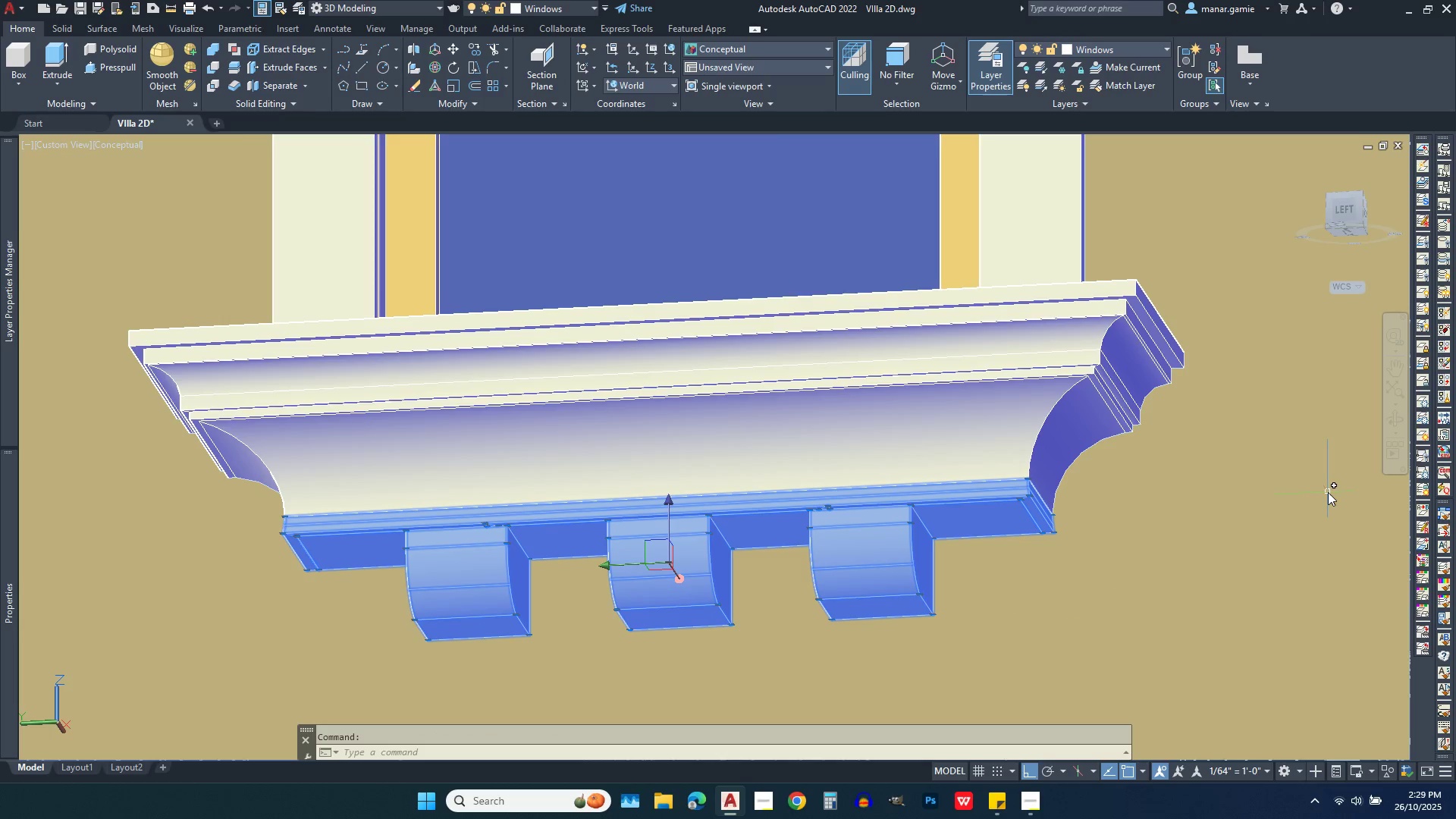 
key(Escape)
 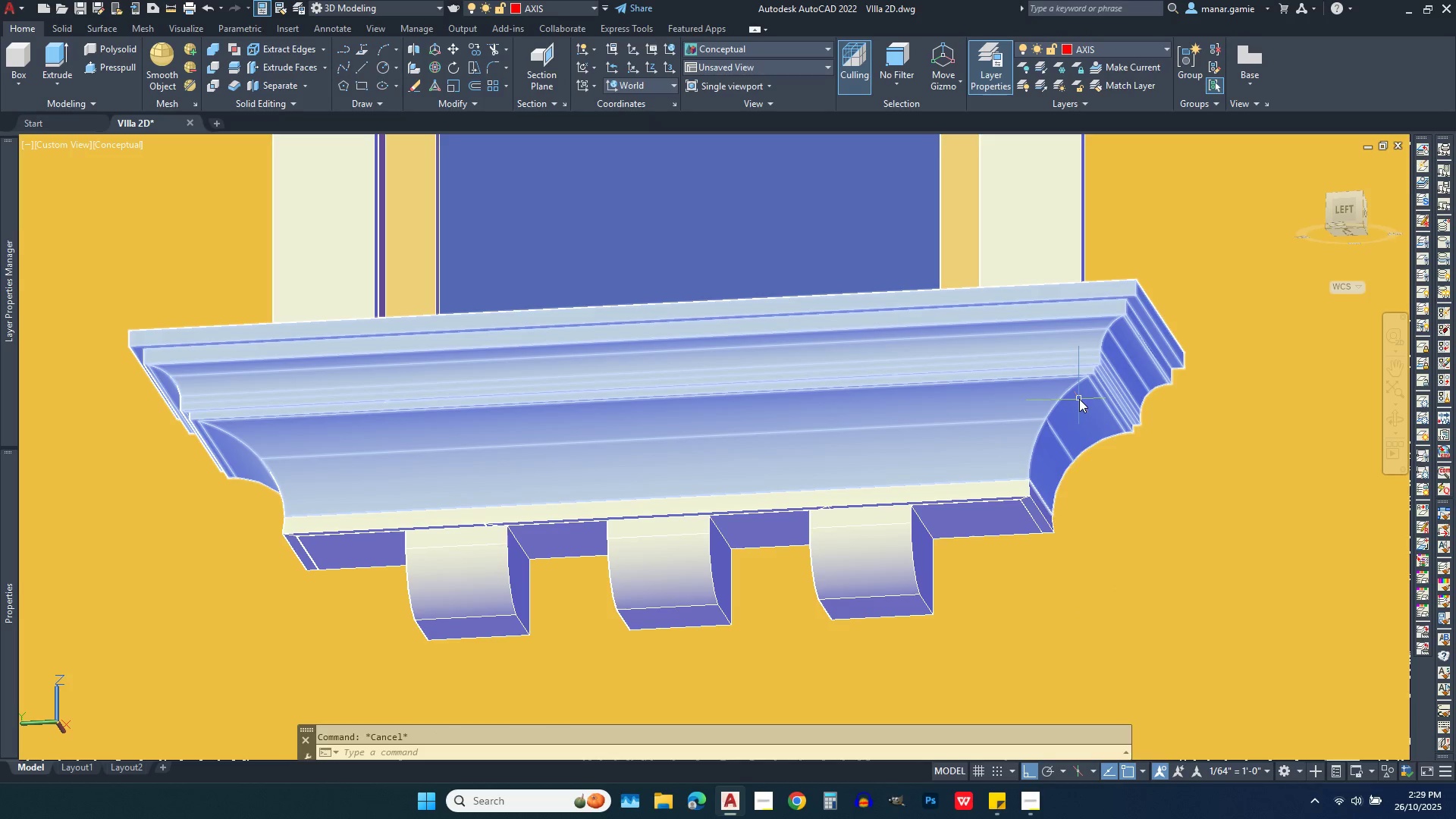 
left_click([1079, 399])
 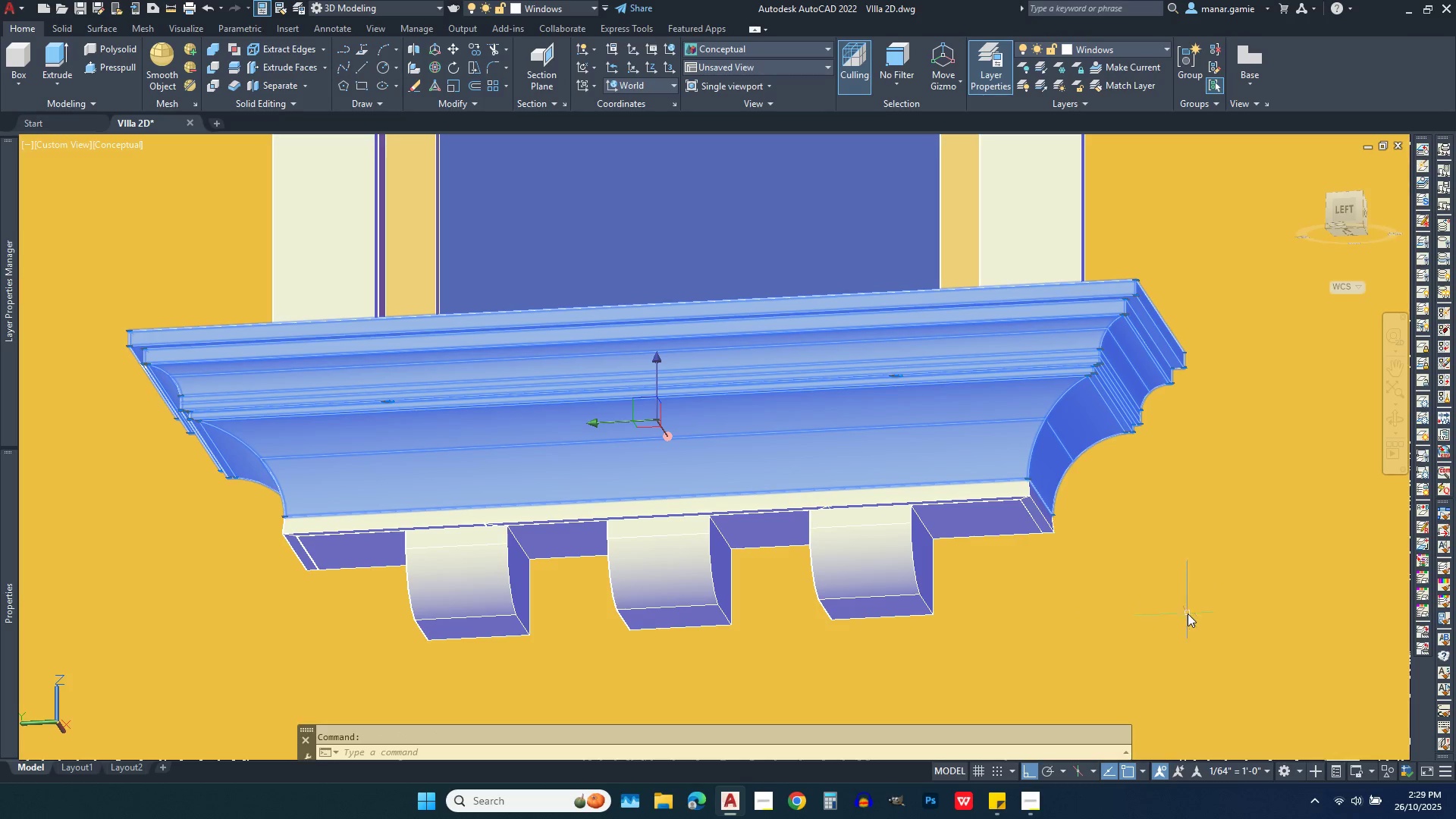 
scroll: coordinate [1188, 613], scroll_direction: down, amount: 3.0
 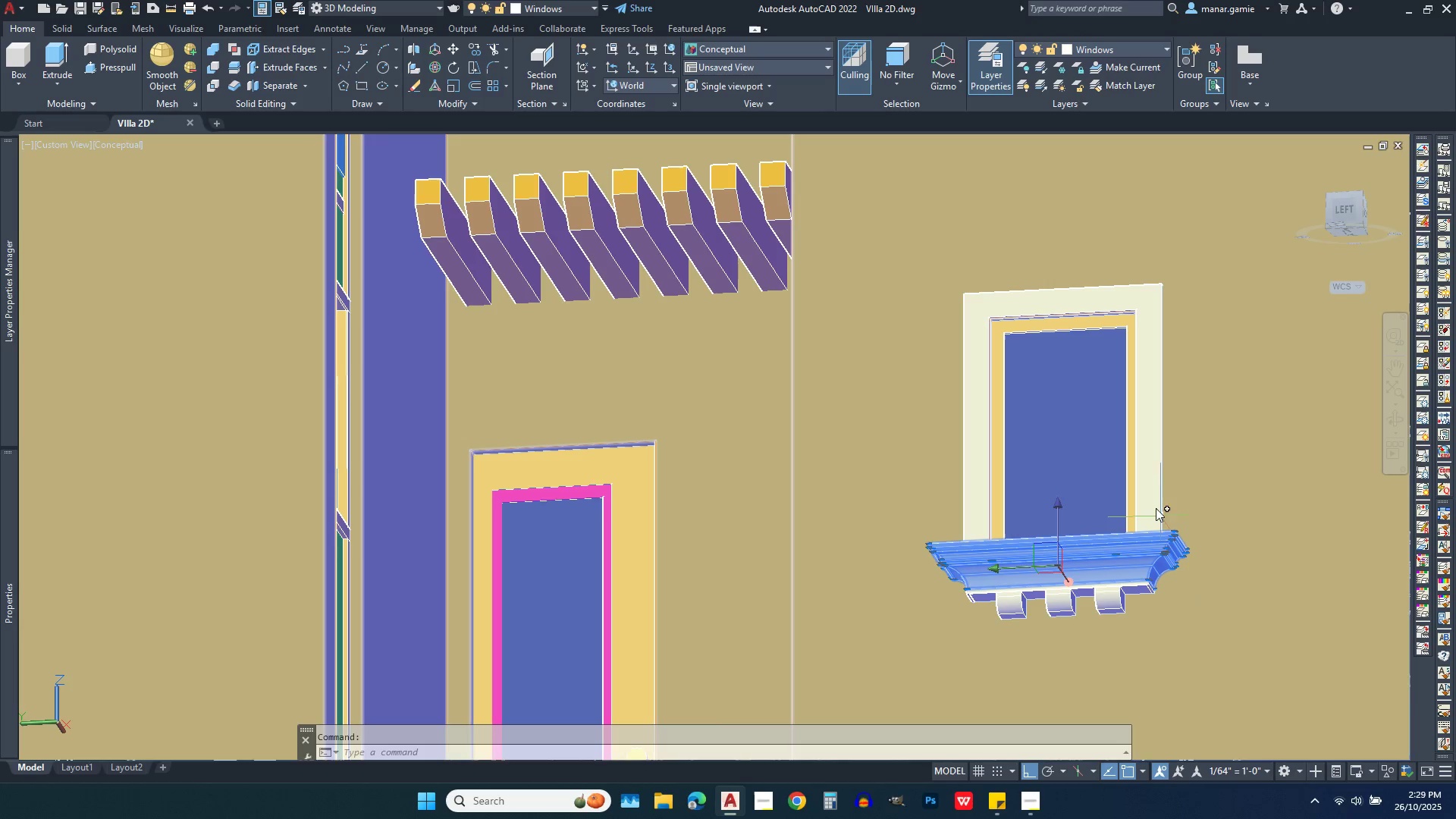 
wait(5.88)
 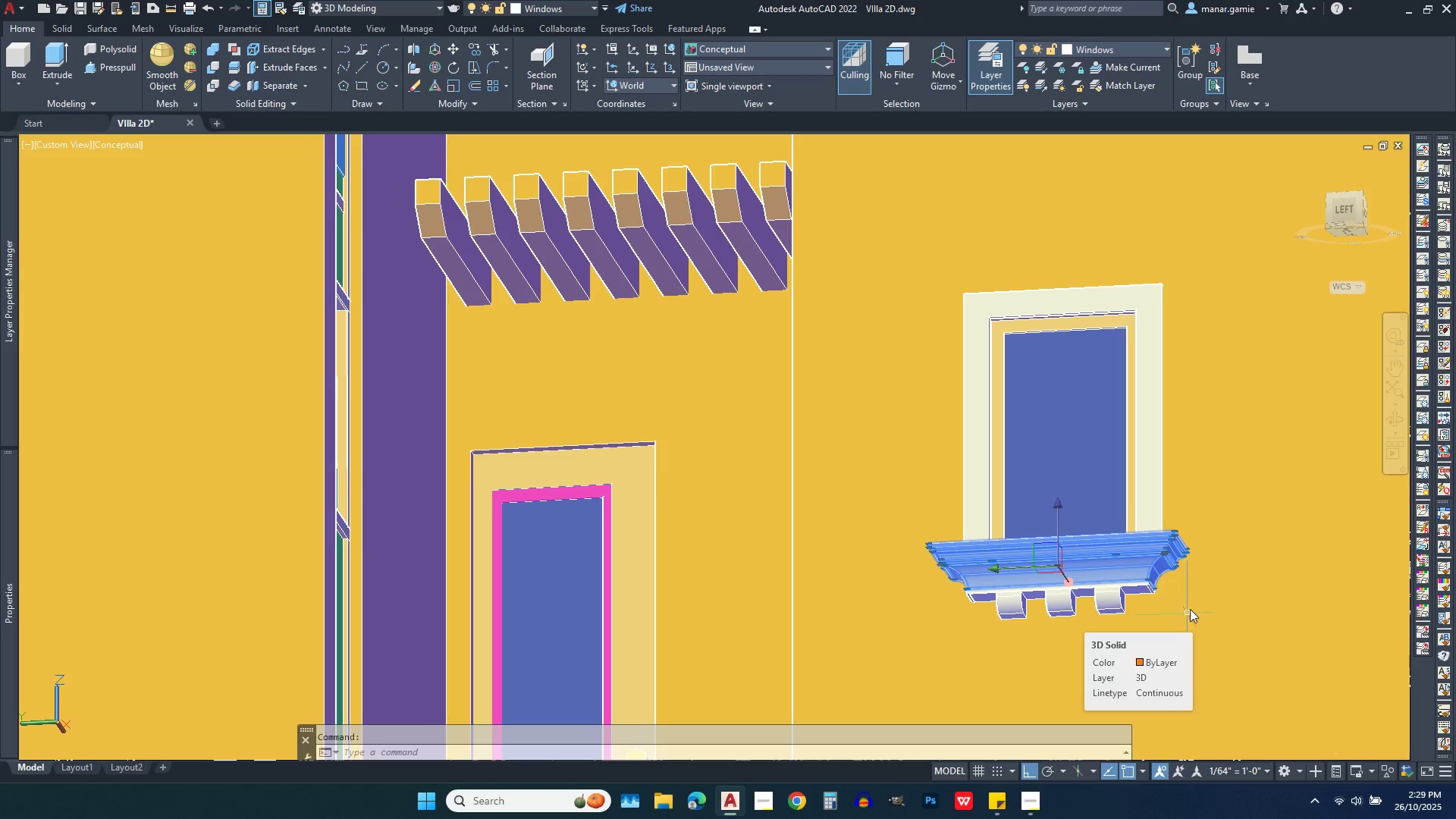 
key(Escape)
 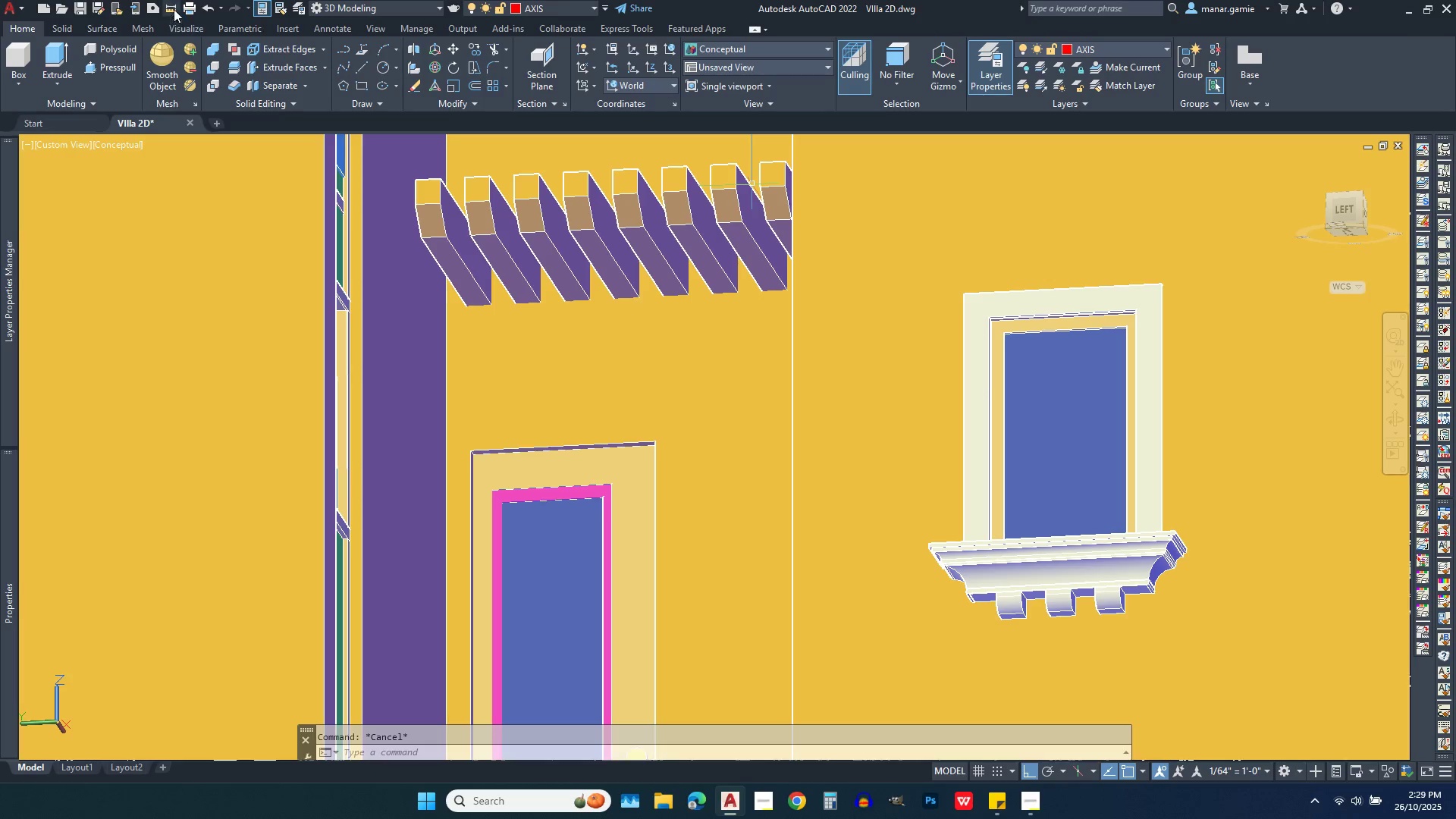 
left_click([171, 4])
 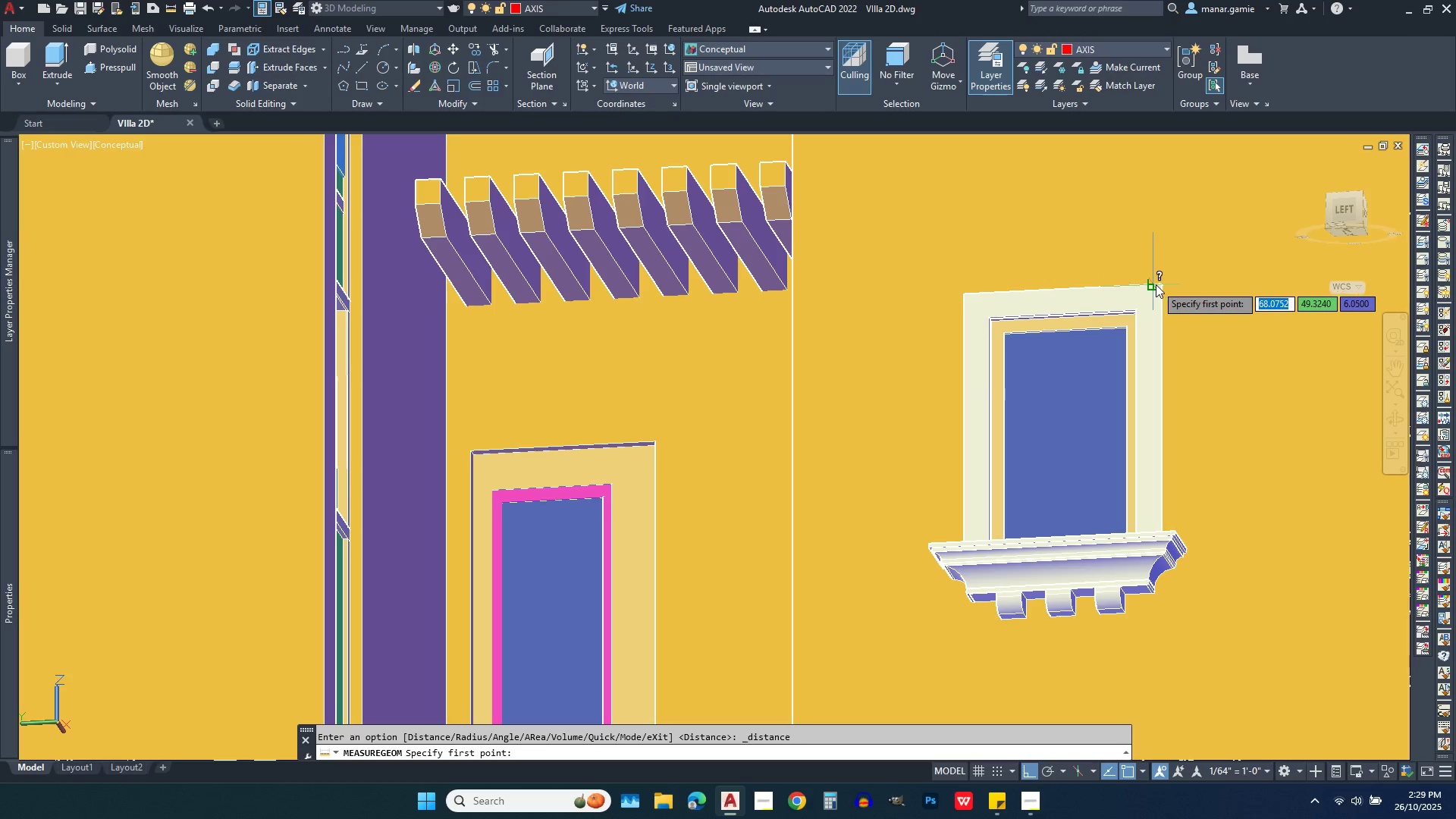 
scroll: coordinate [1156, 284], scroll_direction: up, amount: 6.0
 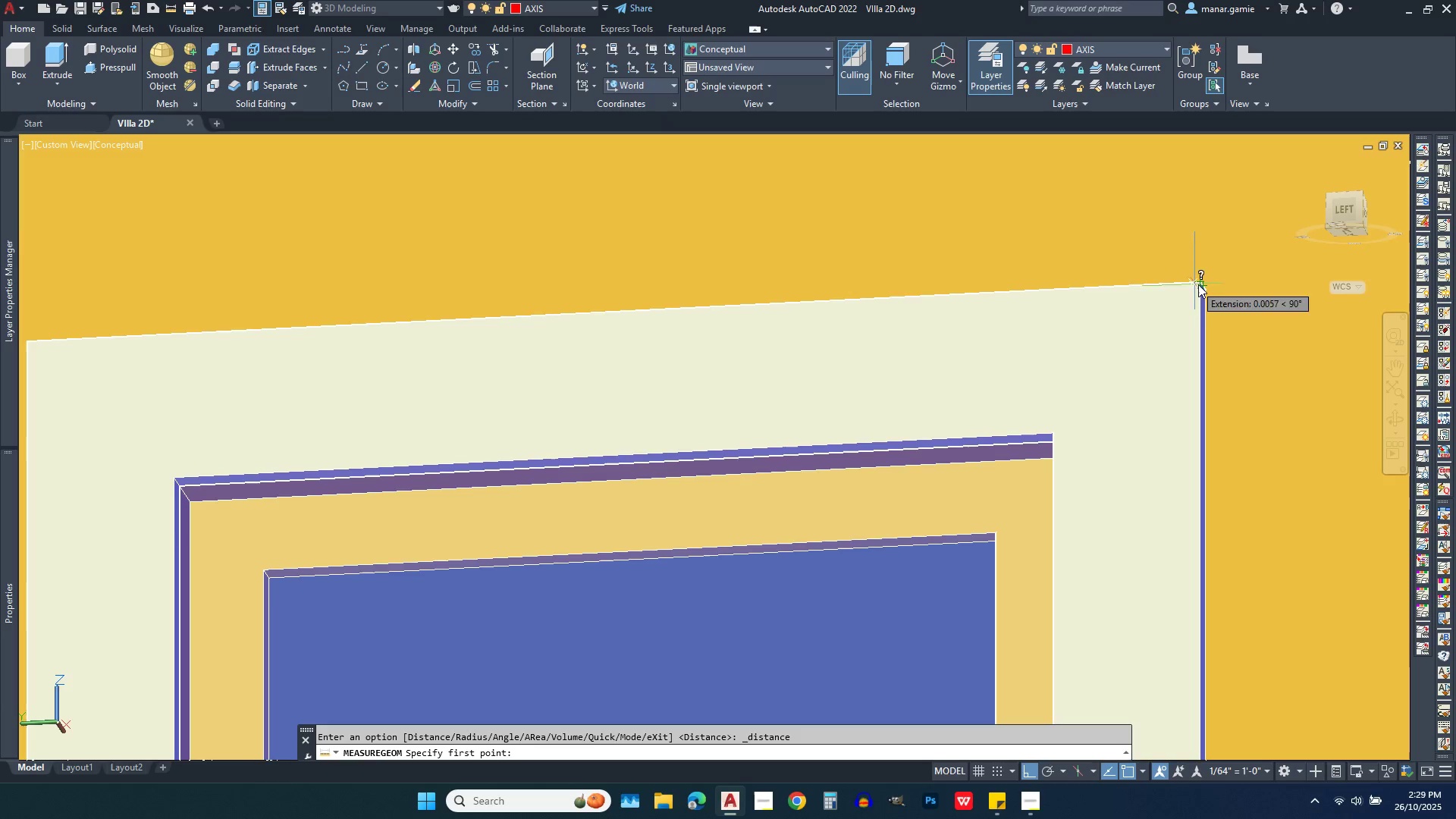 
left_click([1198, 284])
 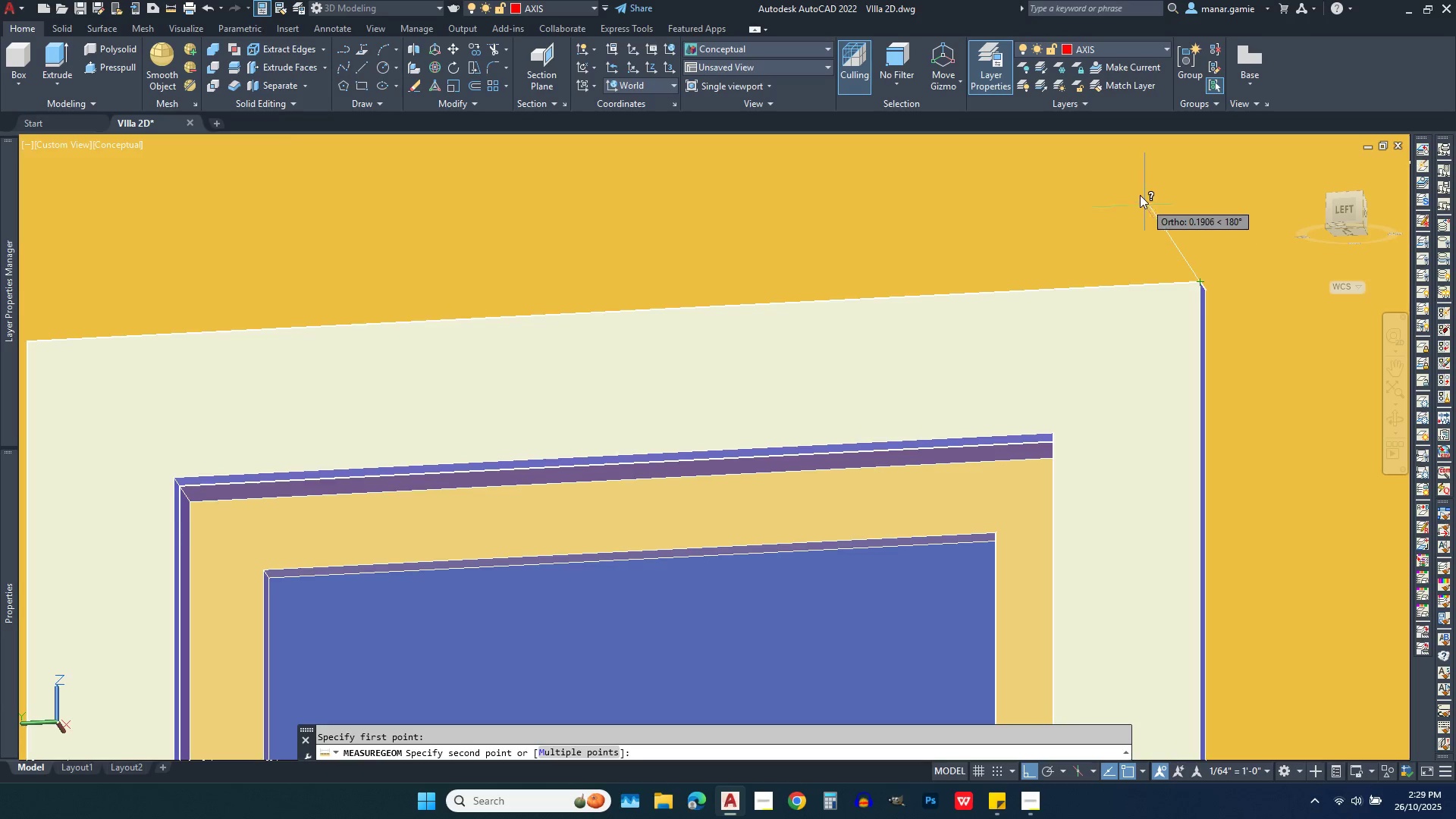 
scroll: coordinate [1134, 192], scroll_direction: down, amount: 5.0
 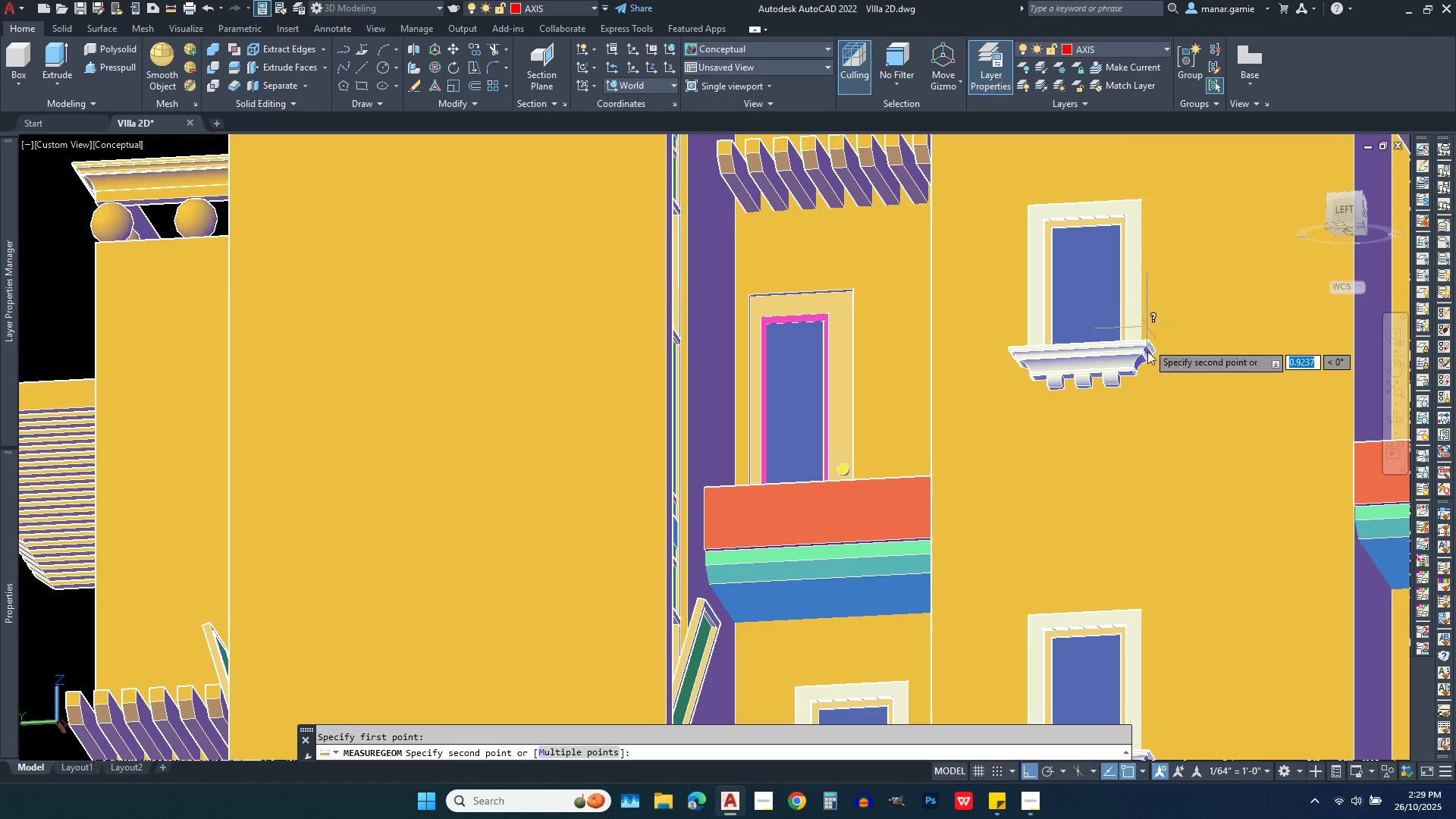 
scroll: coordinate [1063, 353], scroll_direction: up, amount: 10.0
 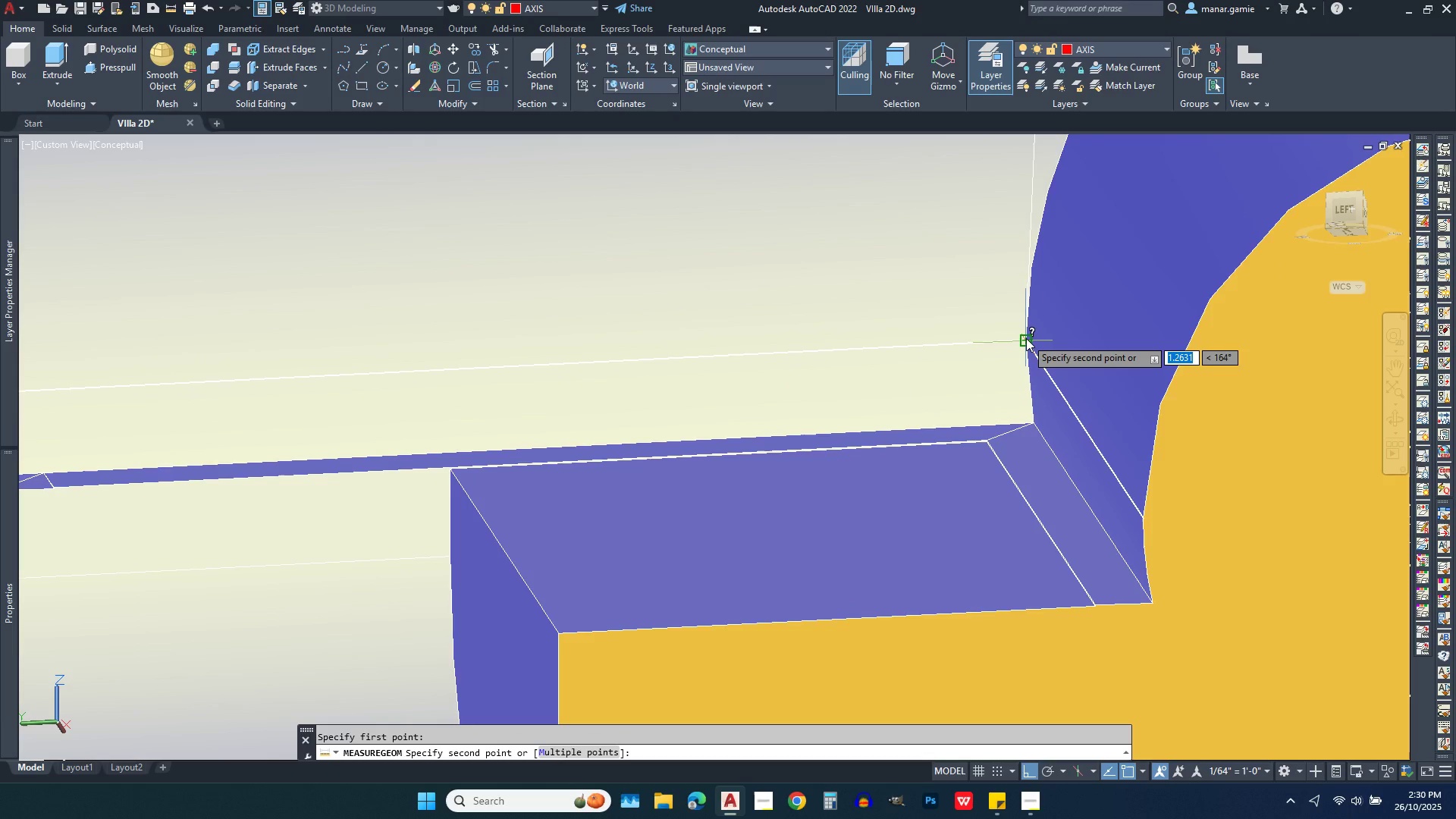 
left_click([1026, 338])
 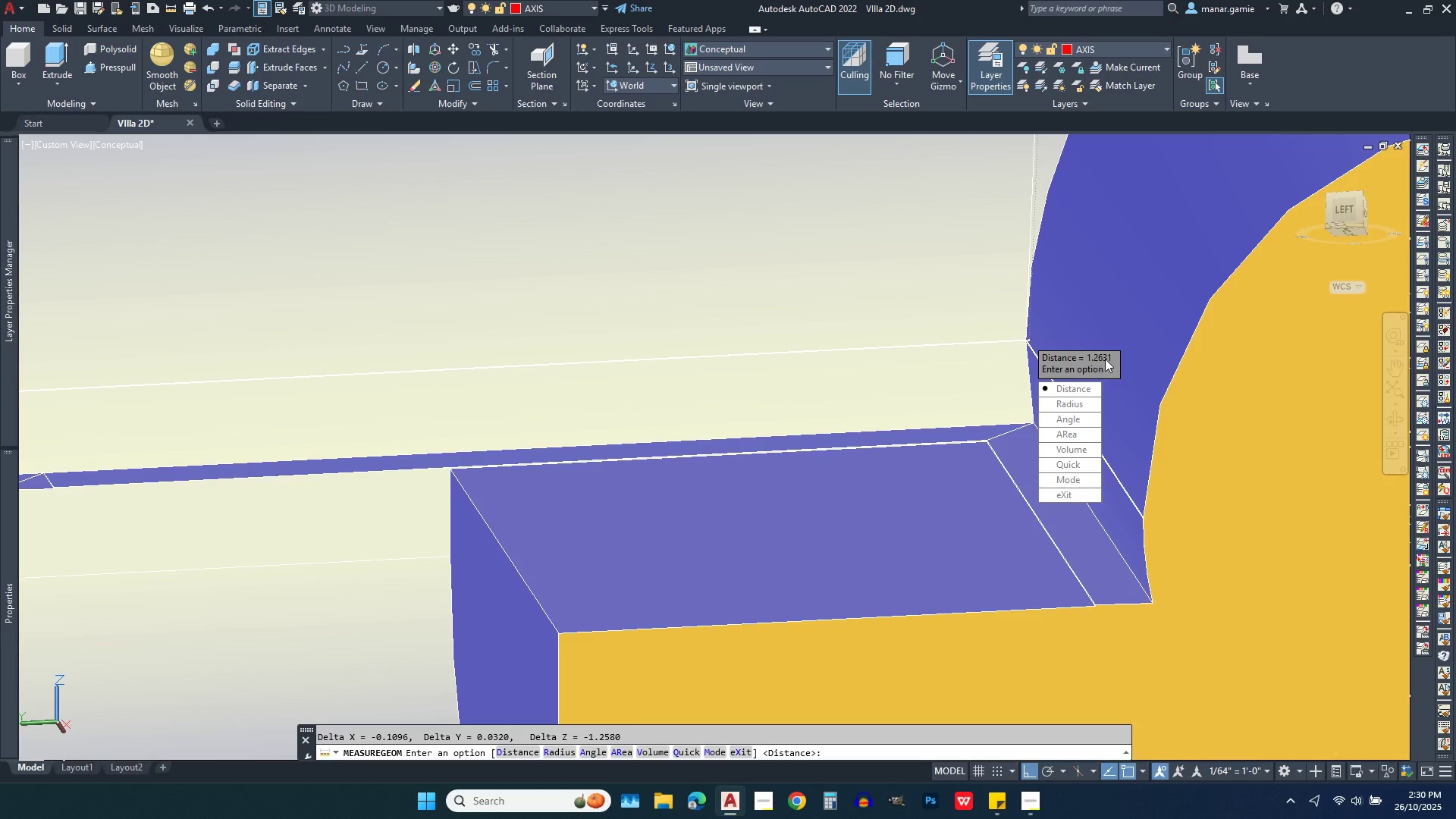 
wait(8.3)
 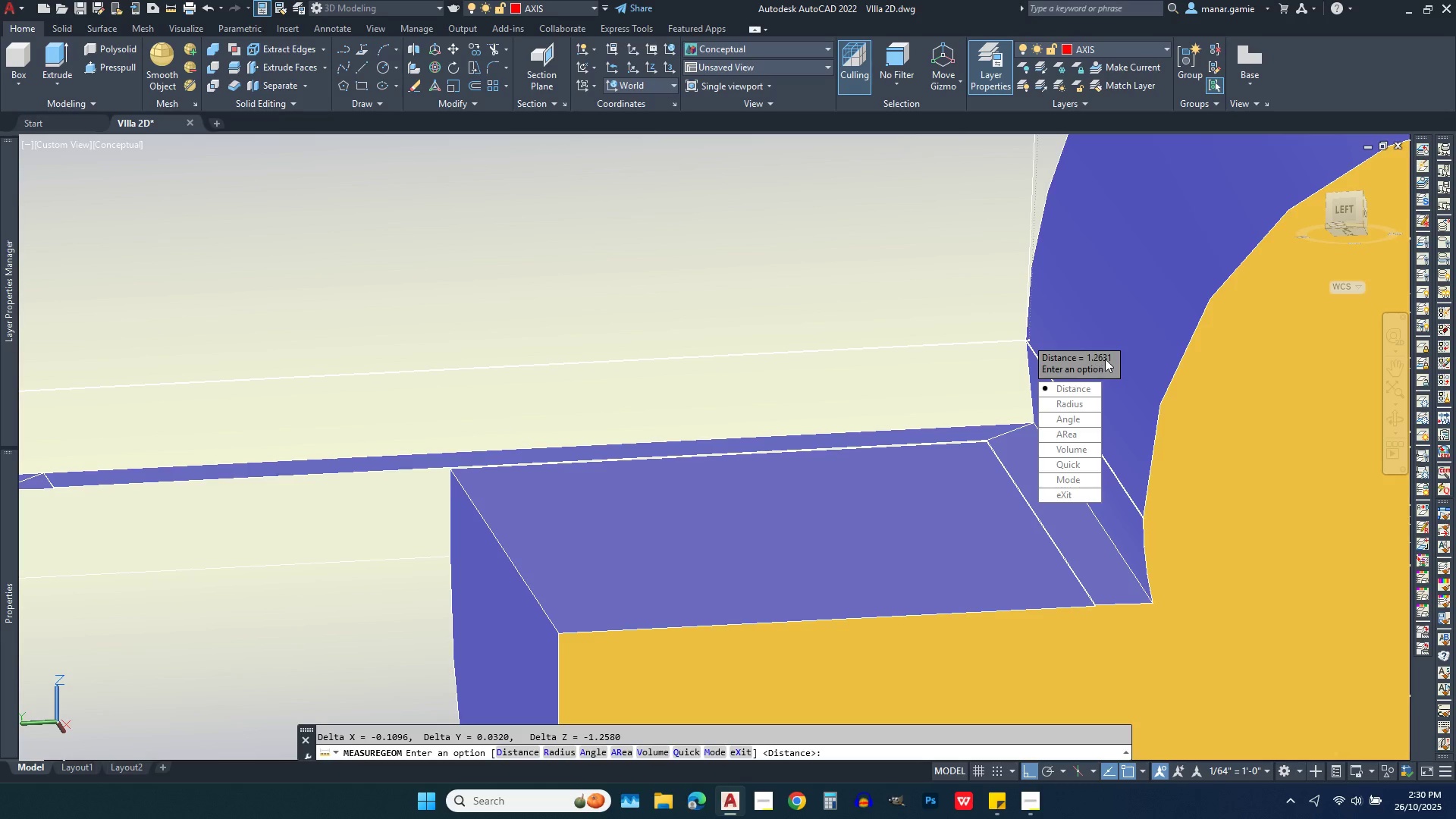 
left_click_drag(start_coordinate=[1087, 391], to_coordinate=[1026, 338])
 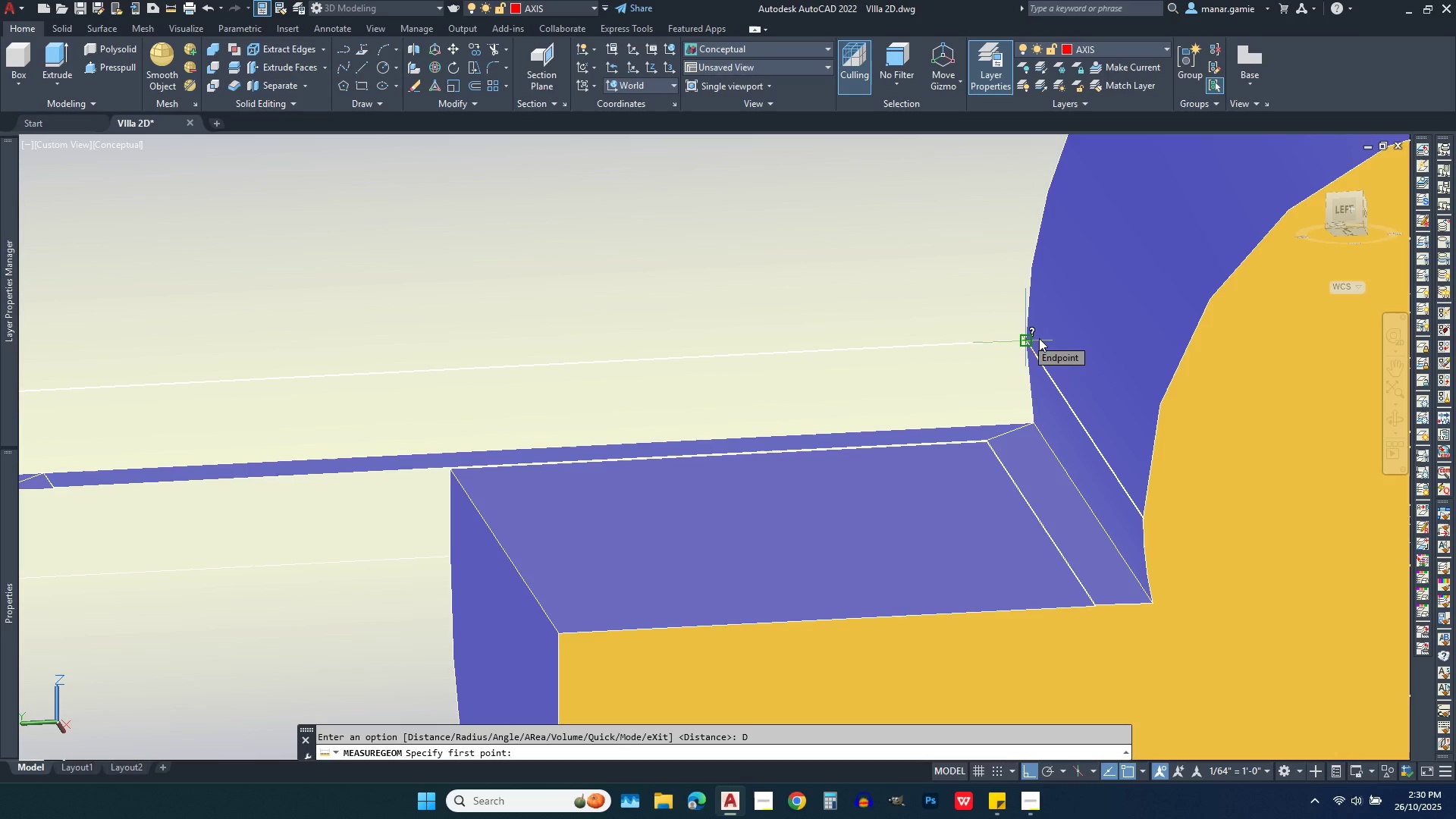 
key(Escape)
 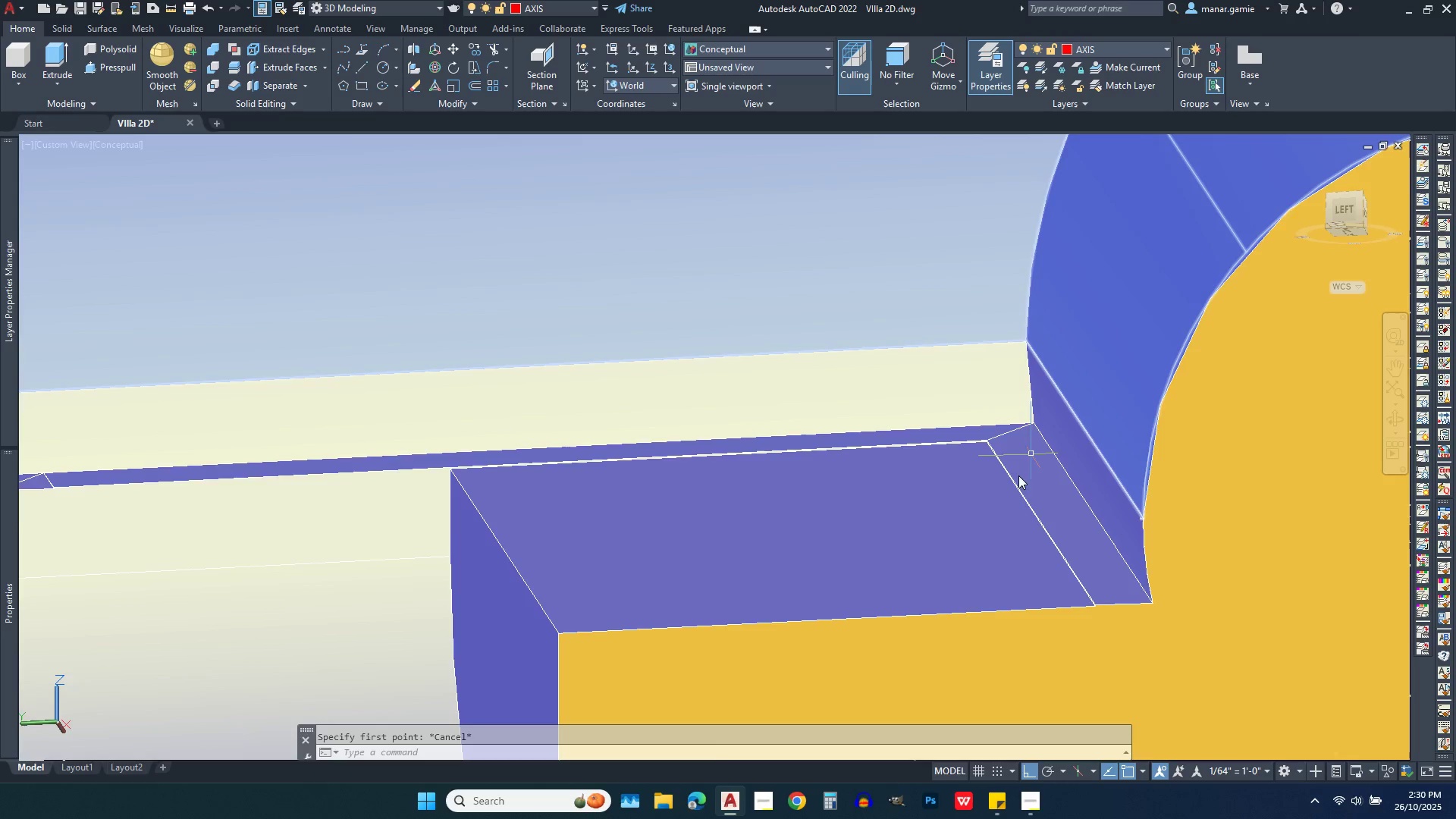 
scroll: coordinate [987, 548], scroll_direction: down, amount: 6.0
 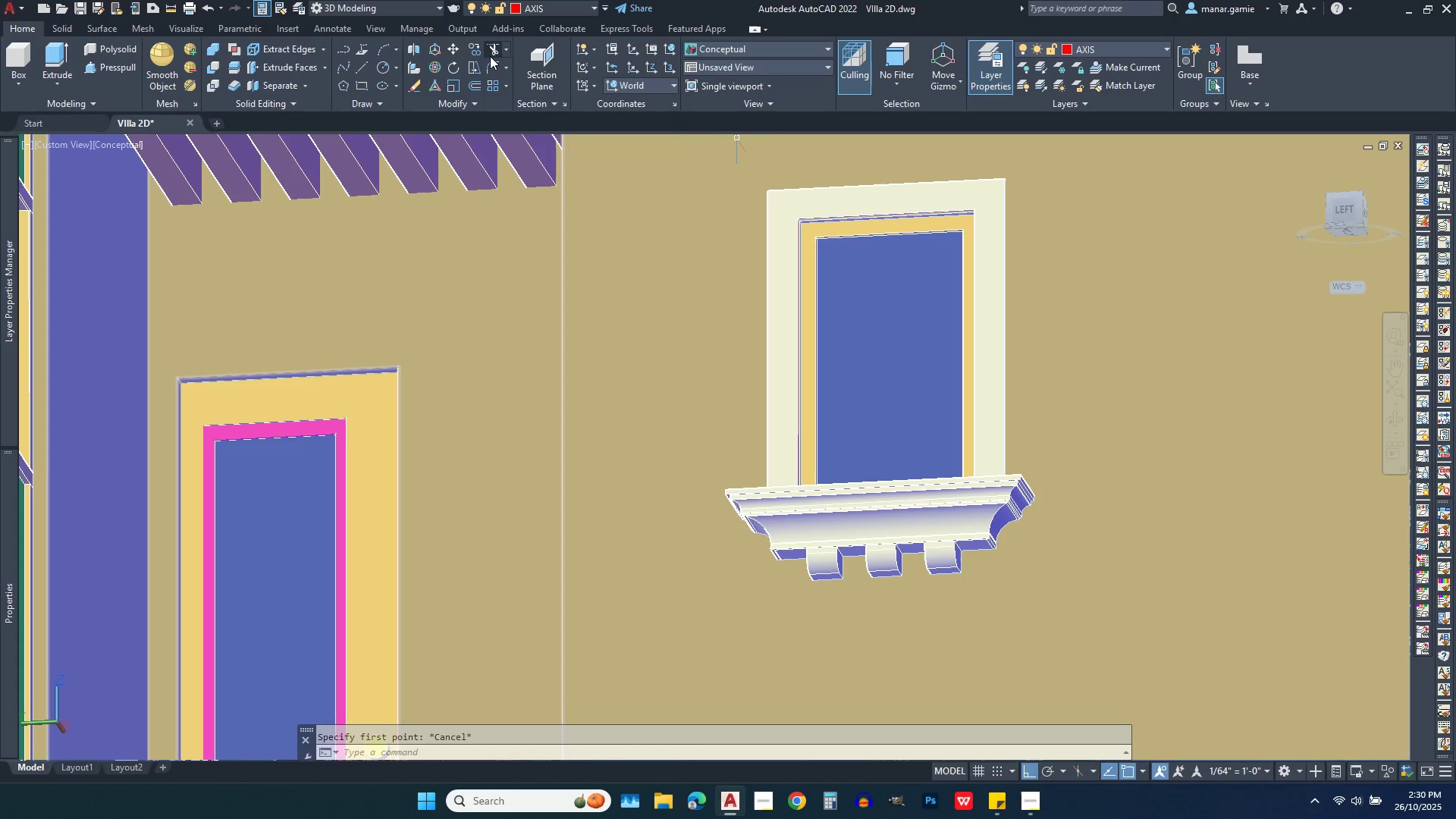 
left_click([474, 52])
 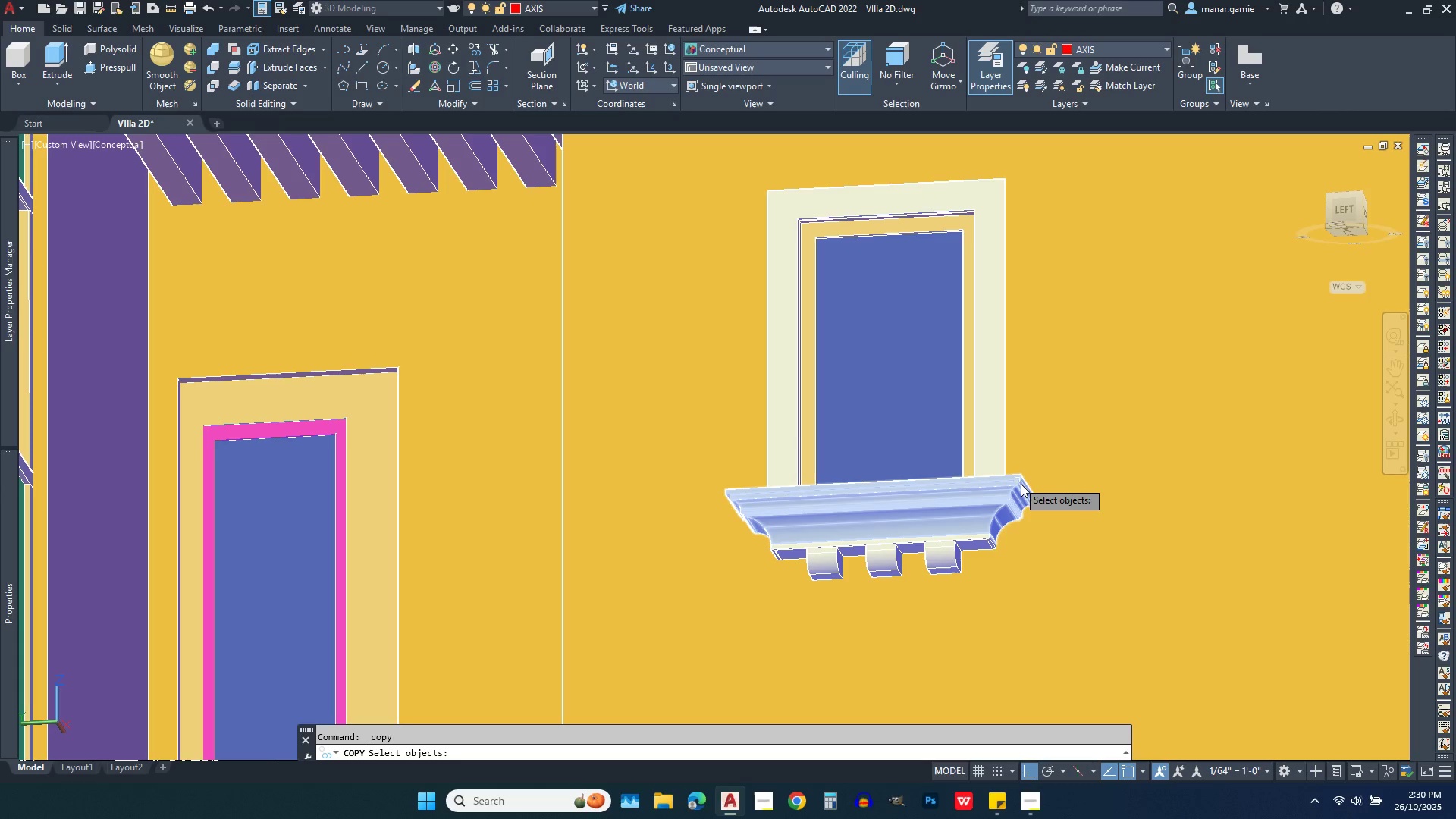 
left_click([1021, 484])
 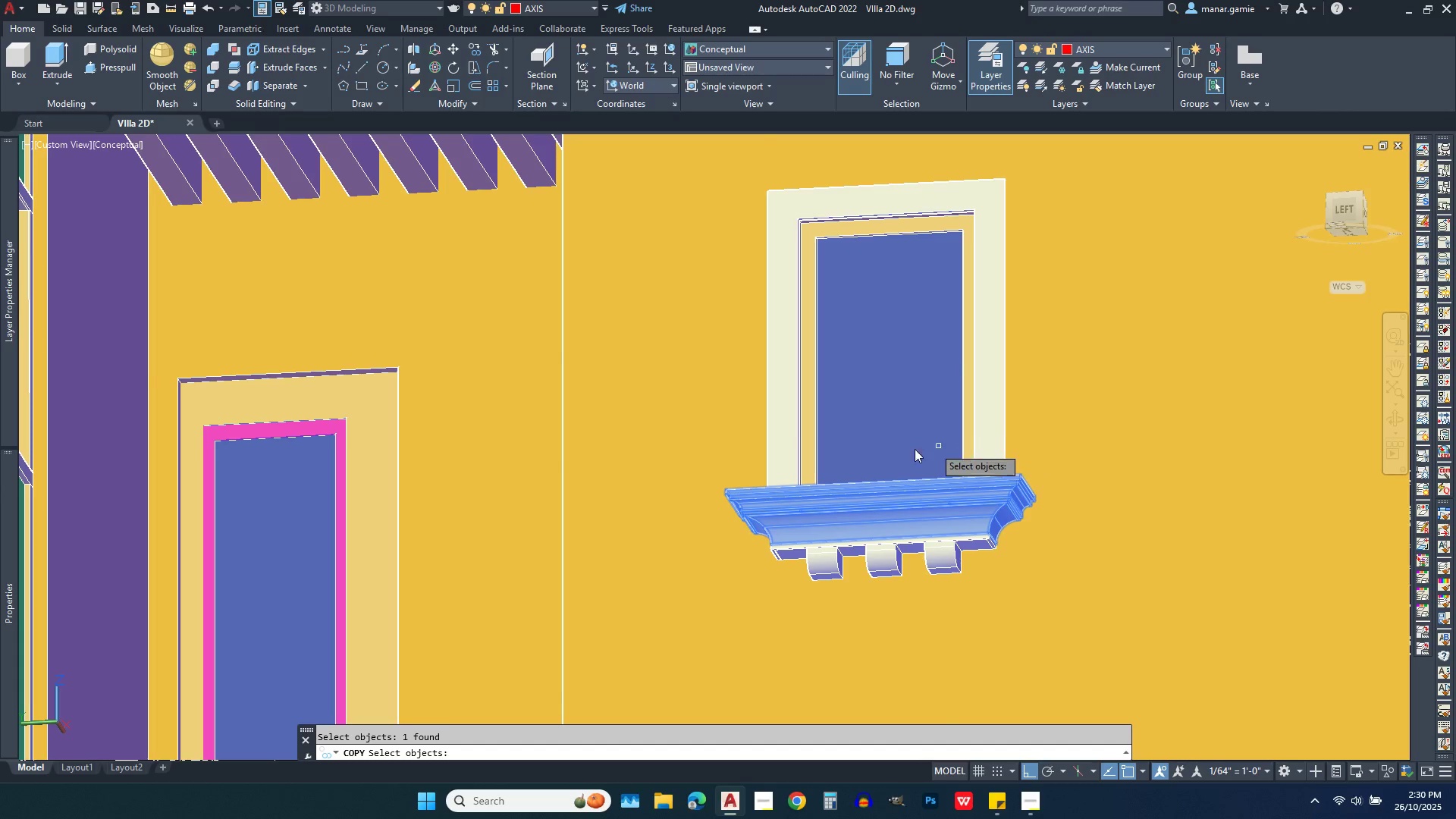 
scroll: coordinate [907, 449], scroll_direction: down, amount: 5.0
 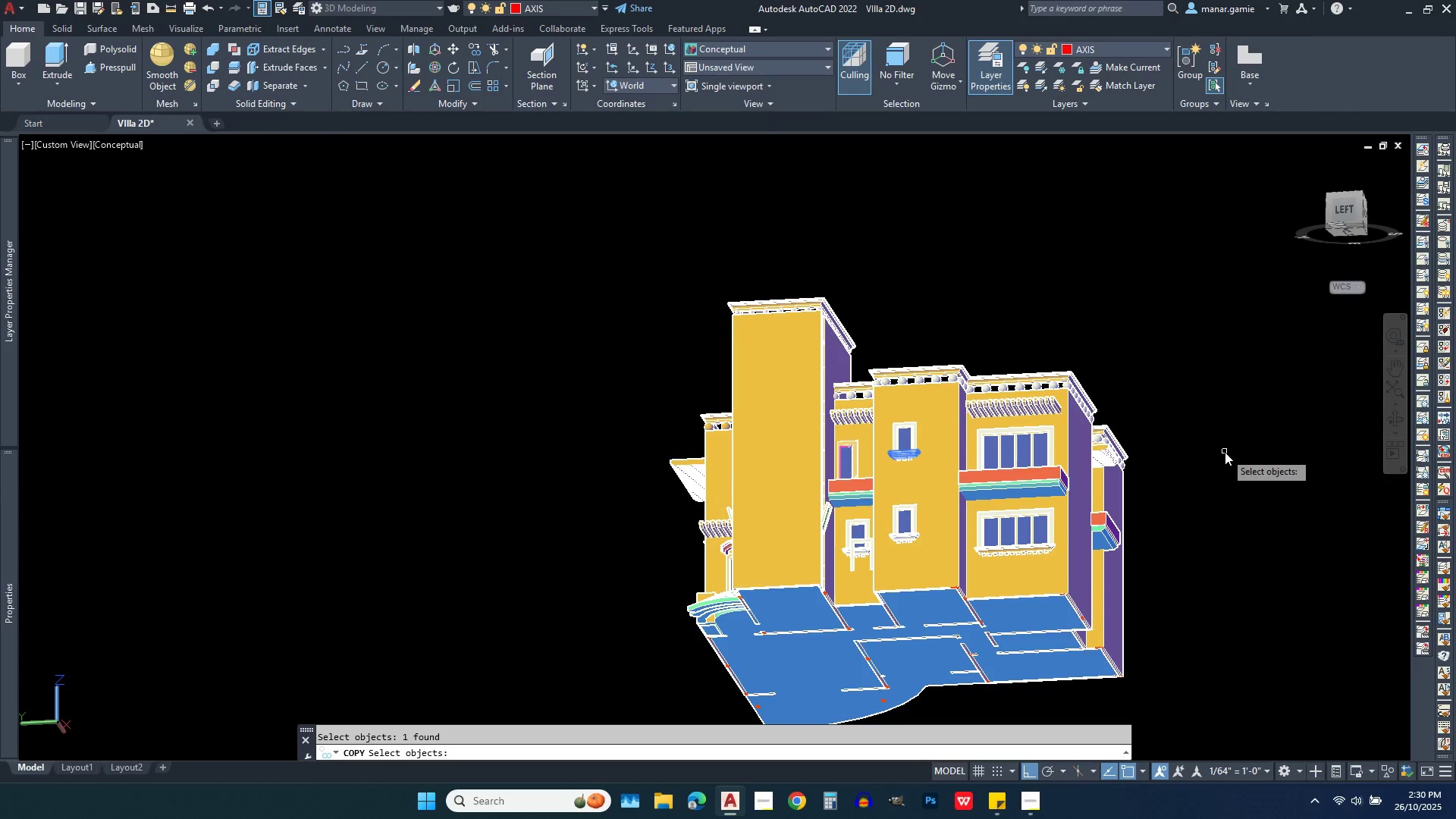 
right_click([1225, 452])
 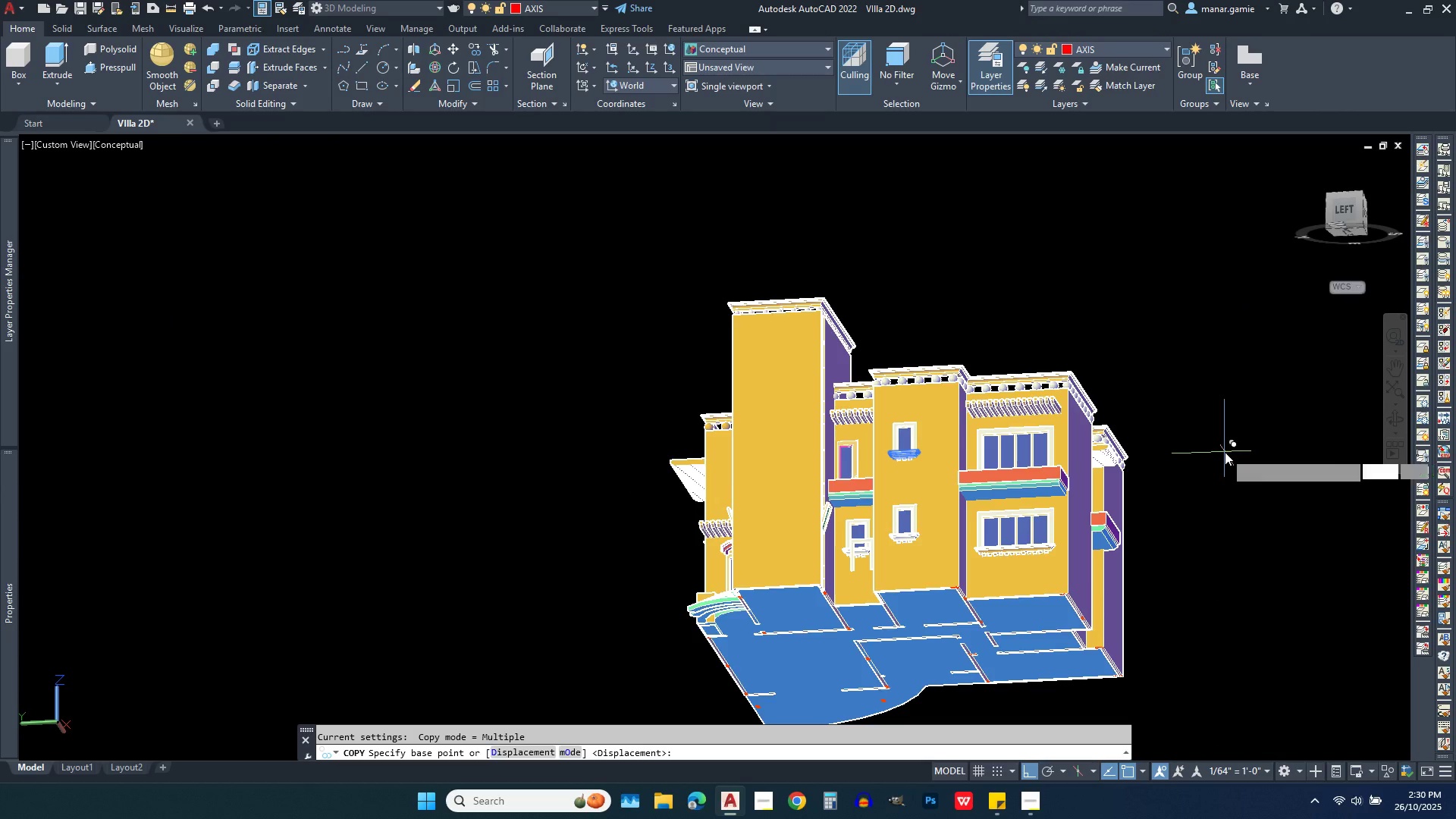 
left_click([1225, 452])
 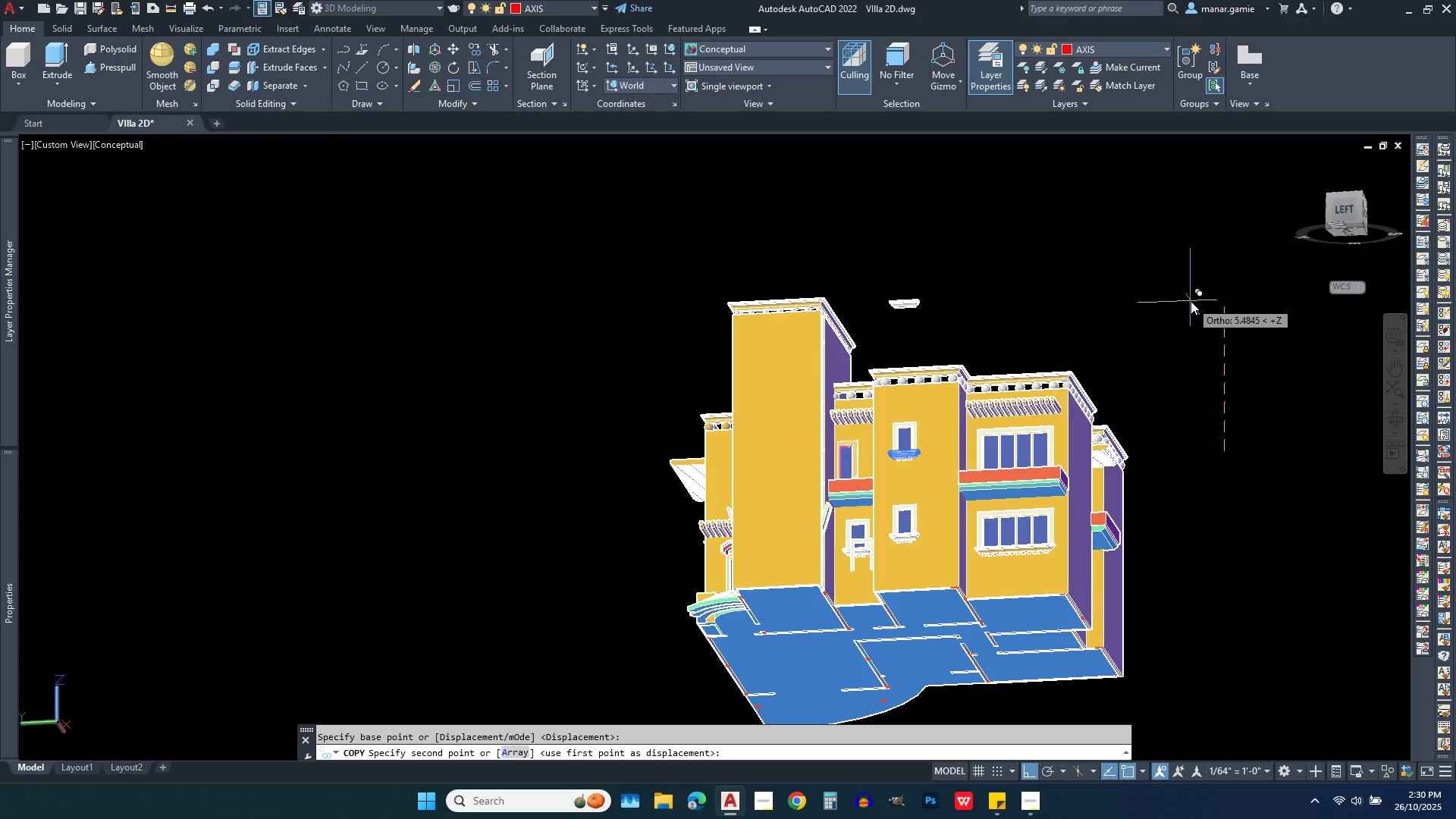 
type(1.263)
 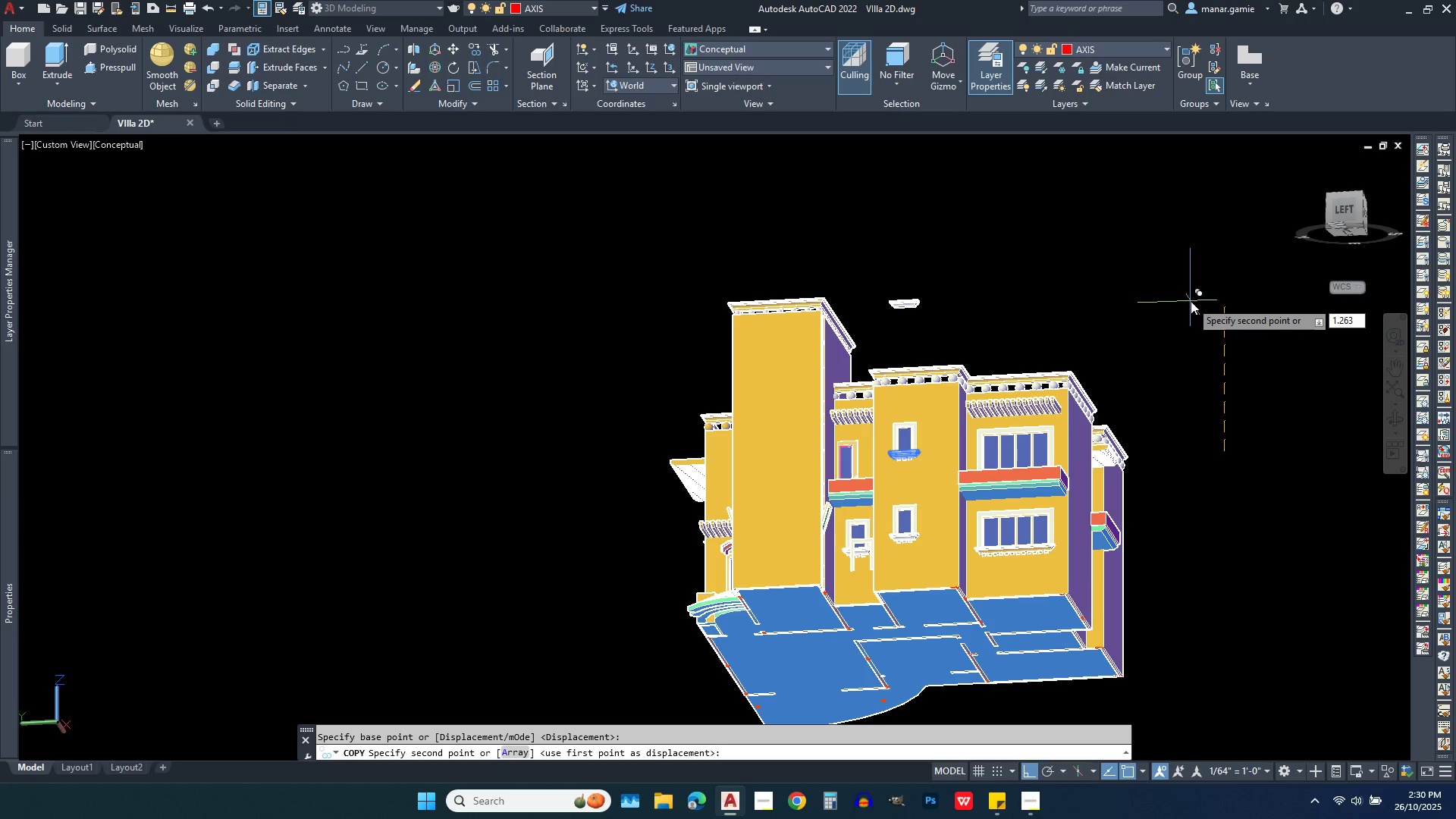 
key(Enter)
 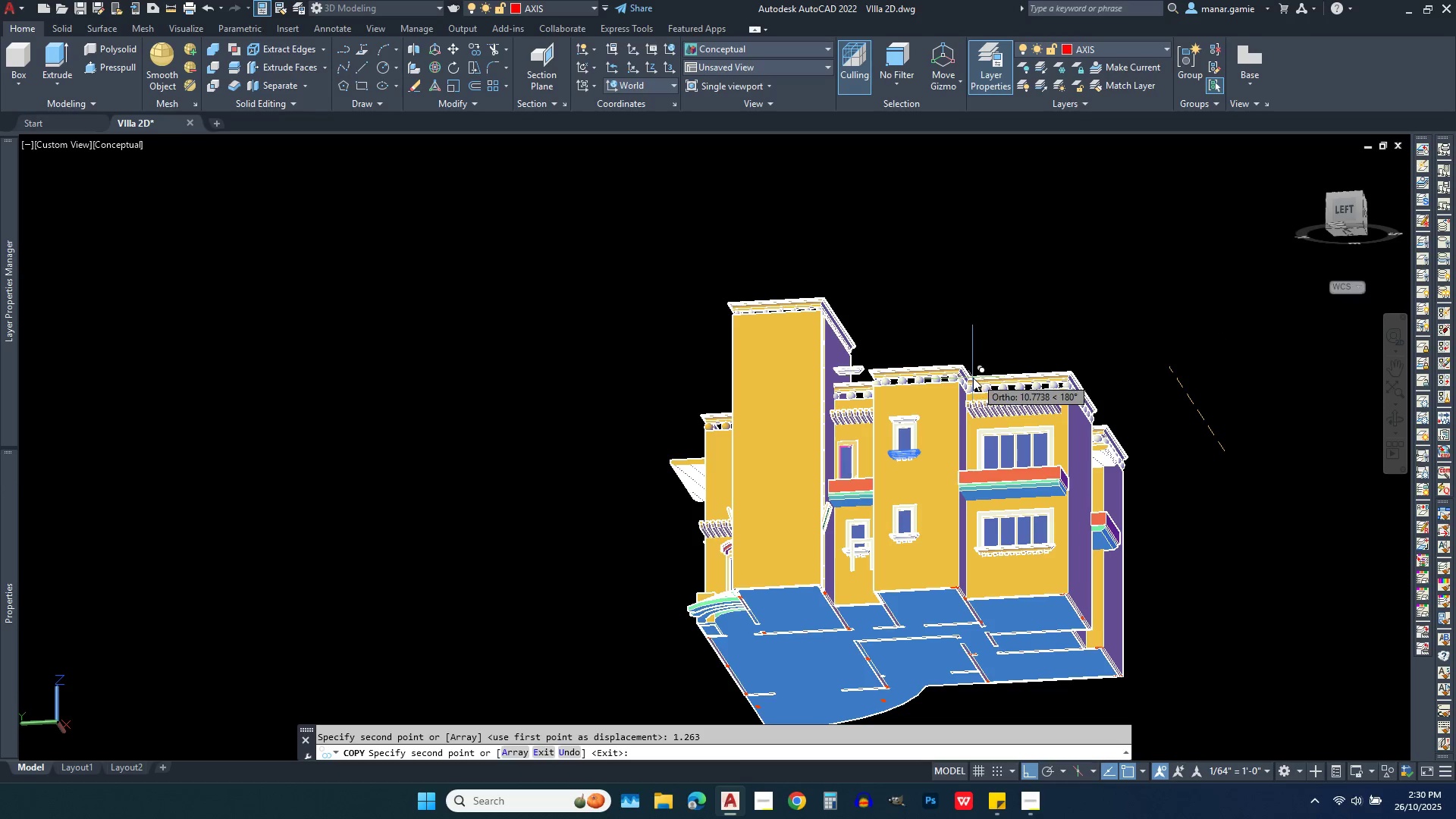 
key(Escape)
 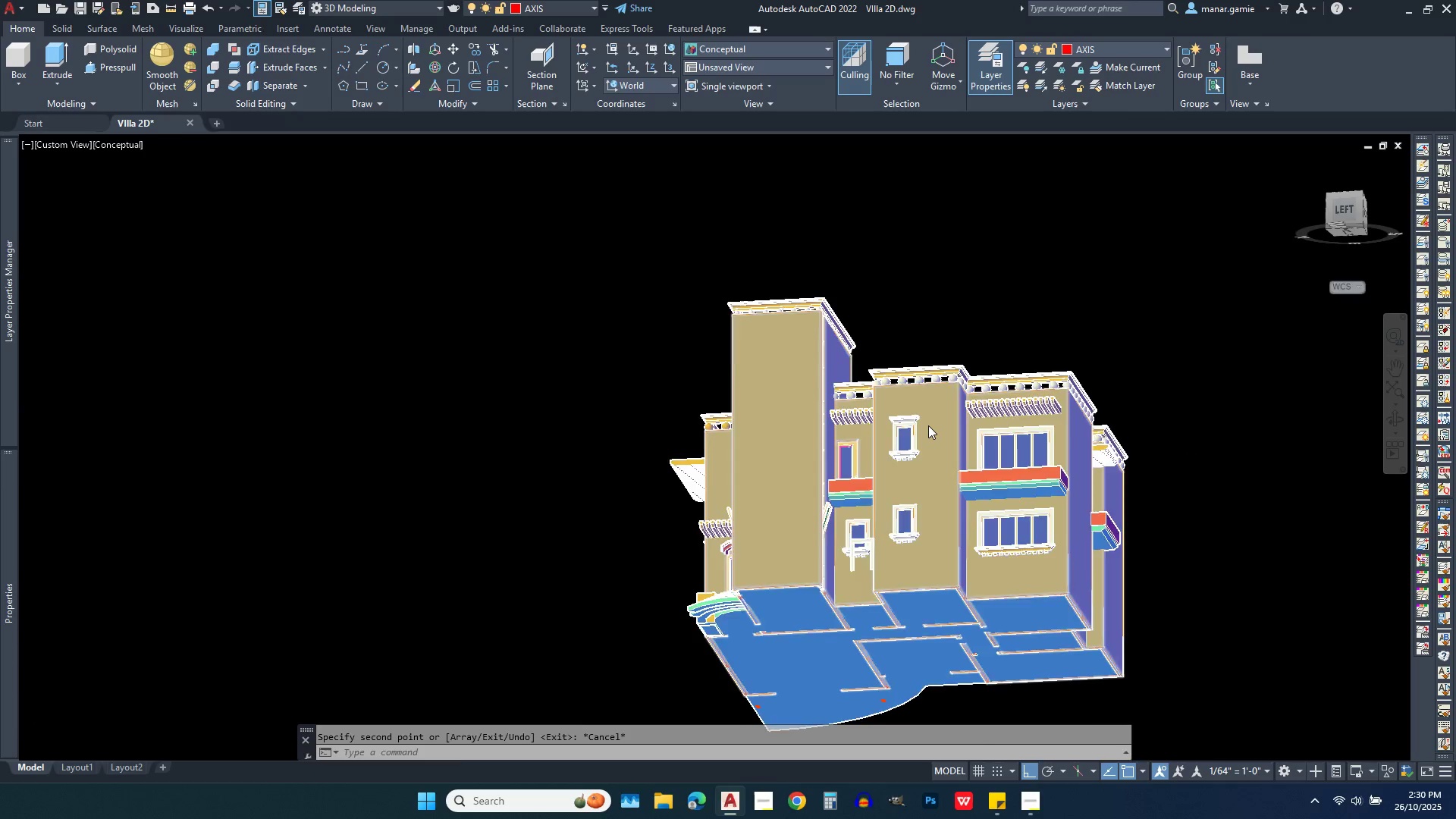 
scroll: coordinate [885, 544], scroll_direction: up, amount: 13.0
 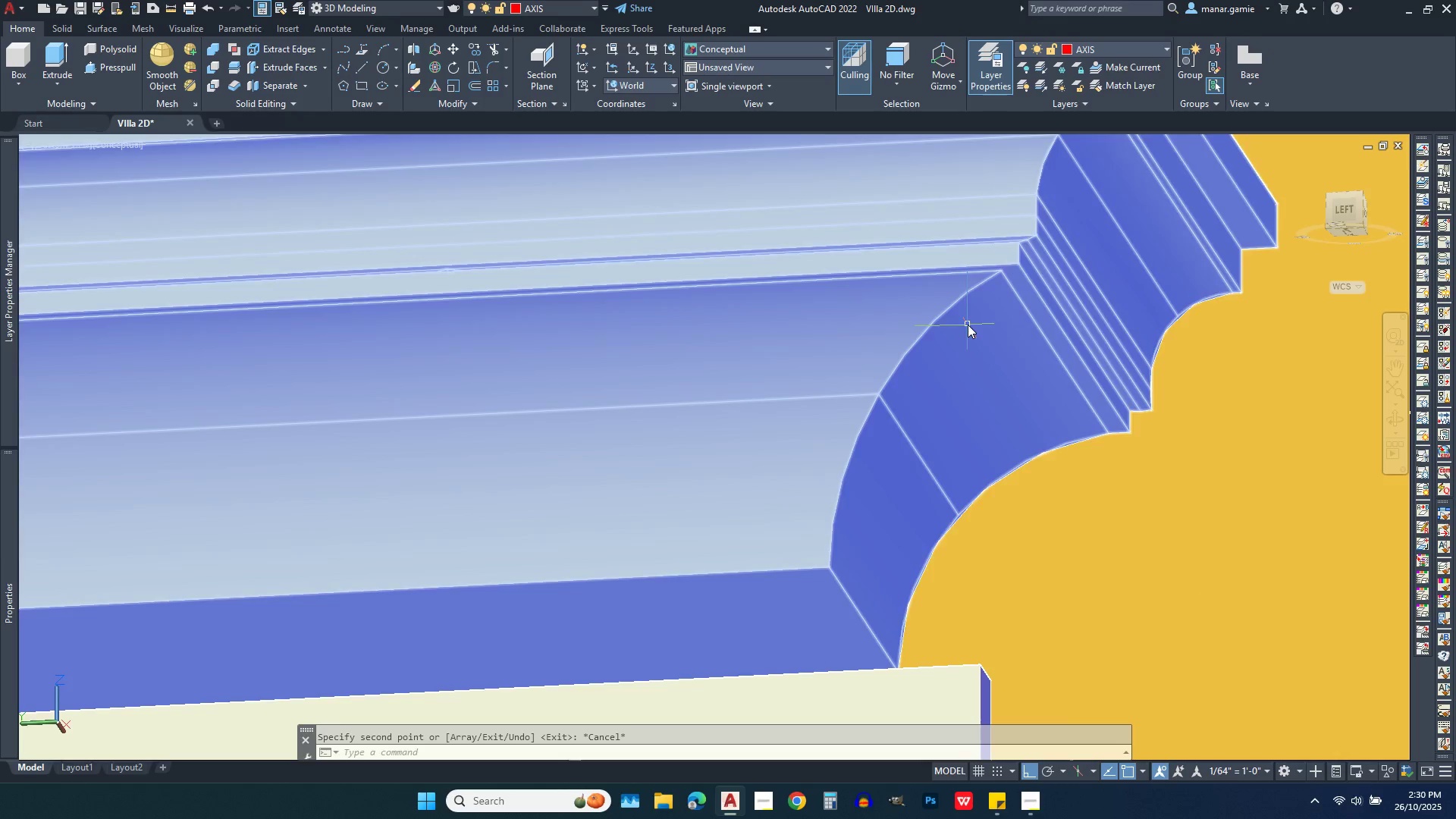 
left_click([968, 325])
 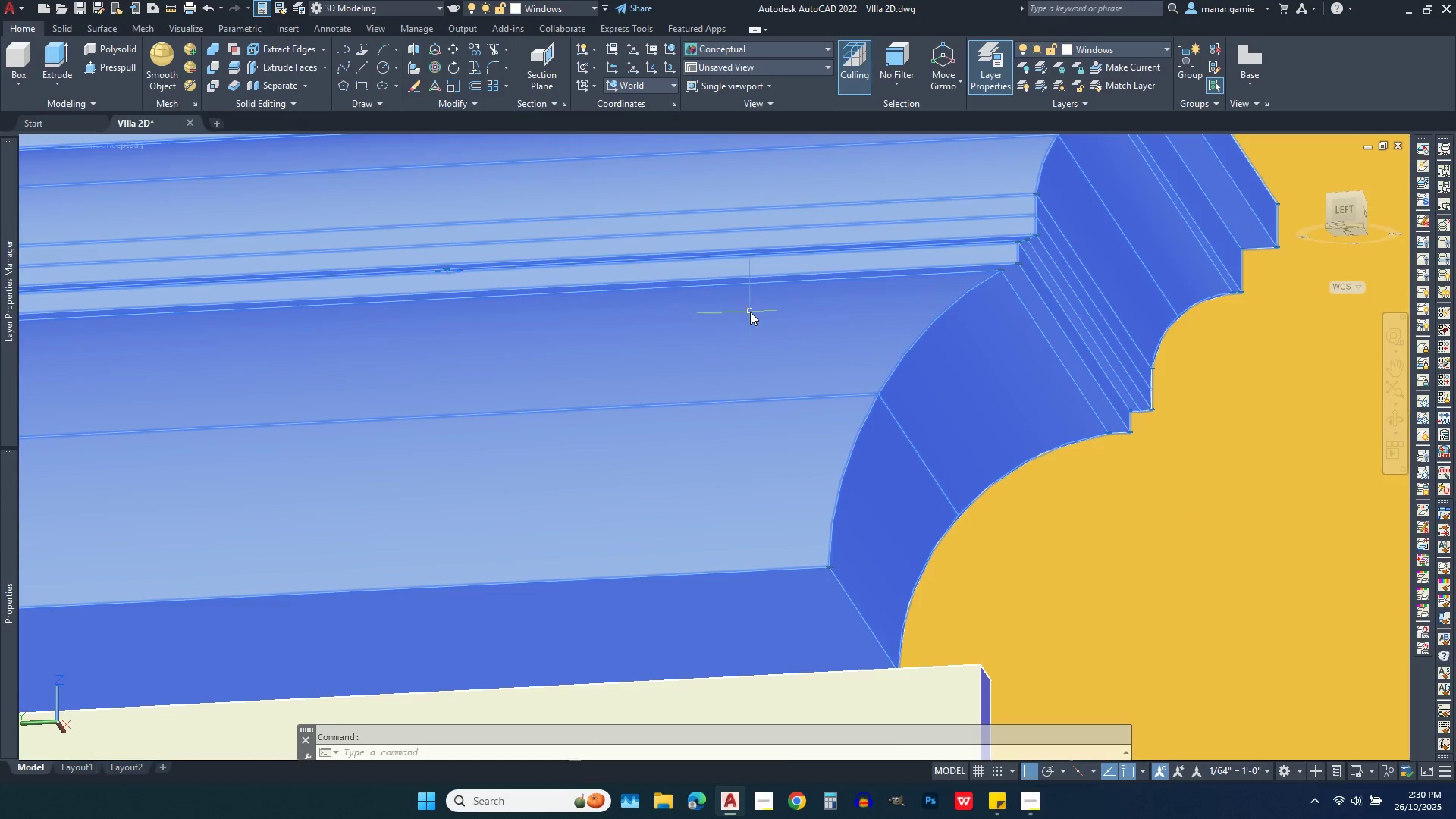 
scroll: coordinate [750, 312], scroll_direction: down, amount: 3.0
 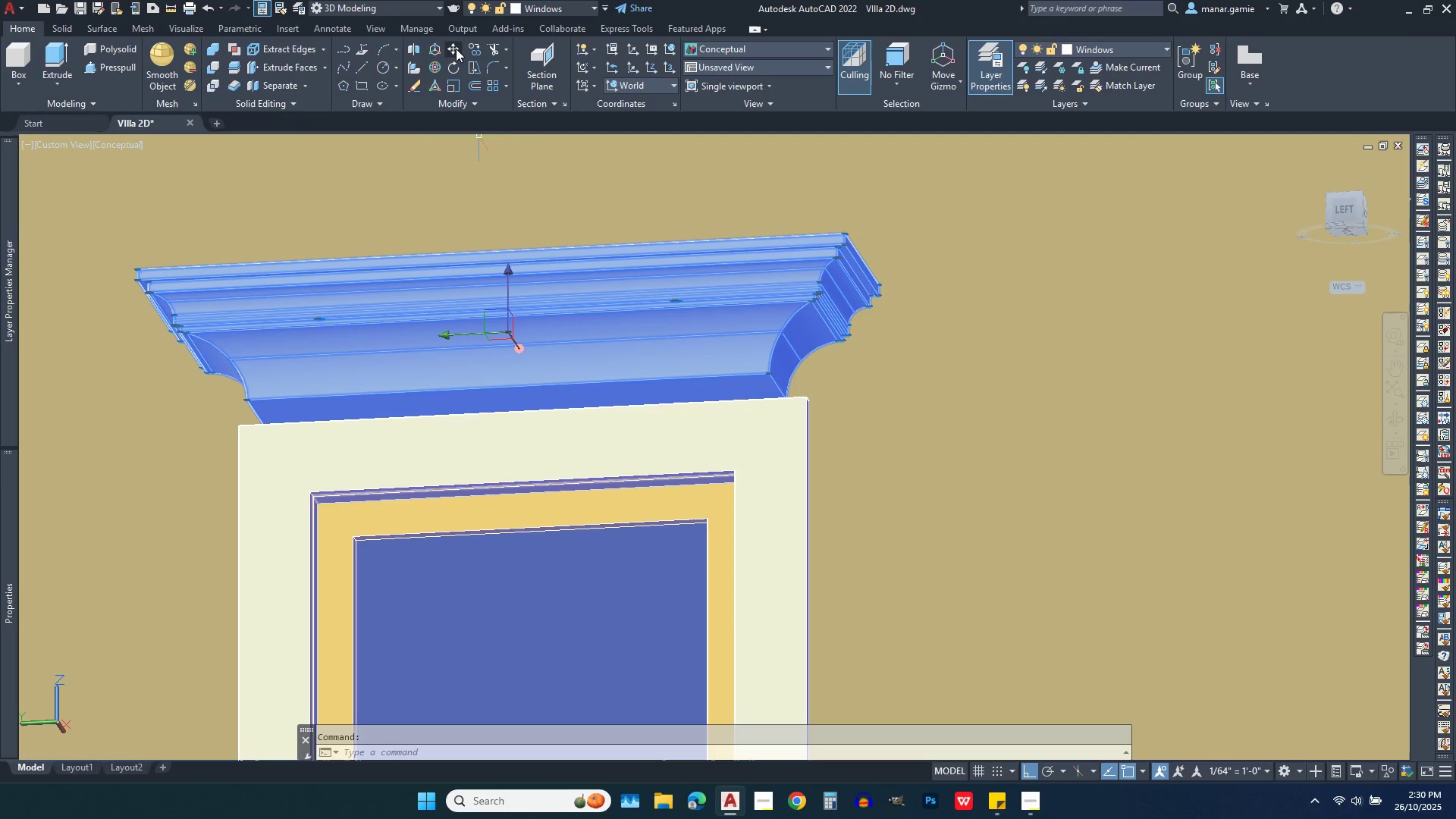 
left_click([453, 49])
 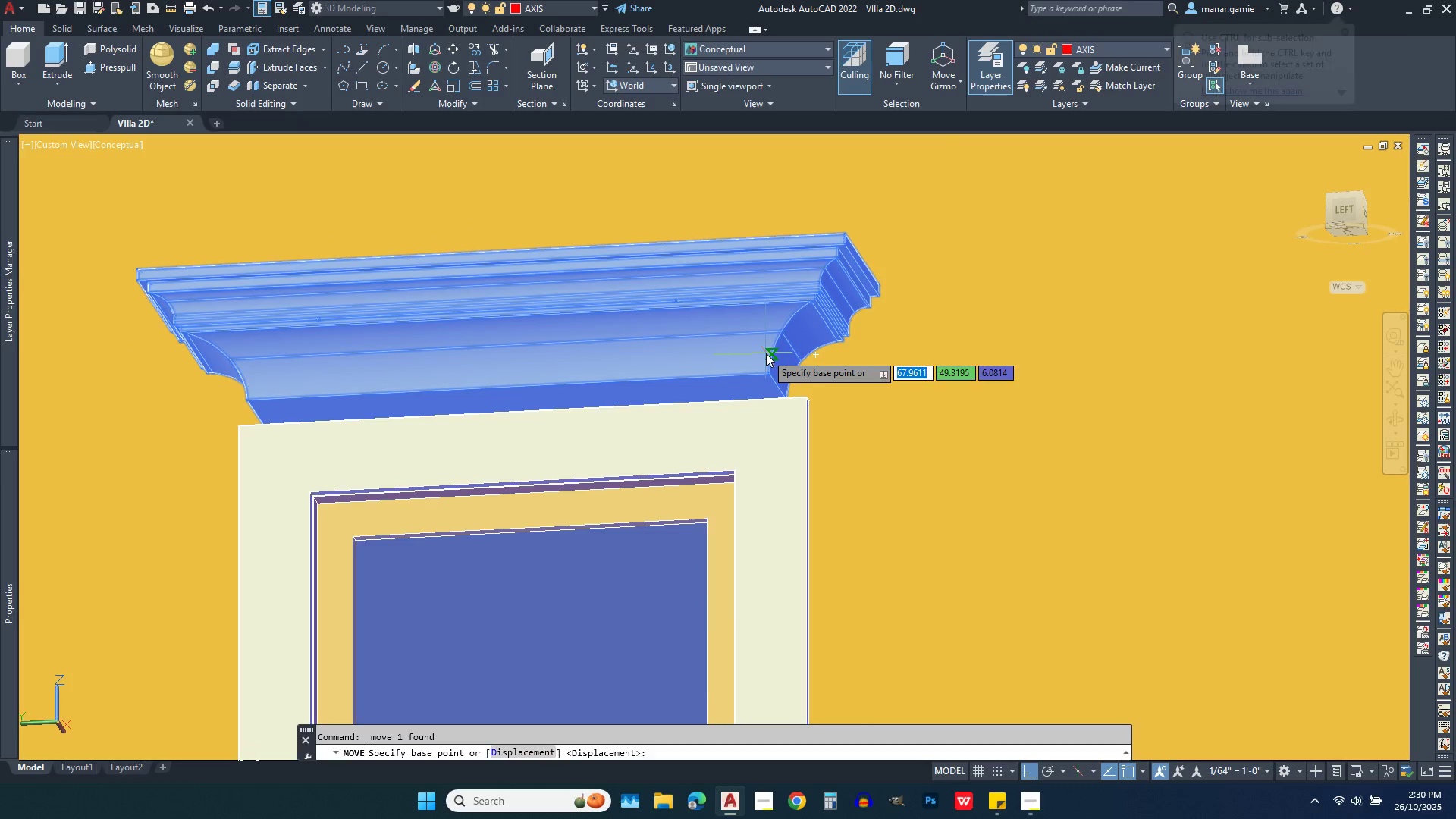 
scroll: coordinate [766, 353], scroll_direction: up, amount: 4.0
 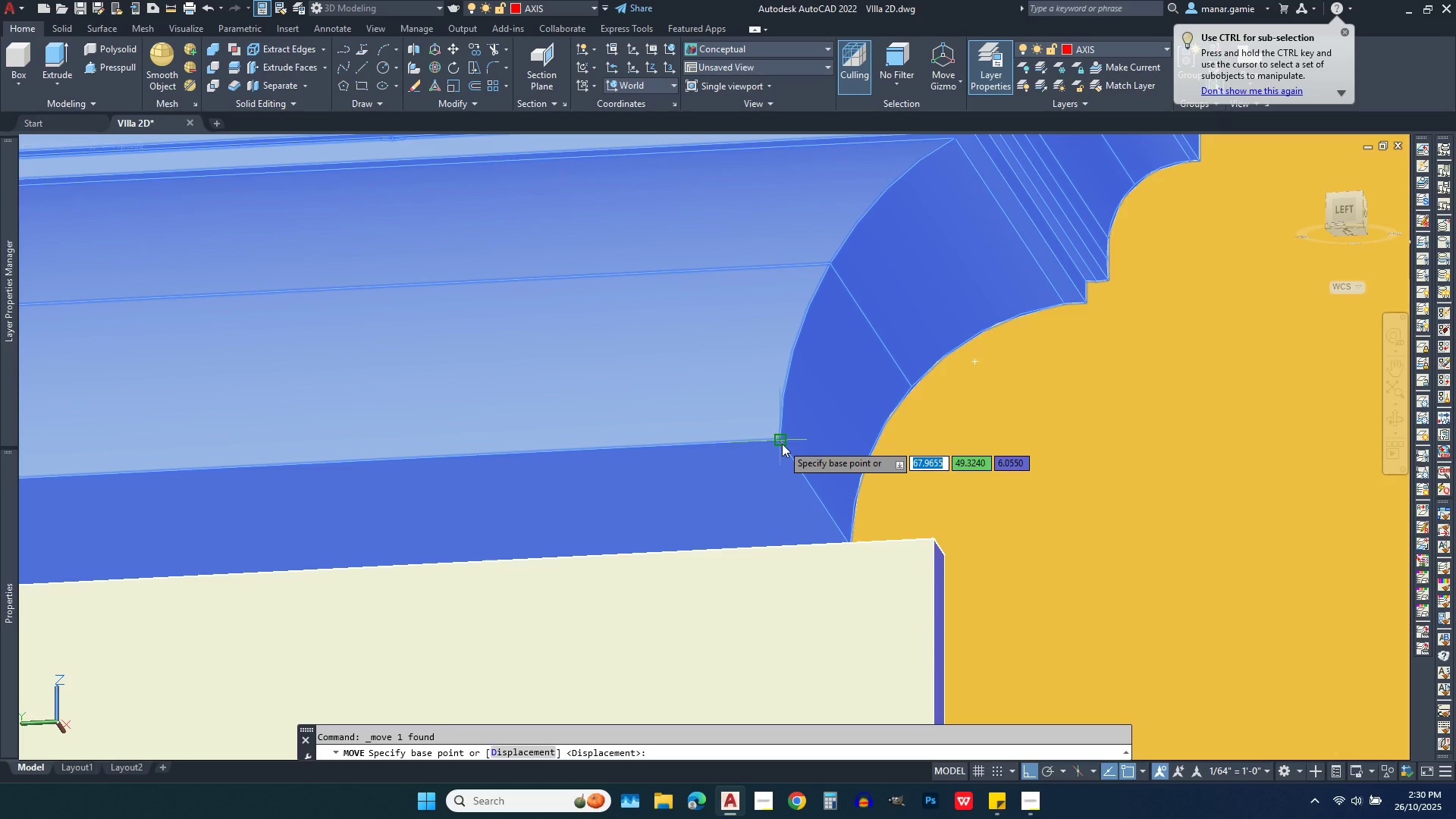 
left_click([780, 444])
 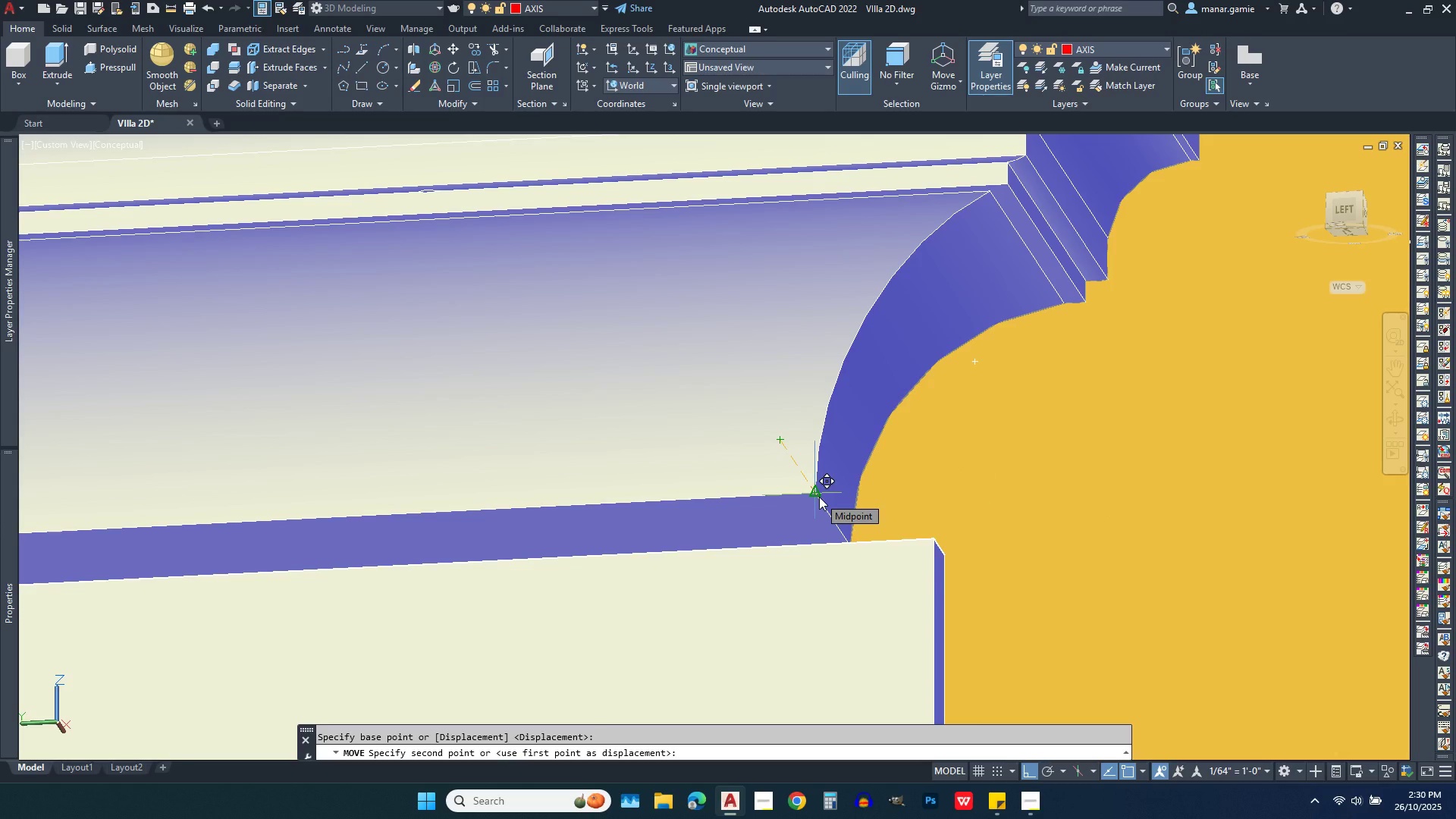 
wait(6.8)
 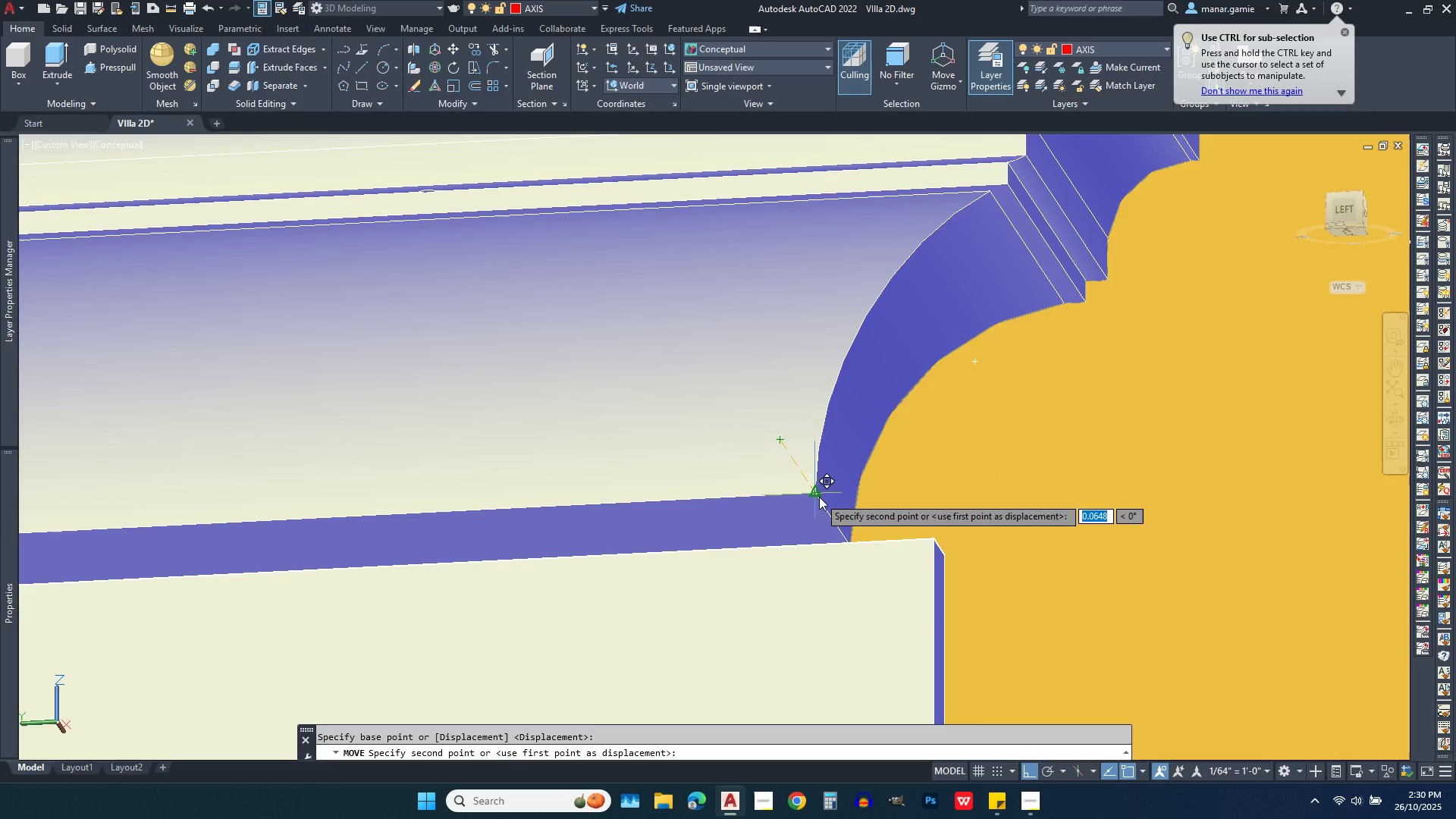 
left_click([819, 497])
 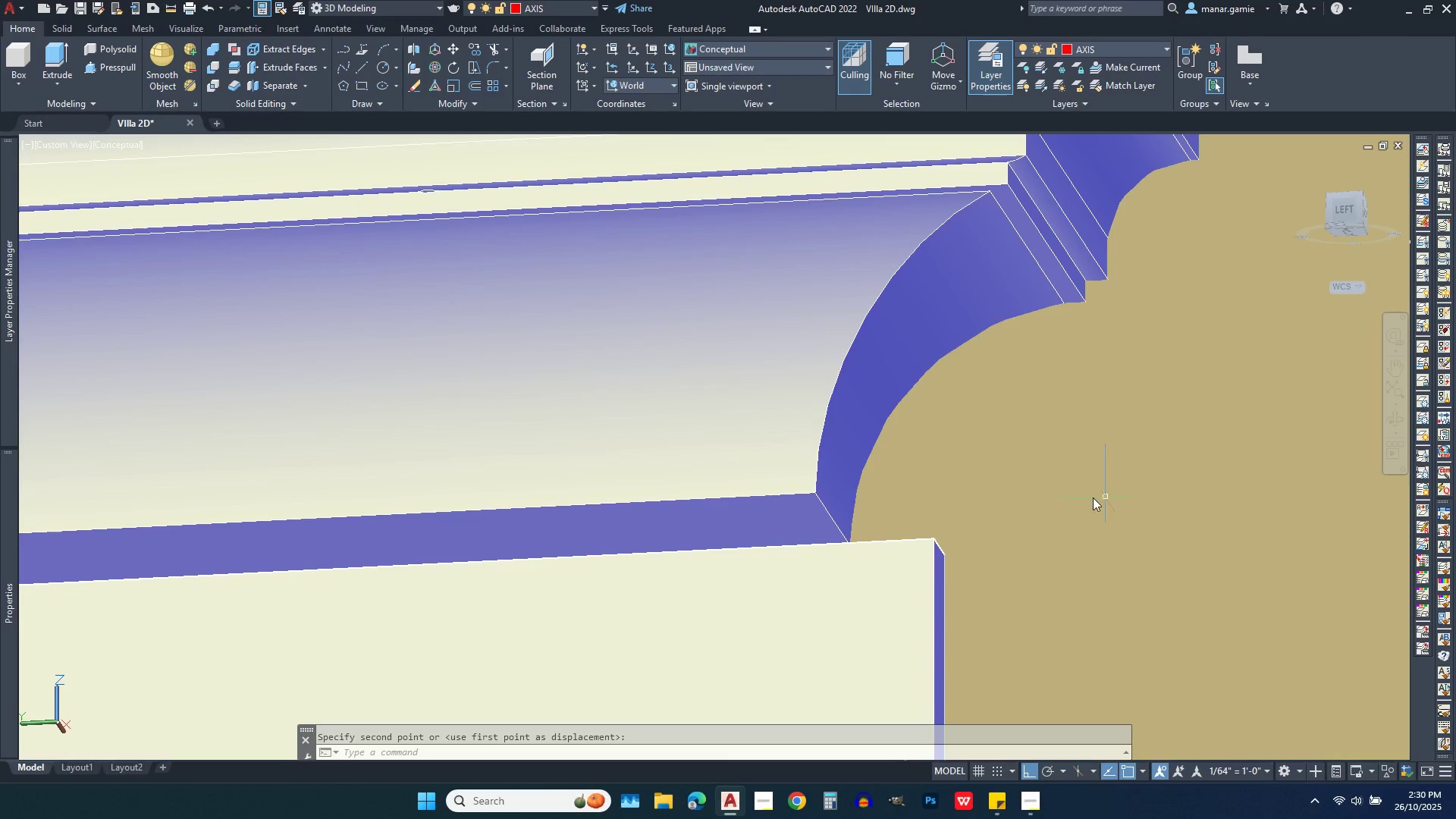 
scroll: coordinate [1063, 494], scroll_direction: down, amount: 2.0
 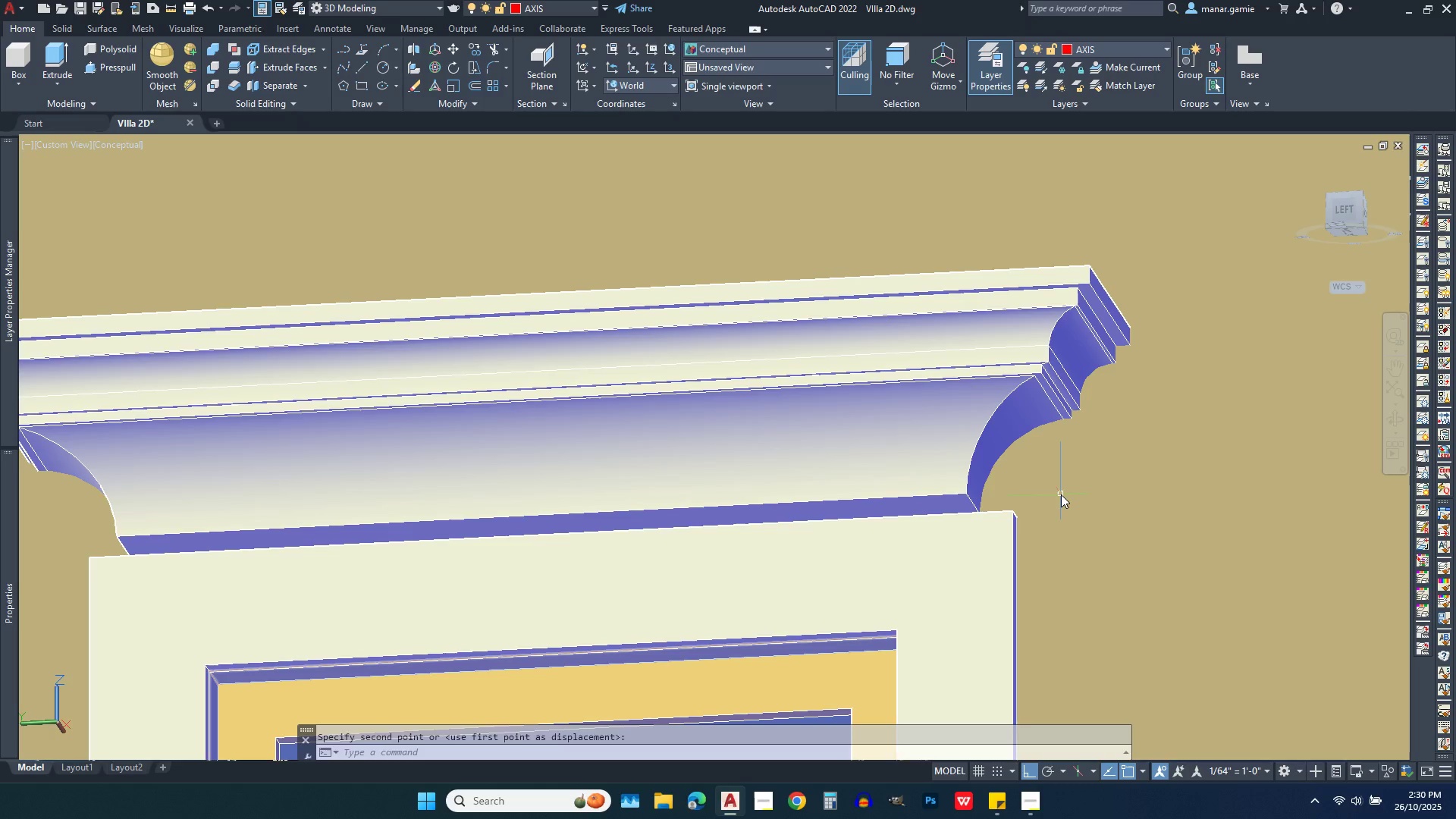 
key(Escape)
 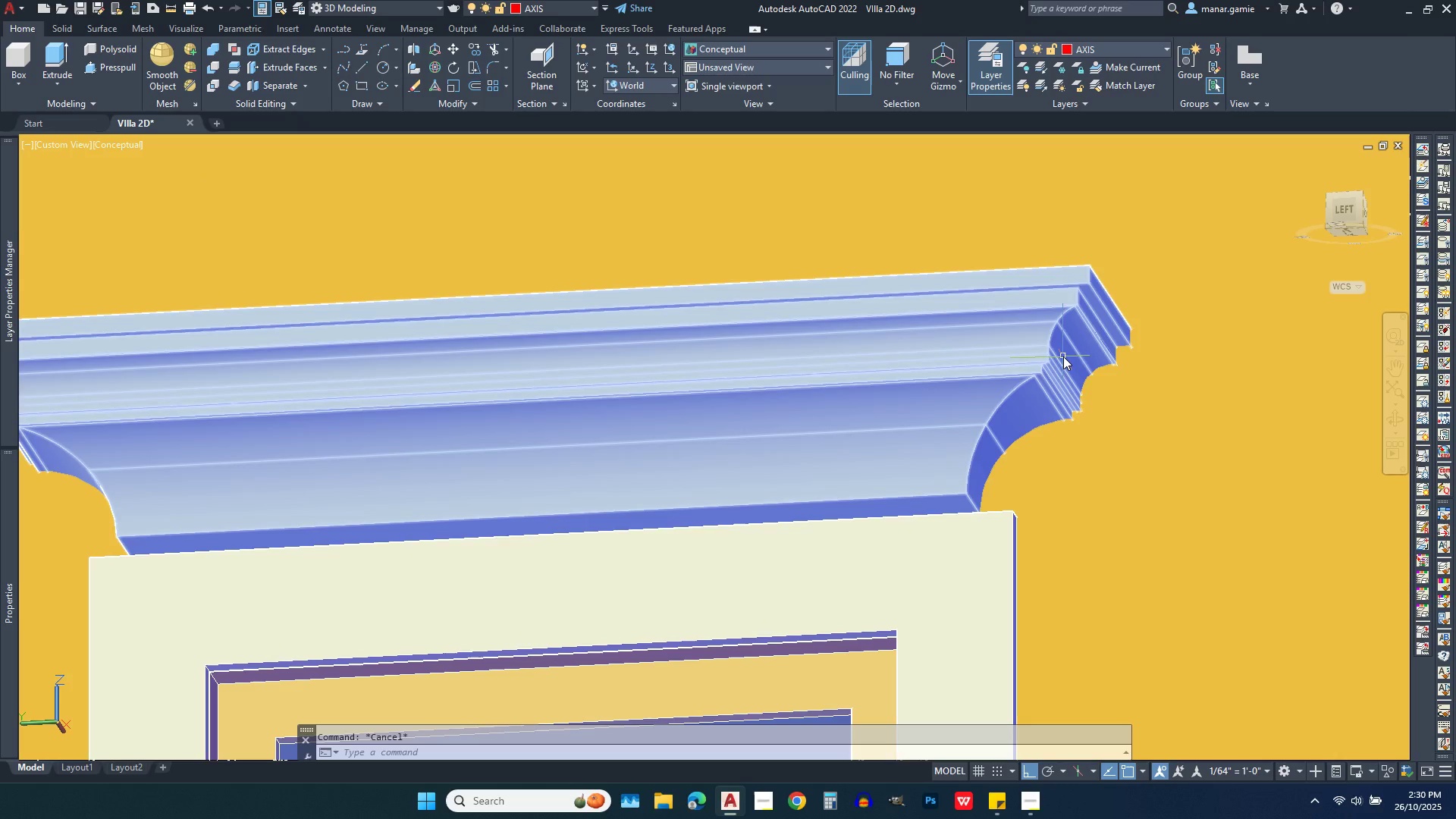 
left_click([1063, 356])
 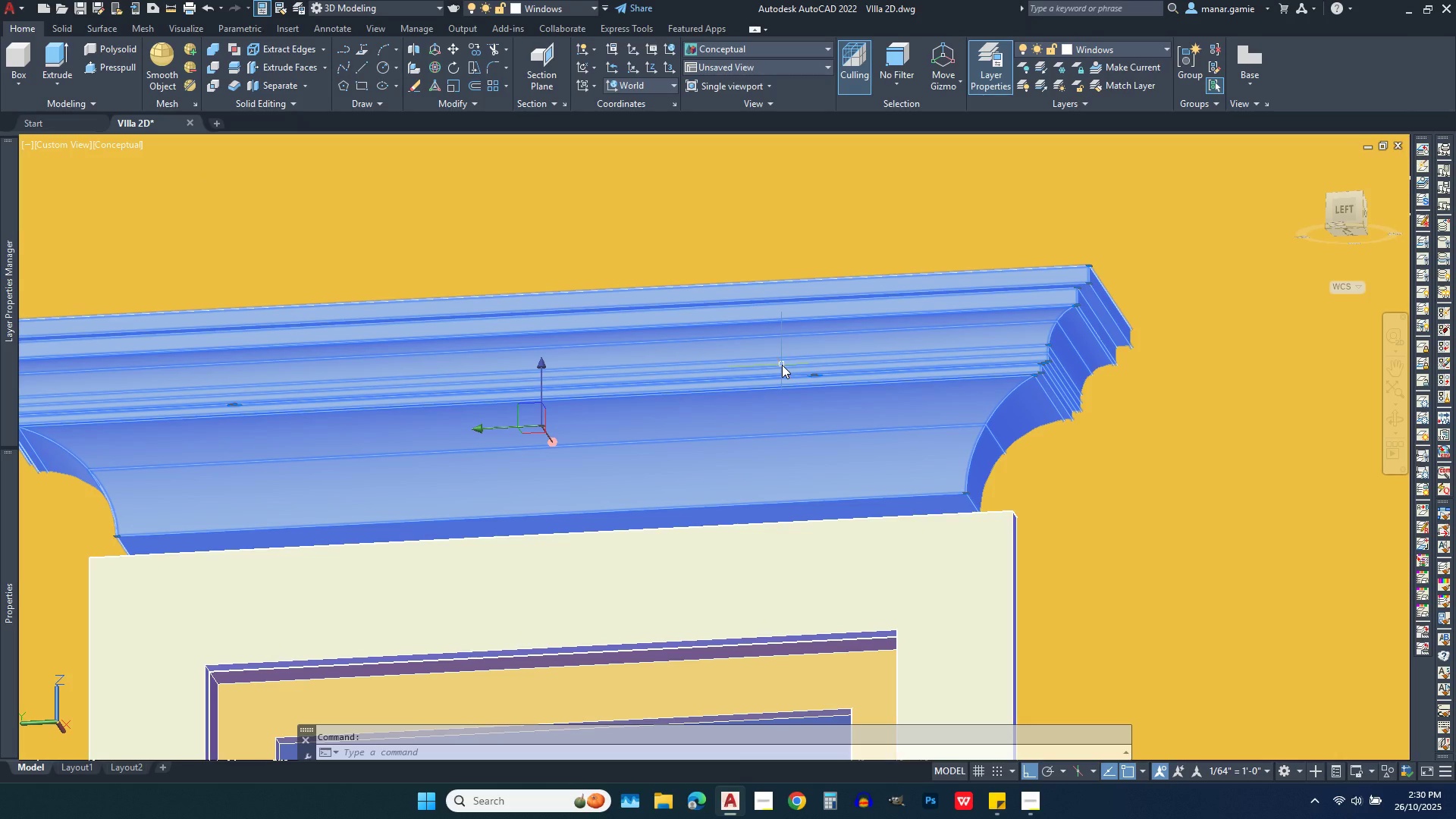 
scroll: coordinate [726, 314], scroll_direction: down, amount: 4.0
 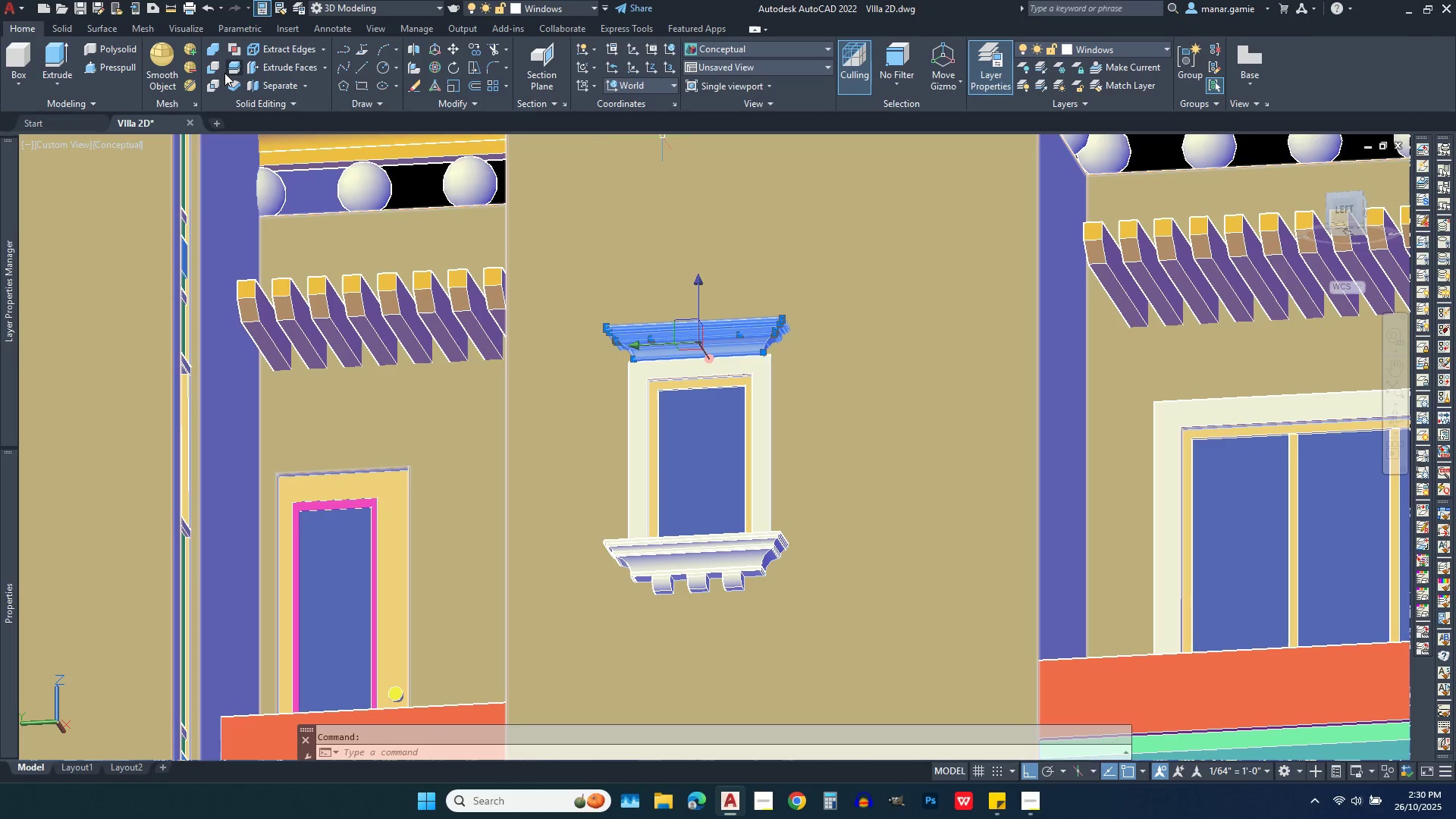 
left_click([237, 67])
 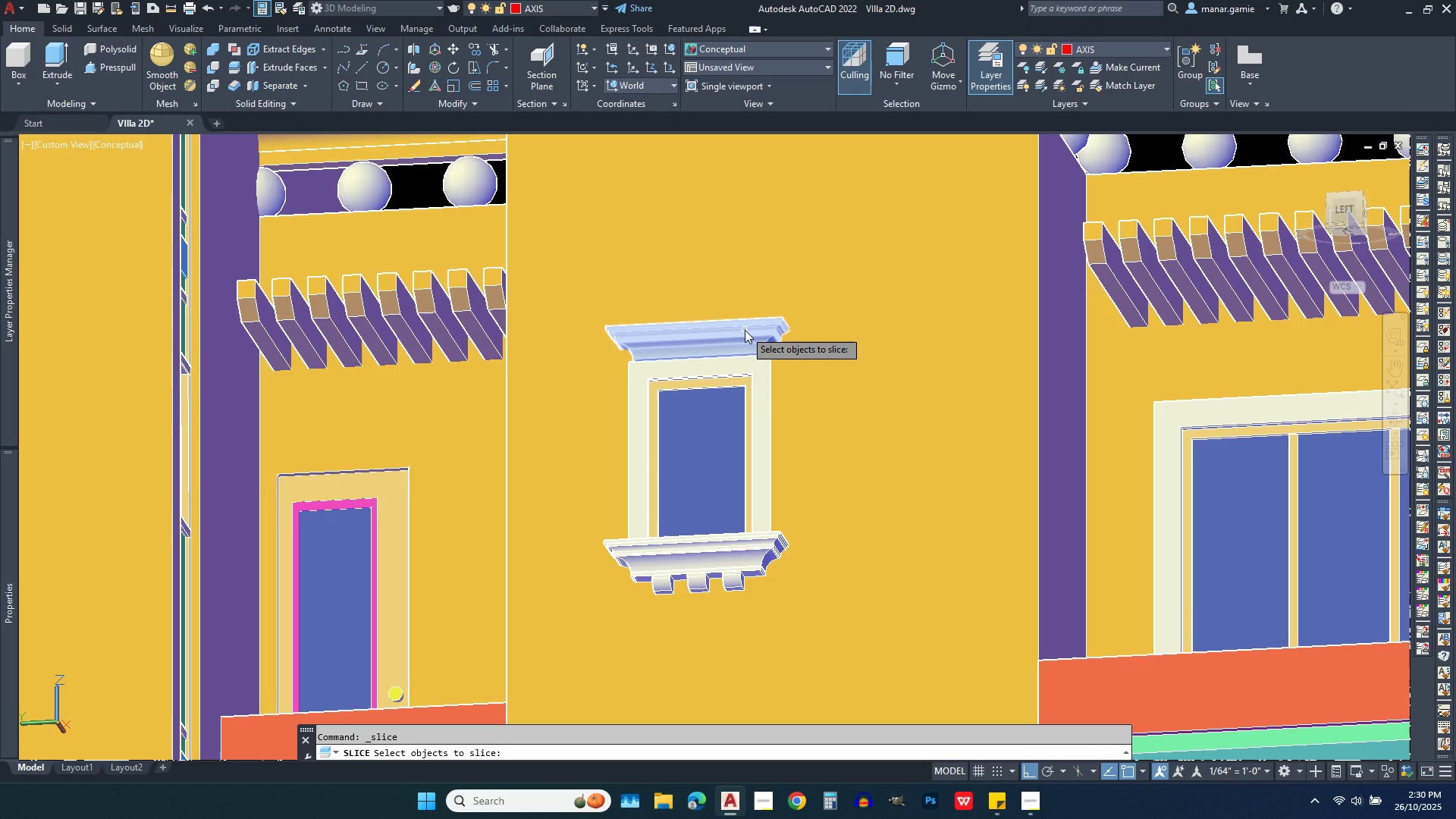 
left_click([745, 330])
 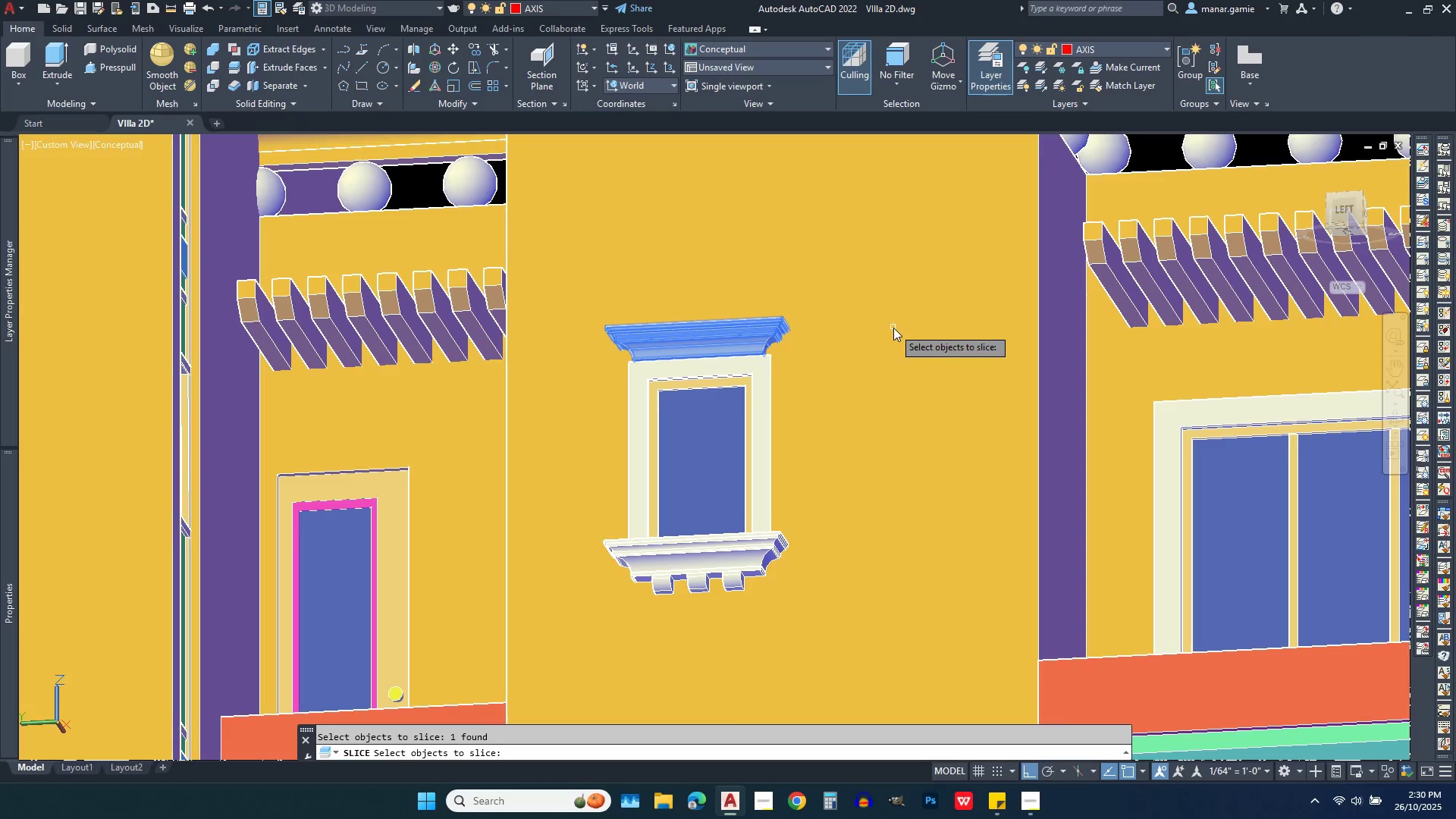 
right_click([893, 328])
 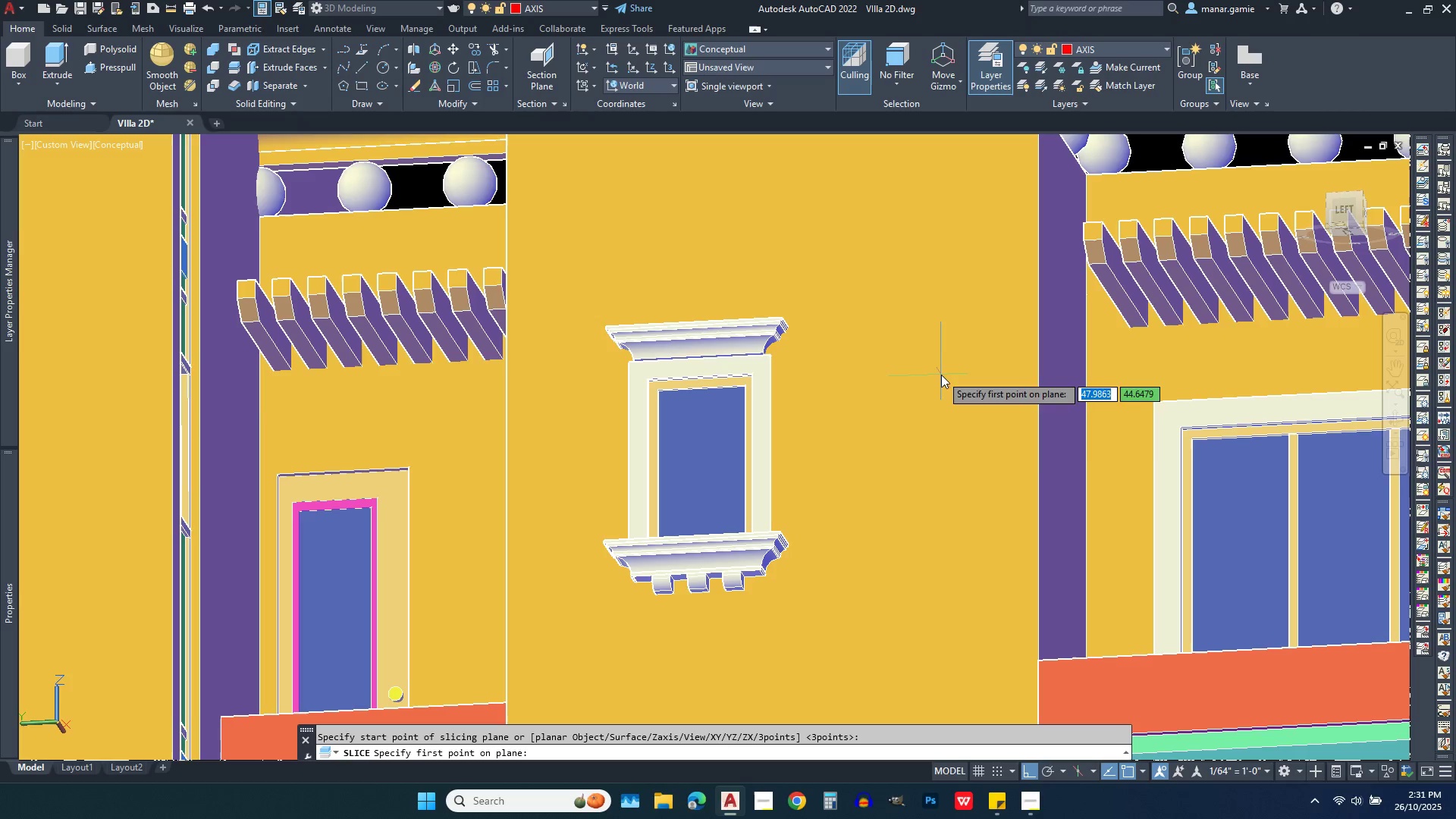 
scroll: coordinate [936, 510], scroll_direction: down, amount: 2.0
 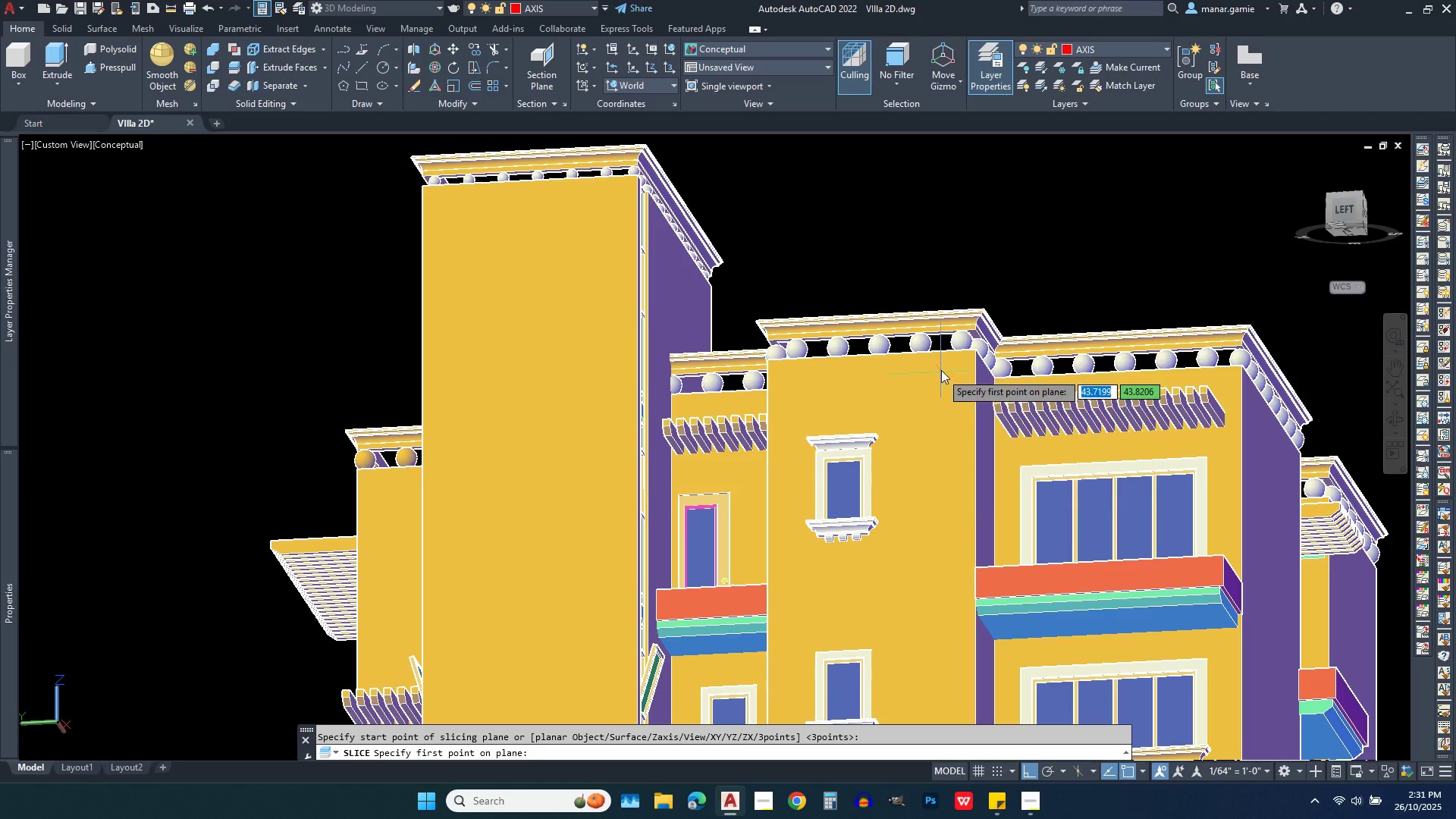 
scroll: coordinate [941, 367], scroll_direction: up, amount: 2.0
 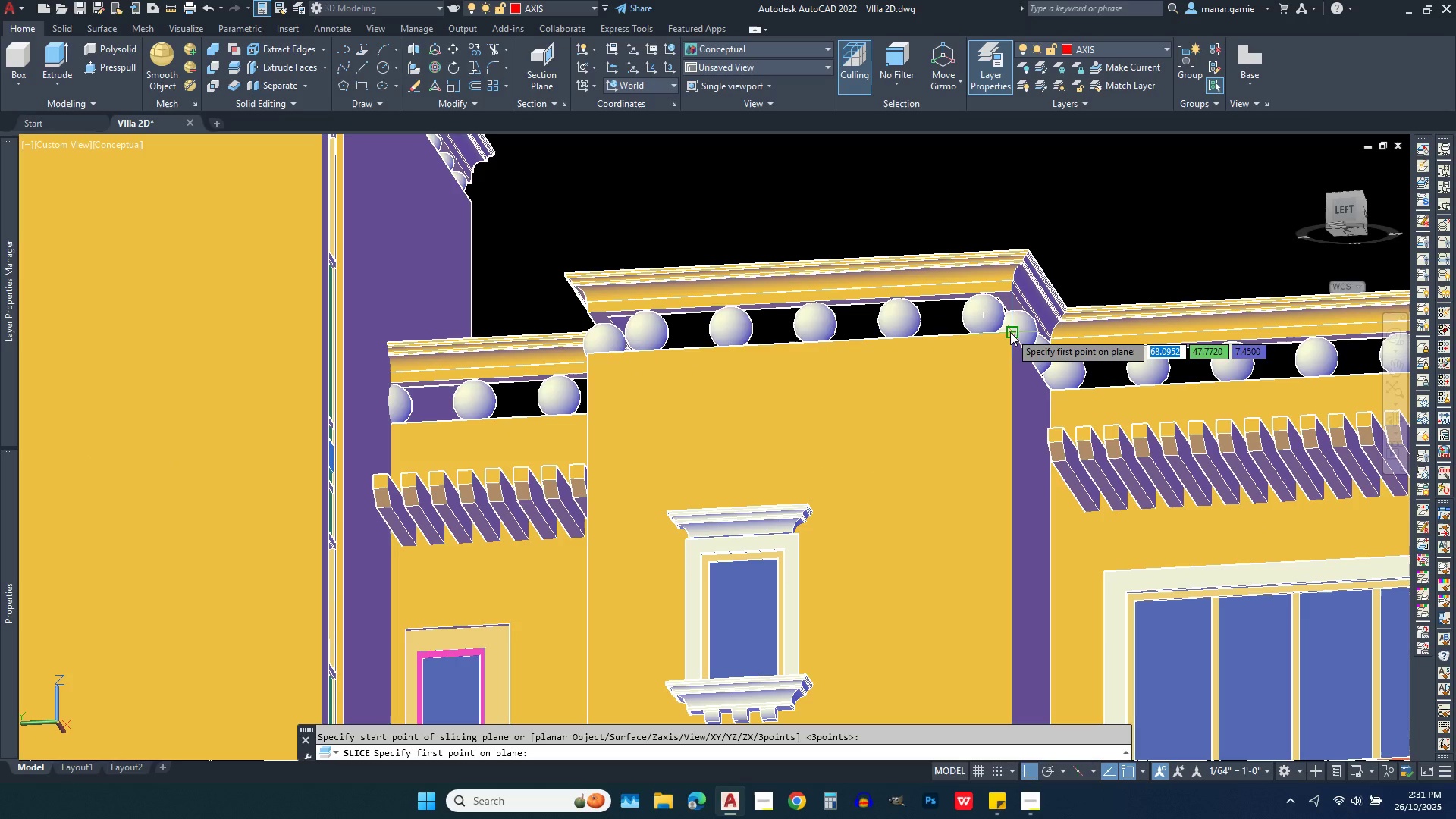 
left_click([1010, 332])
 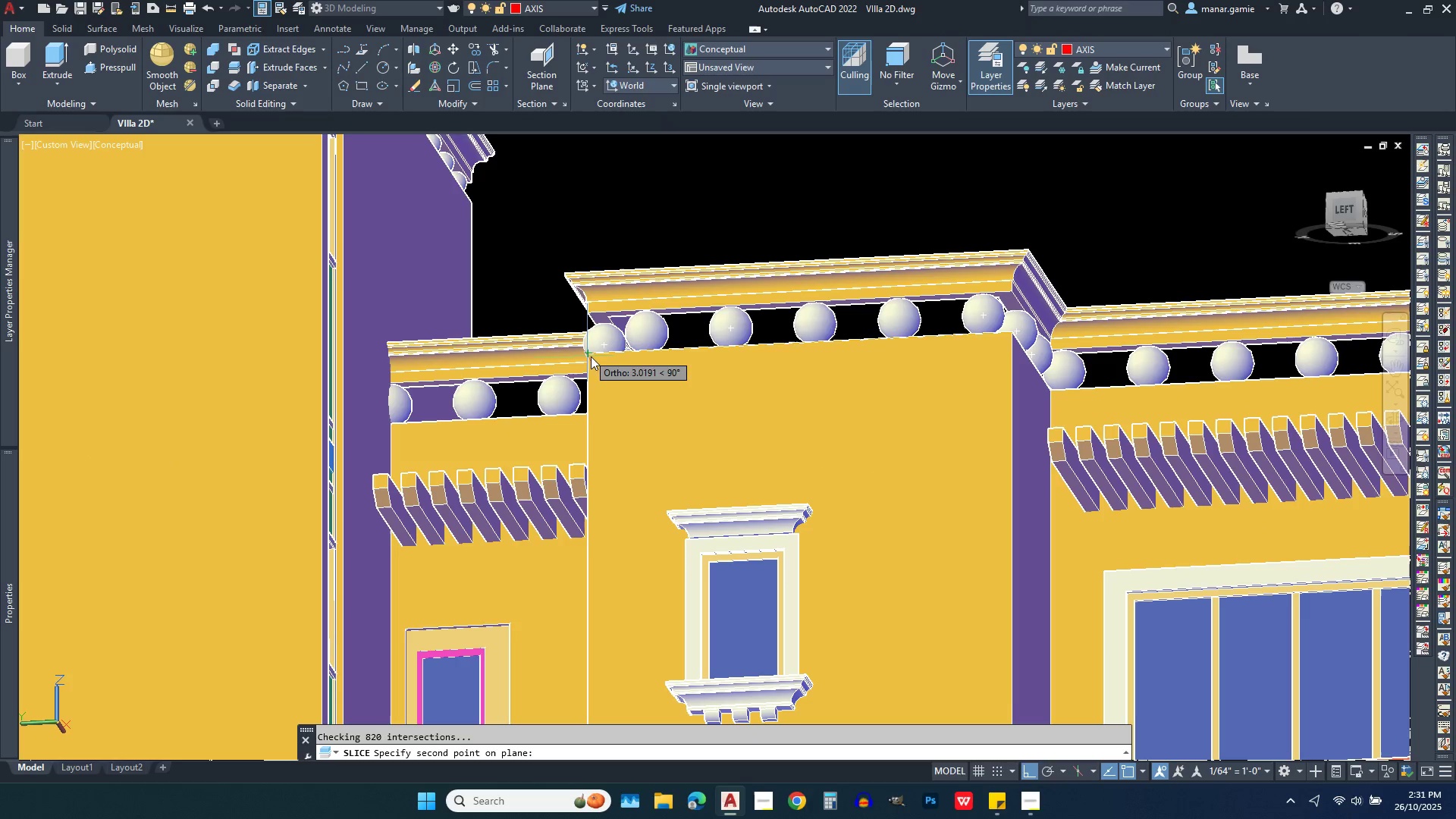 
scroll: coordinate [575, 349], scroll_direction: up, amount: 6.0
 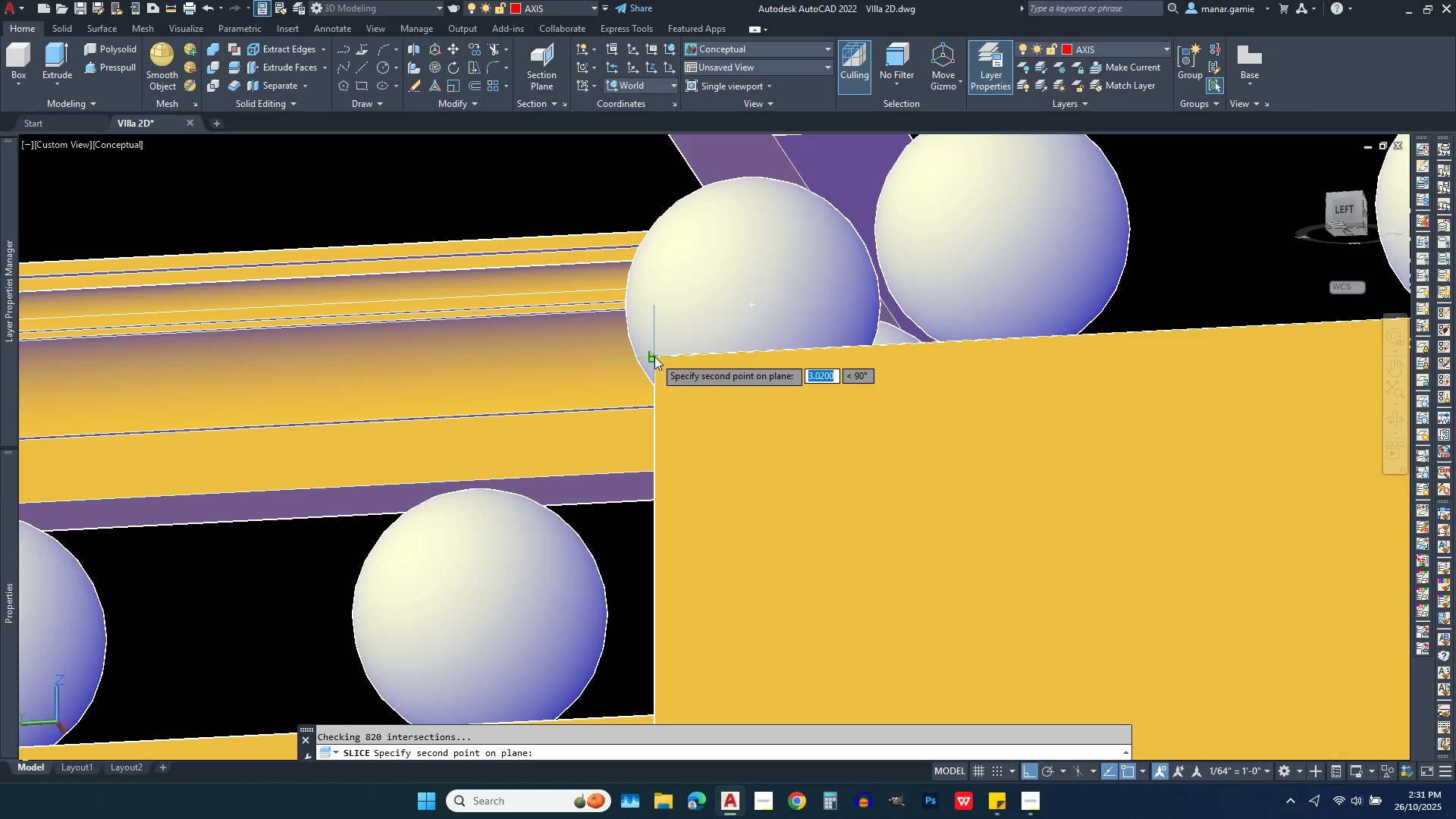 
left_click([654, 356])
 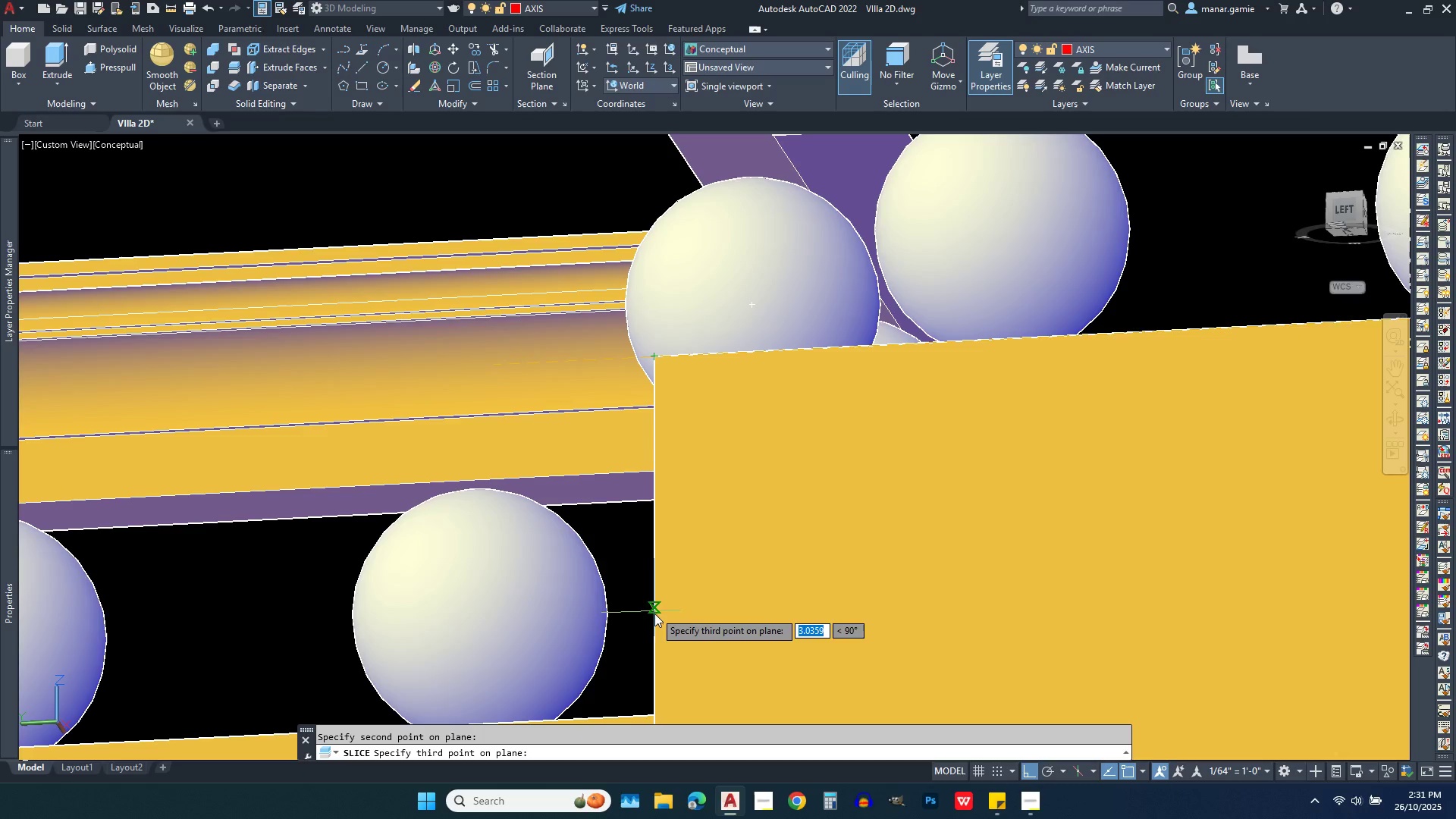 
scroll: coordinate [814, 325], scroll_direction: down, amount: 5.0
 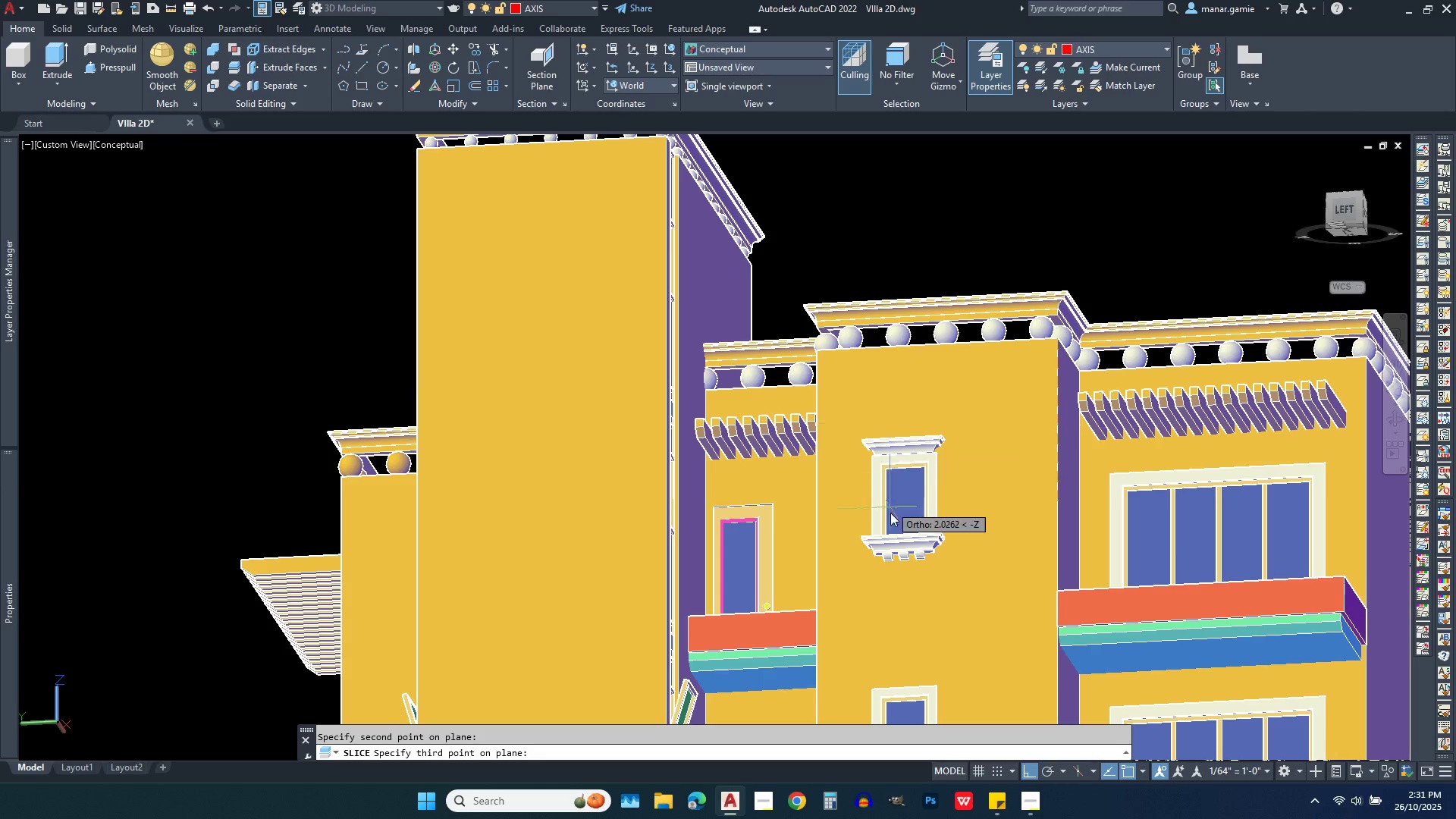 
scroll: coordinate [875, 532], scroll_direction: up, amount: 2.0
 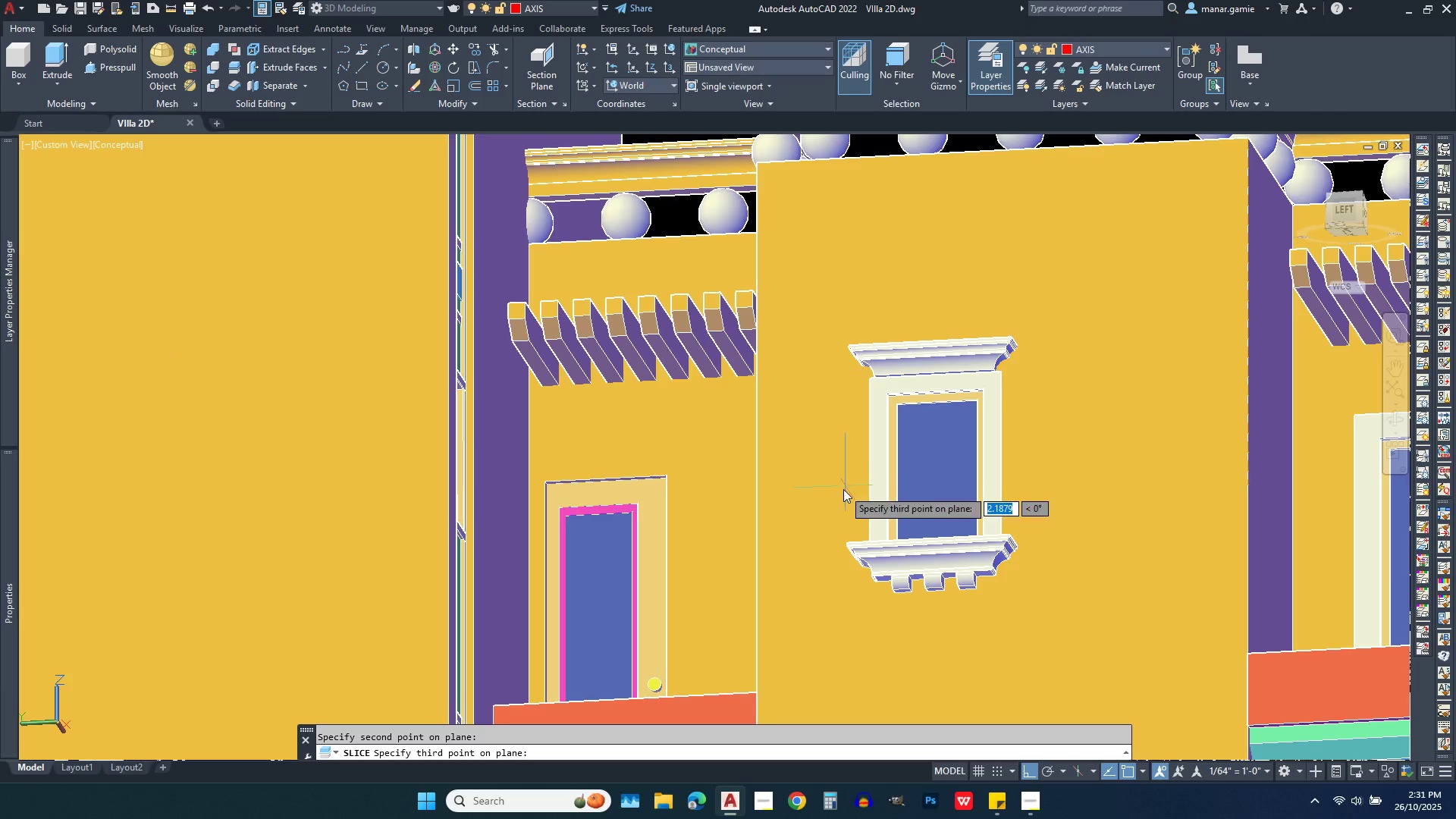 
scroll: coordinate [822, 322], scroll_direction: down, amount: 3.0
 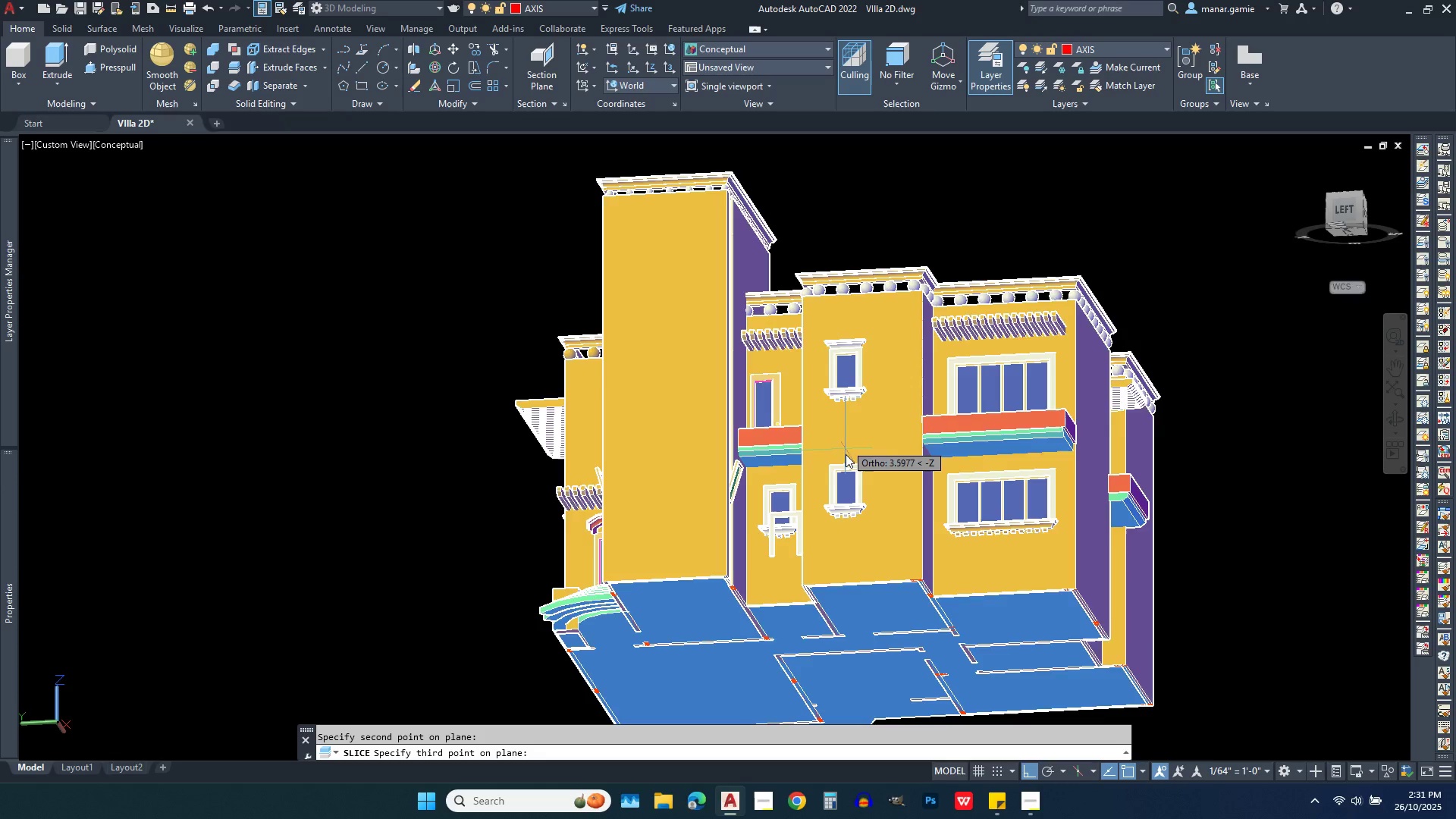 
scroll: coordinate [848, 532], scroll_direction: none, amount: 0.0
 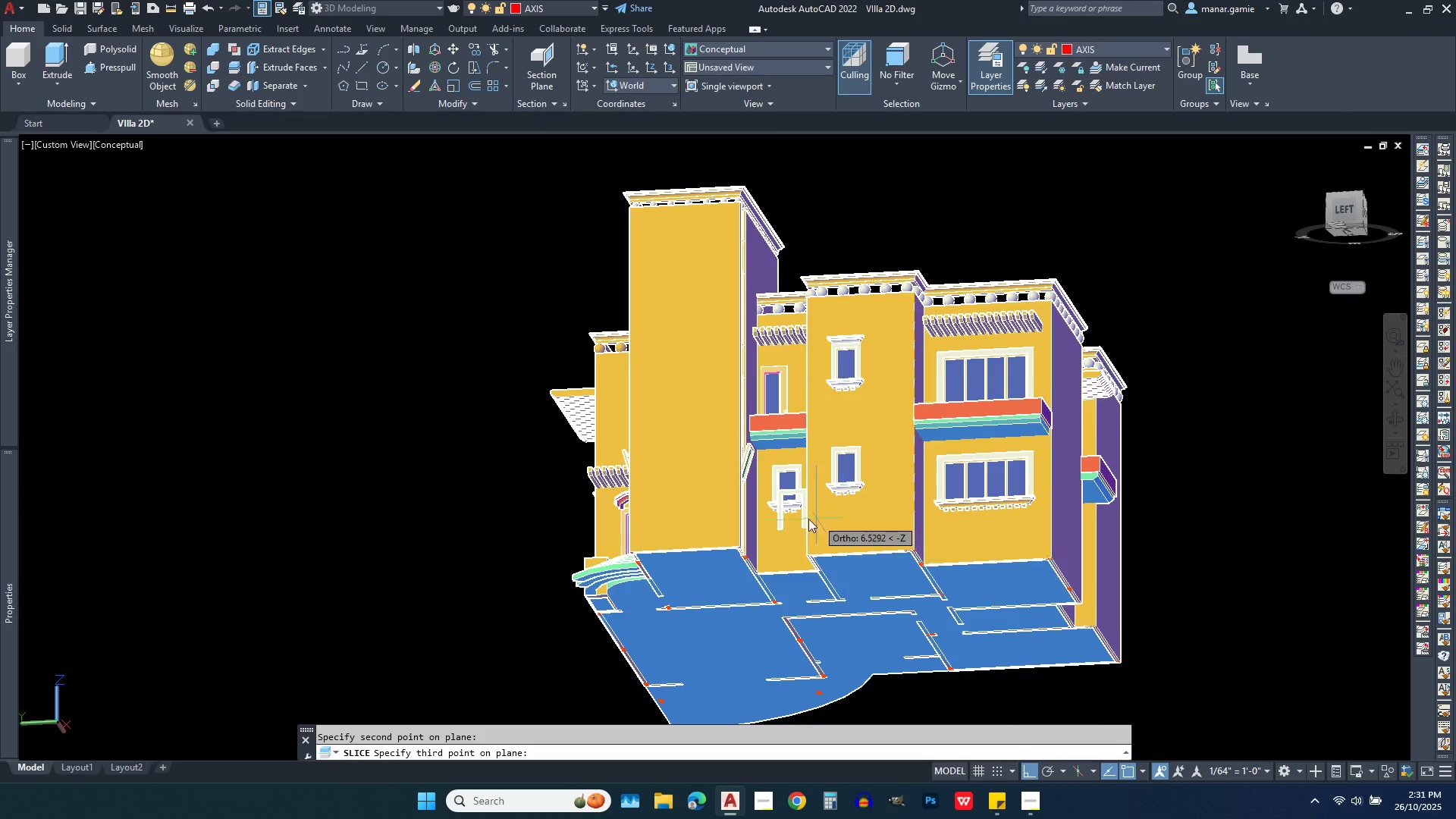 
scroll: coordinate [808, 608], scroll_direction: up, amount: 5.0
 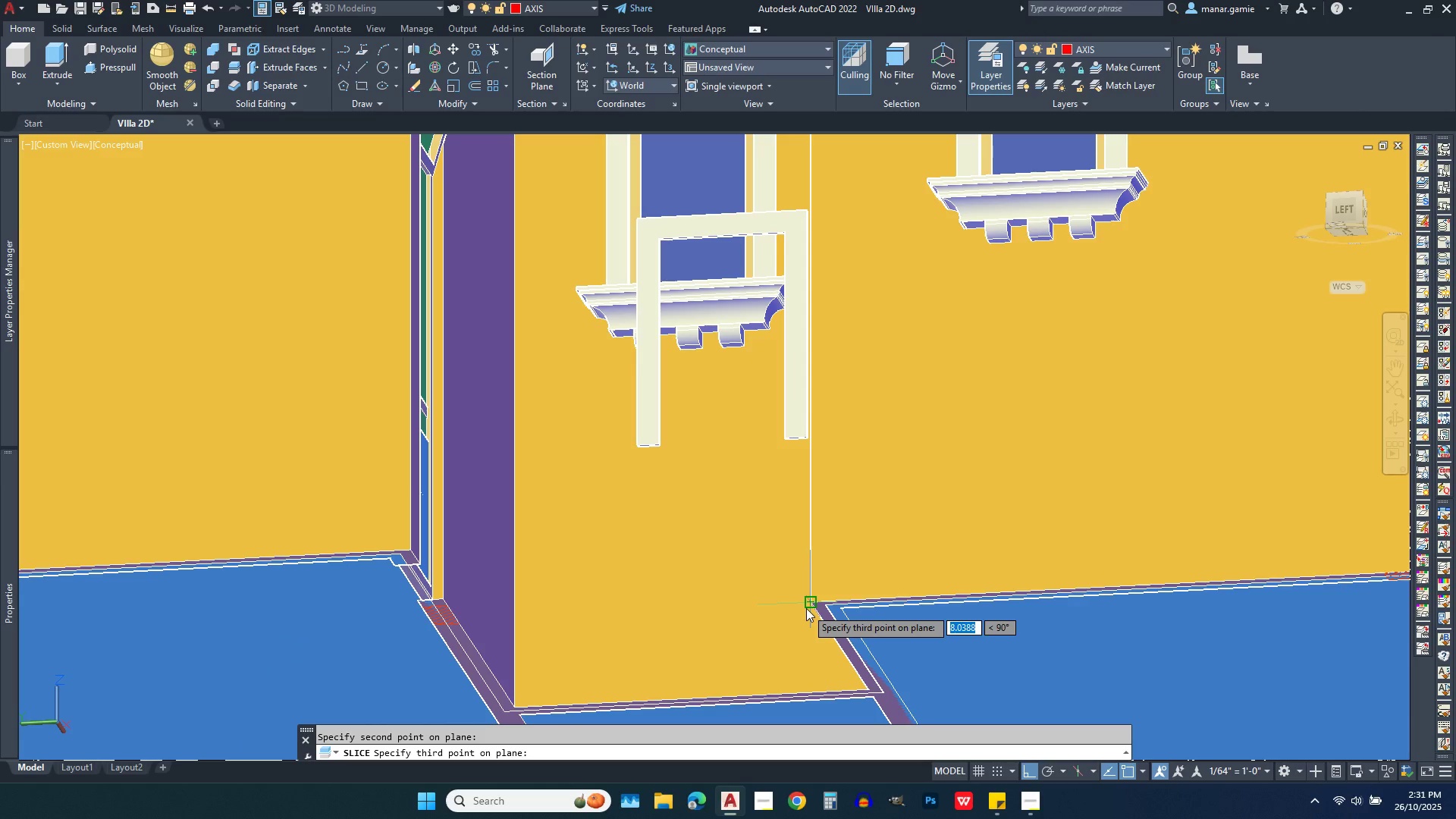 
left_click([806, 608])
 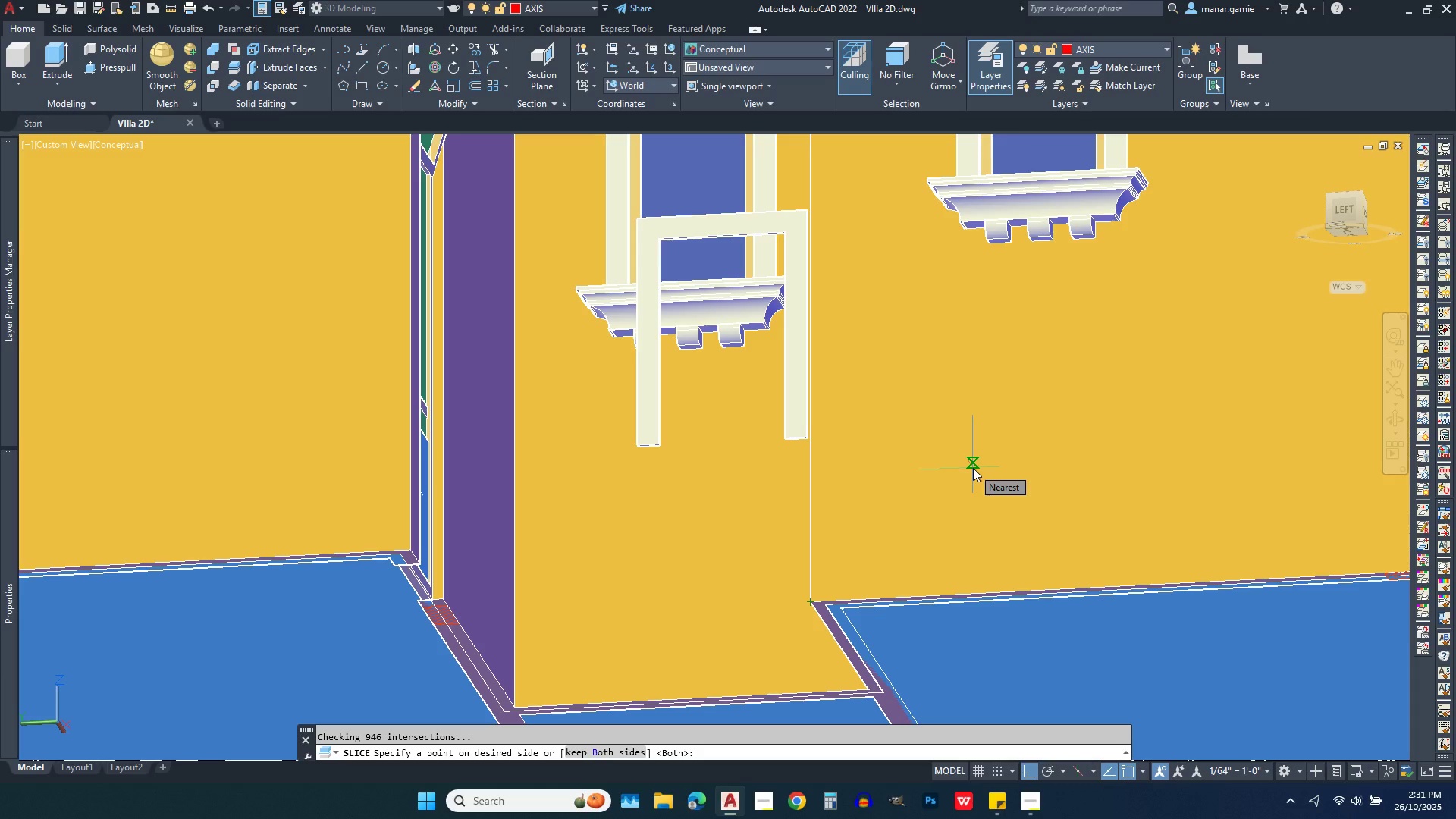 
scroll: coordinate [867, 529], scroll_direction: down, amount: 3.0
 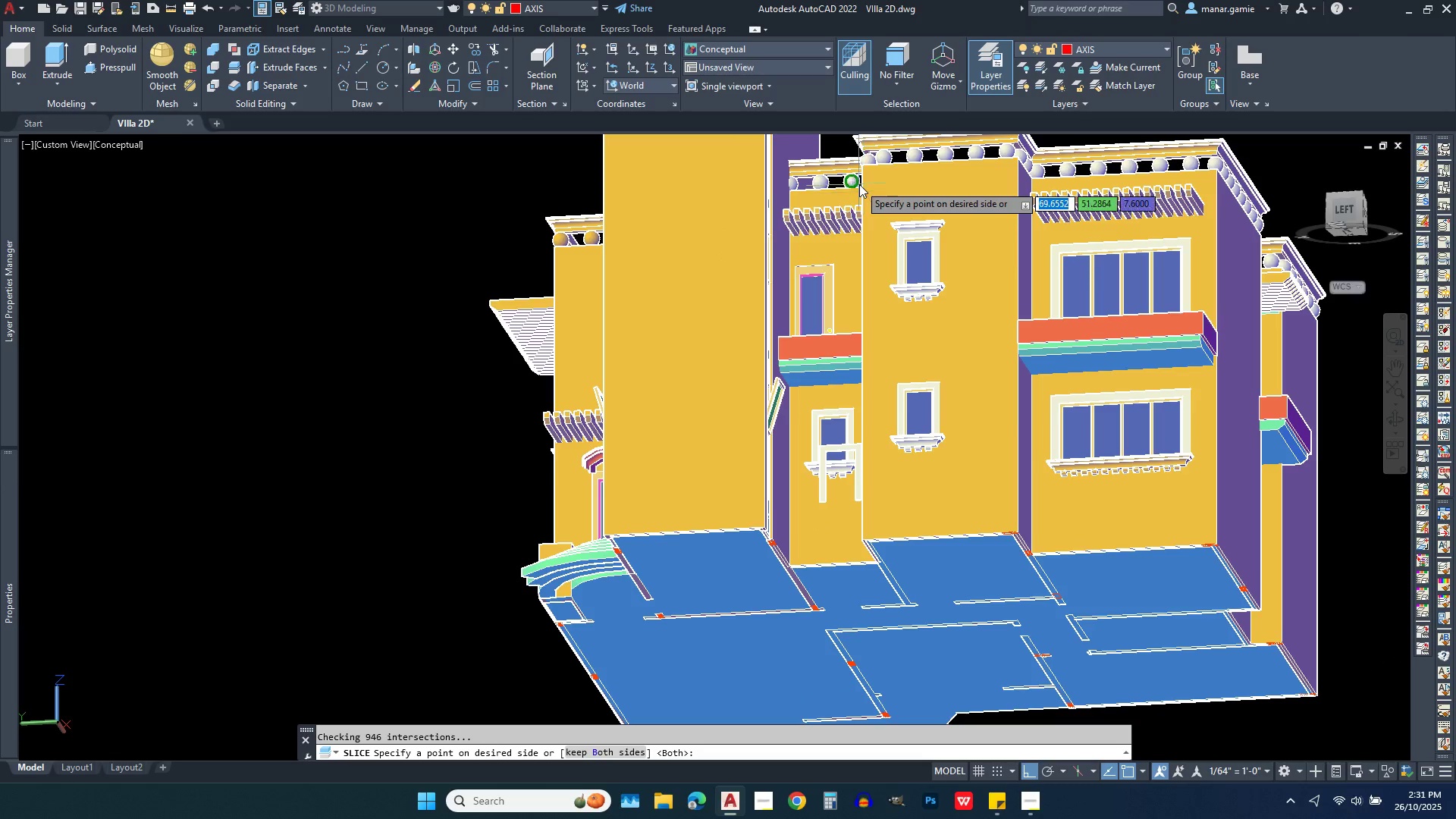 
scroll: coordinate [1207, 290], scroll_direction: up, amount: 8.0
 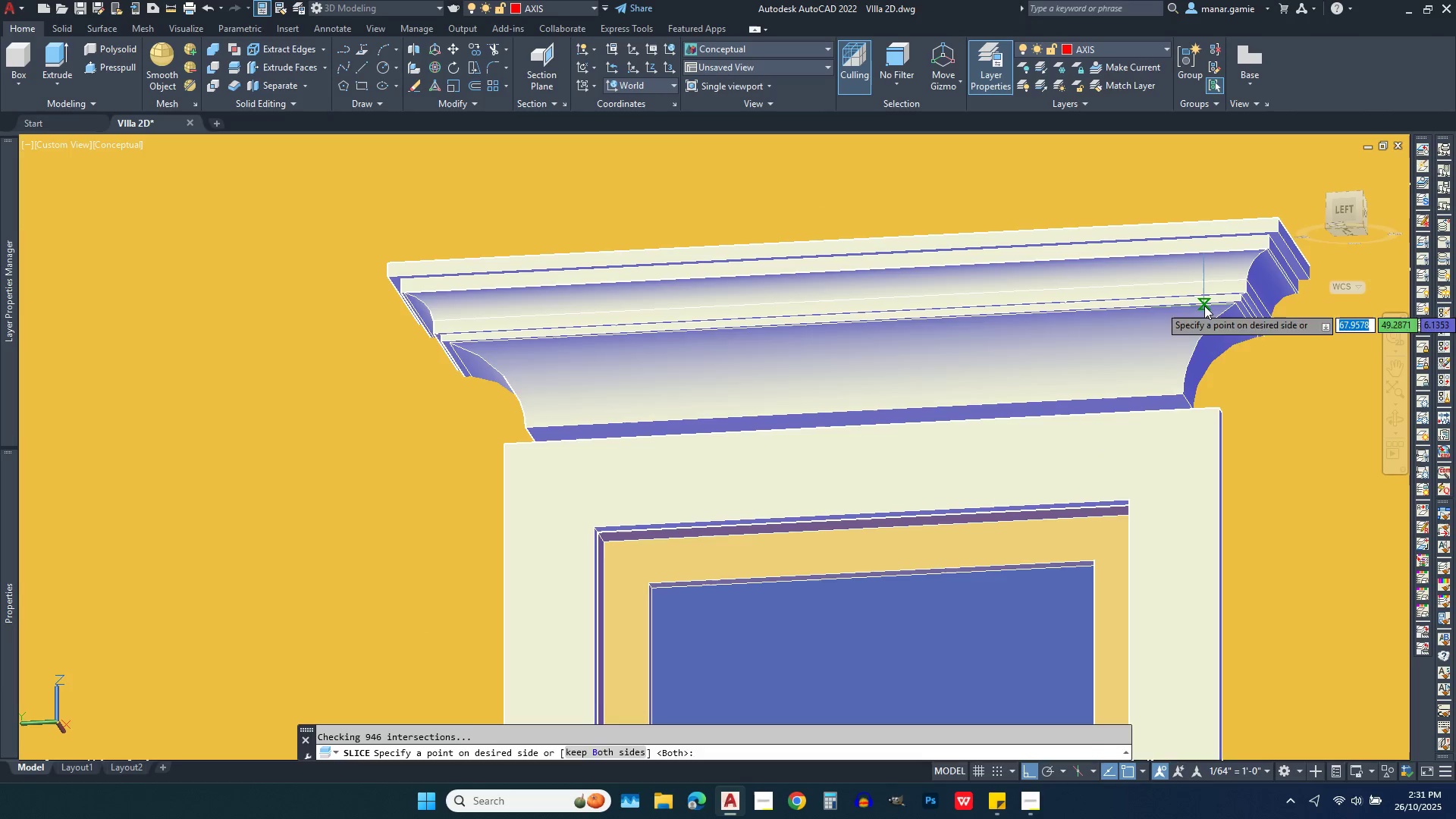 
right_click([1204, 306])
 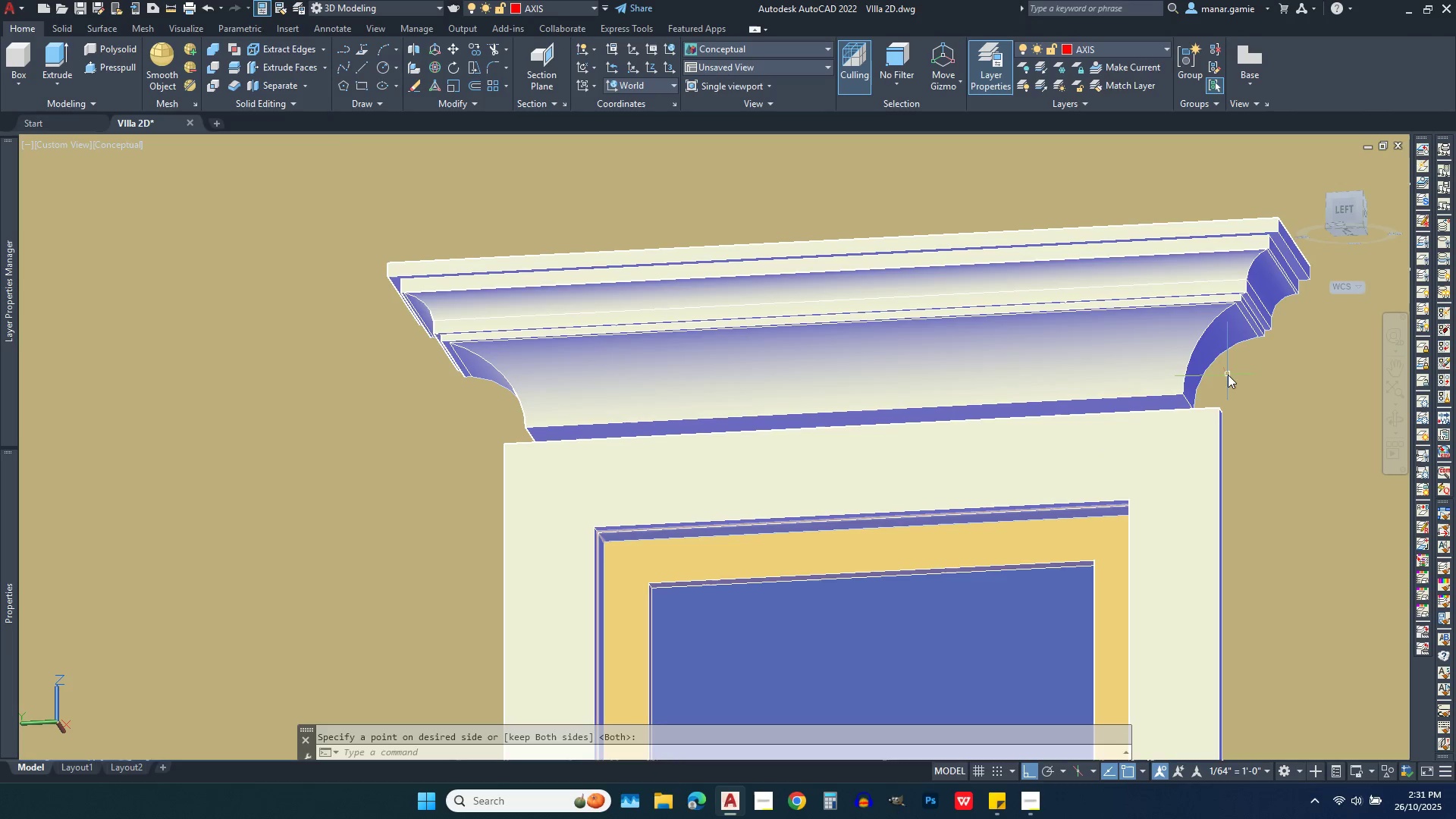 
scroll: coordinate [1299, 394], scroll_direction: up, amount: 3.0
 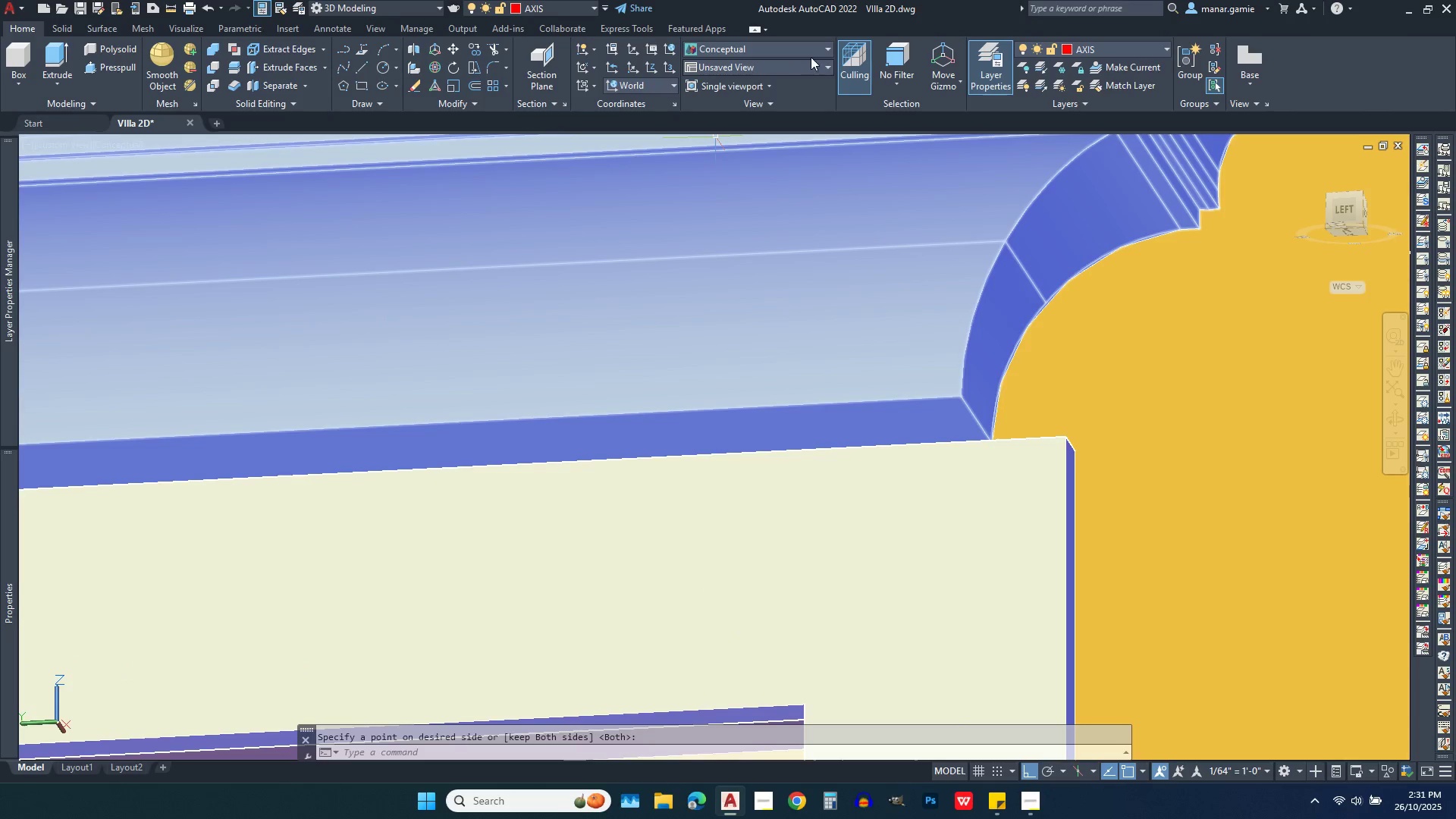 
left_click([822, 46])
 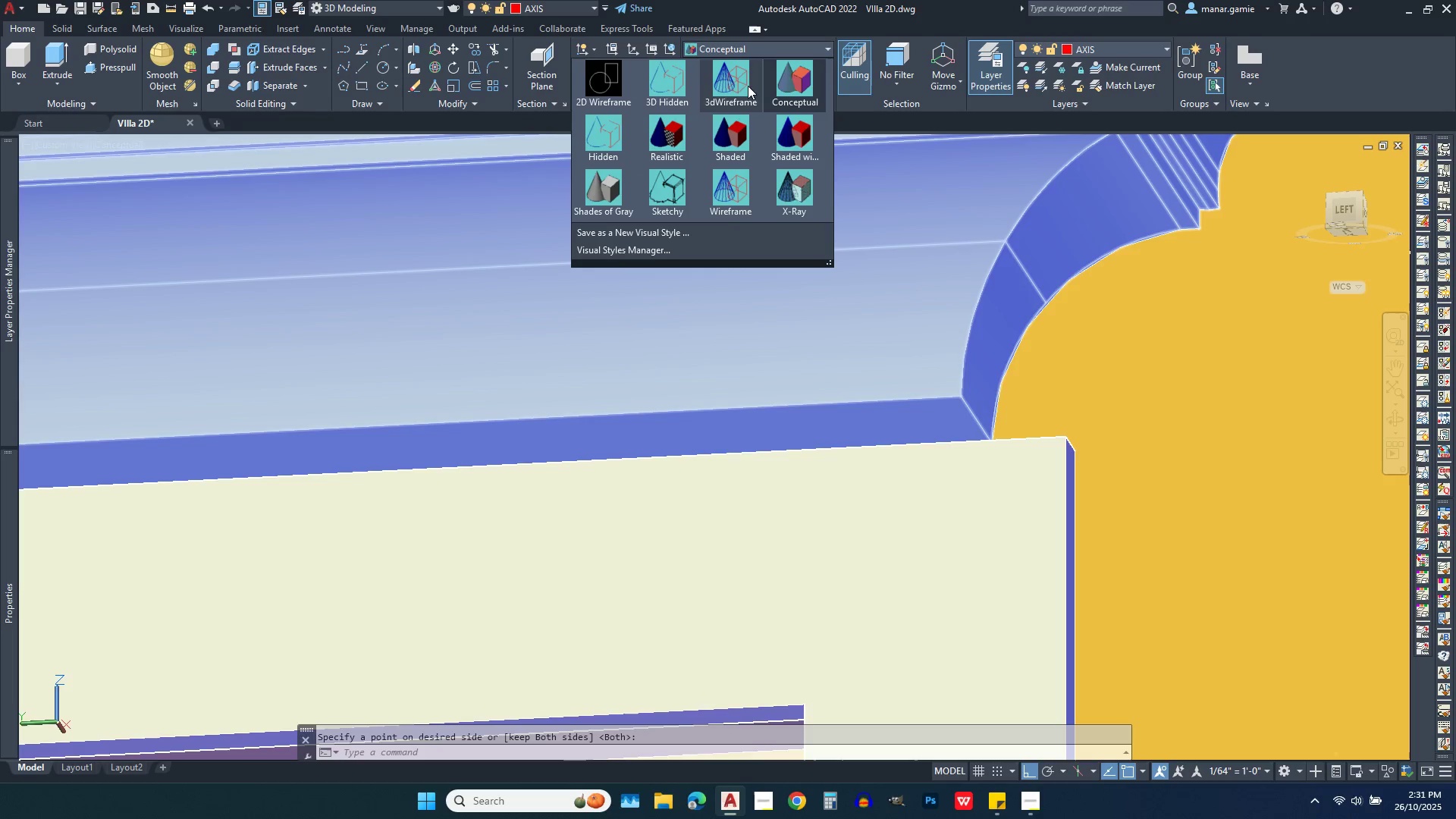 
left_click([734, 80])
 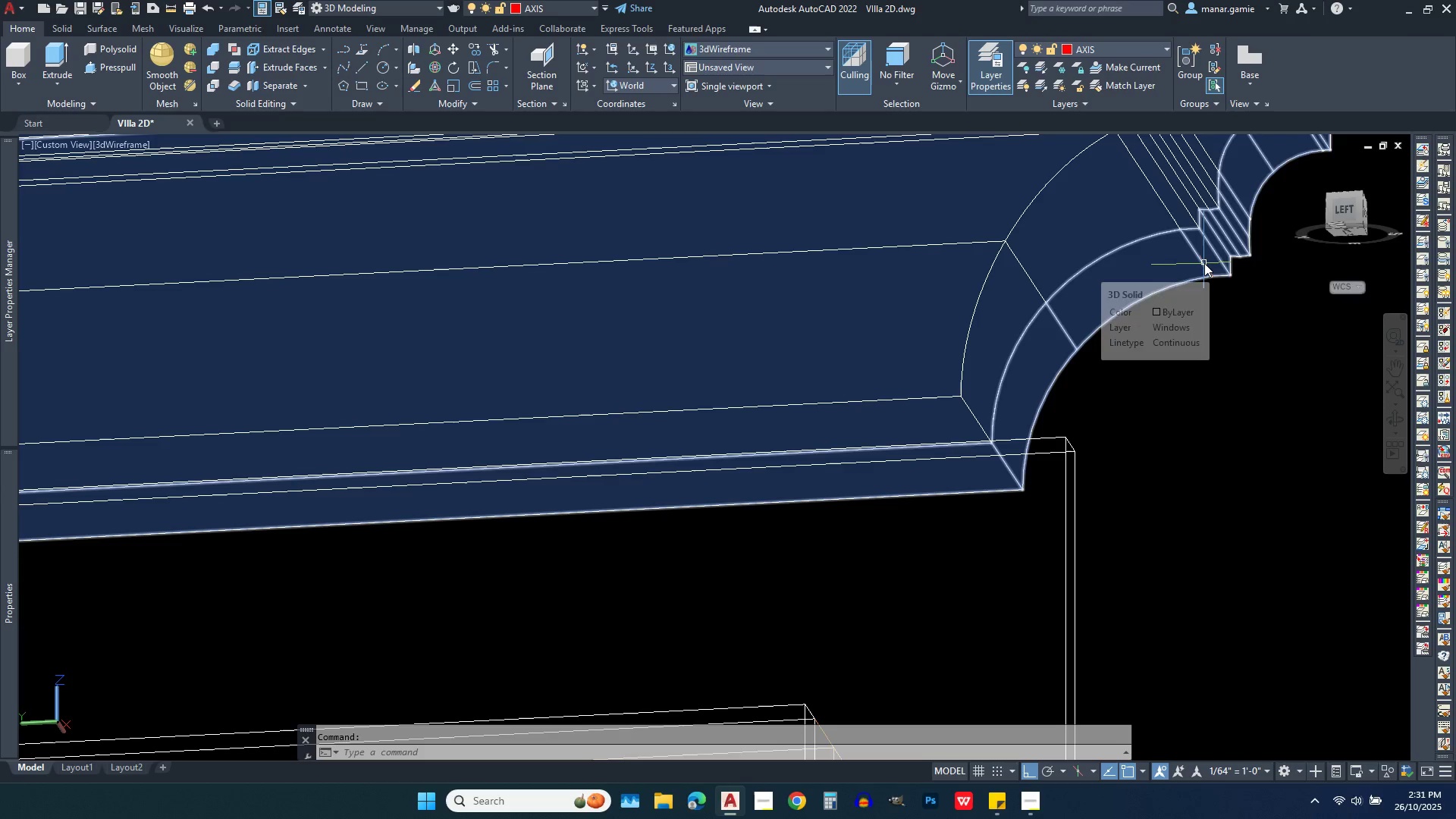 
left_click([1204, 263])
 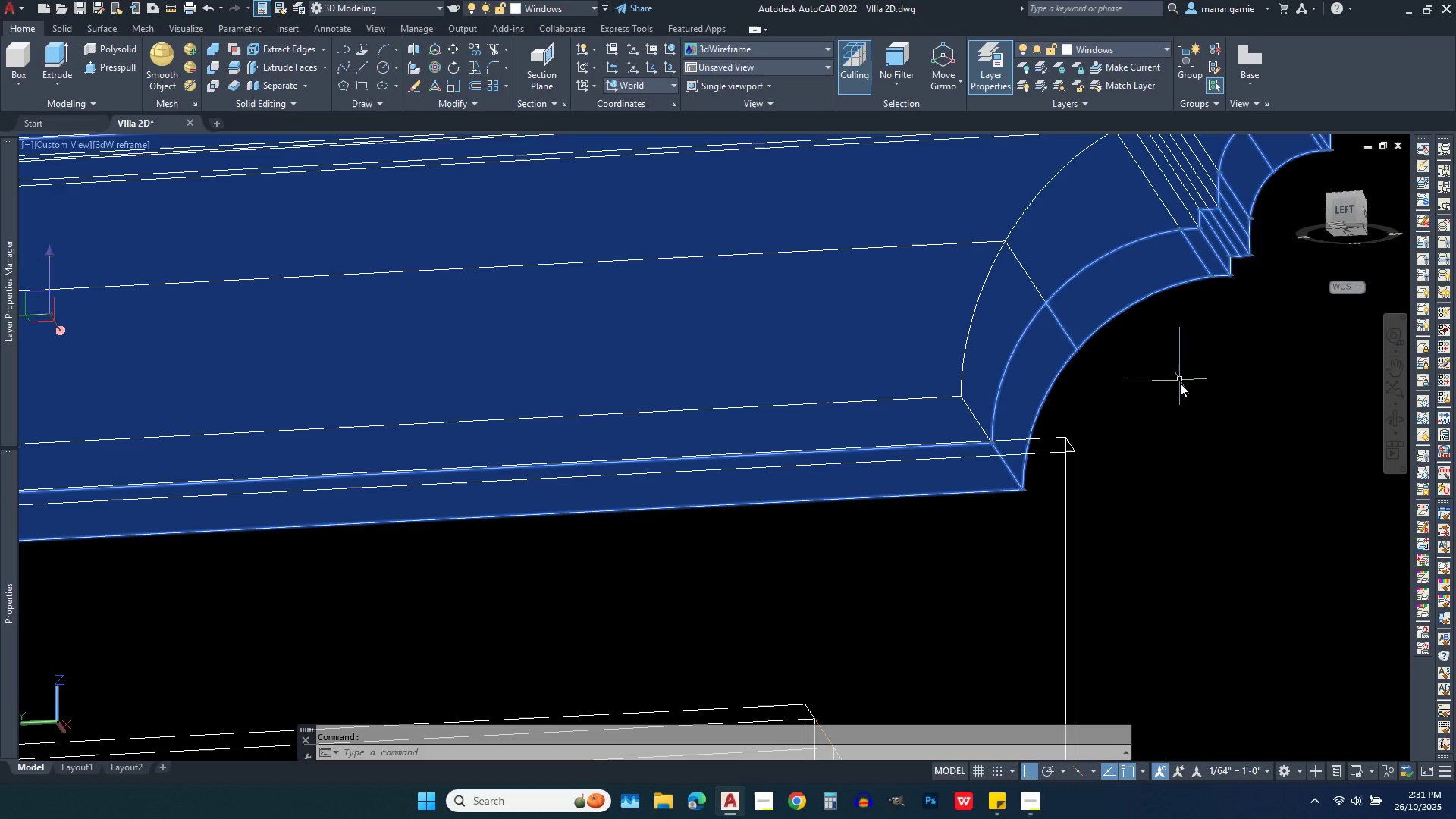 
key(Escape)
 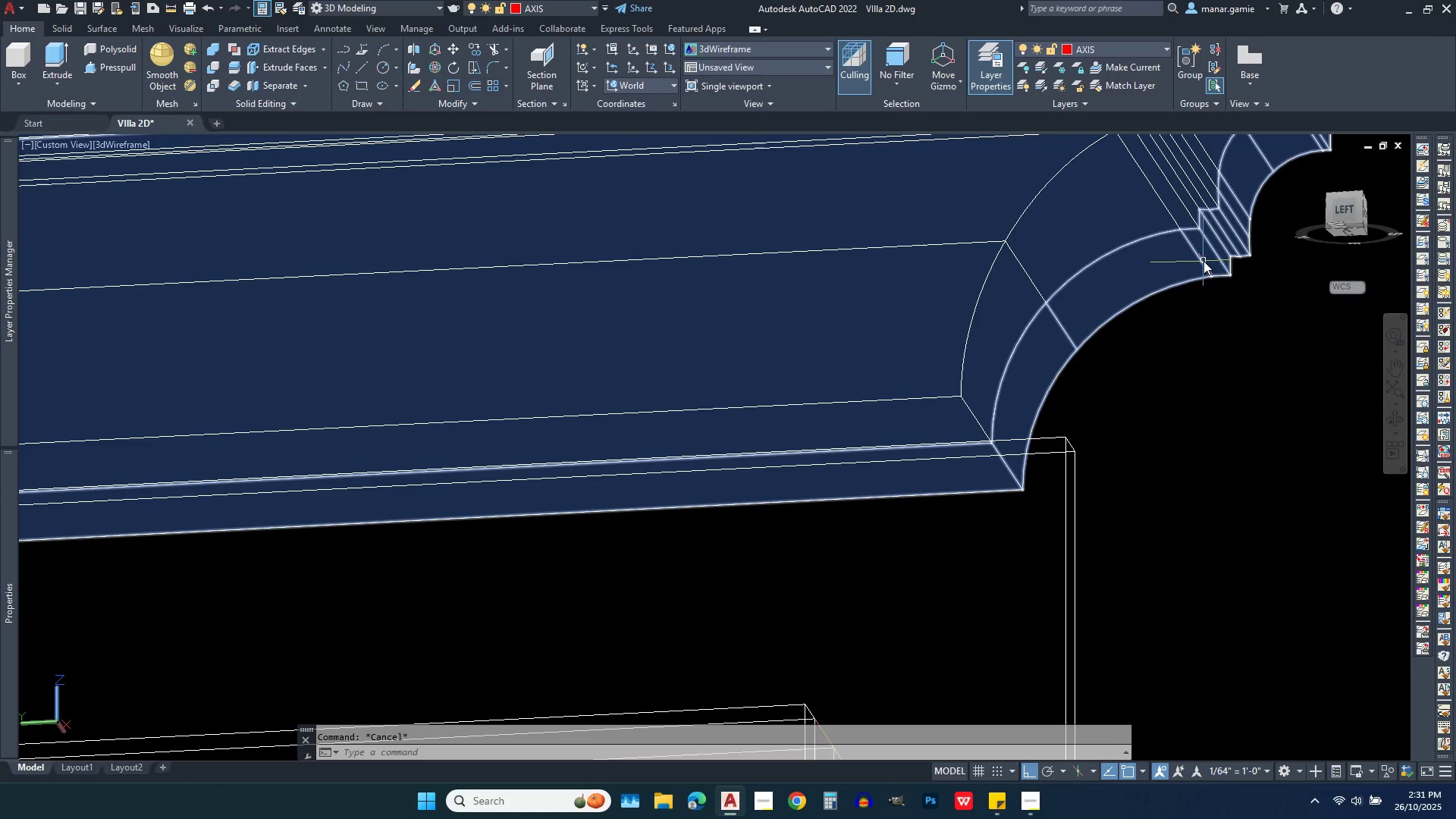 
left_click([1203, 261])
 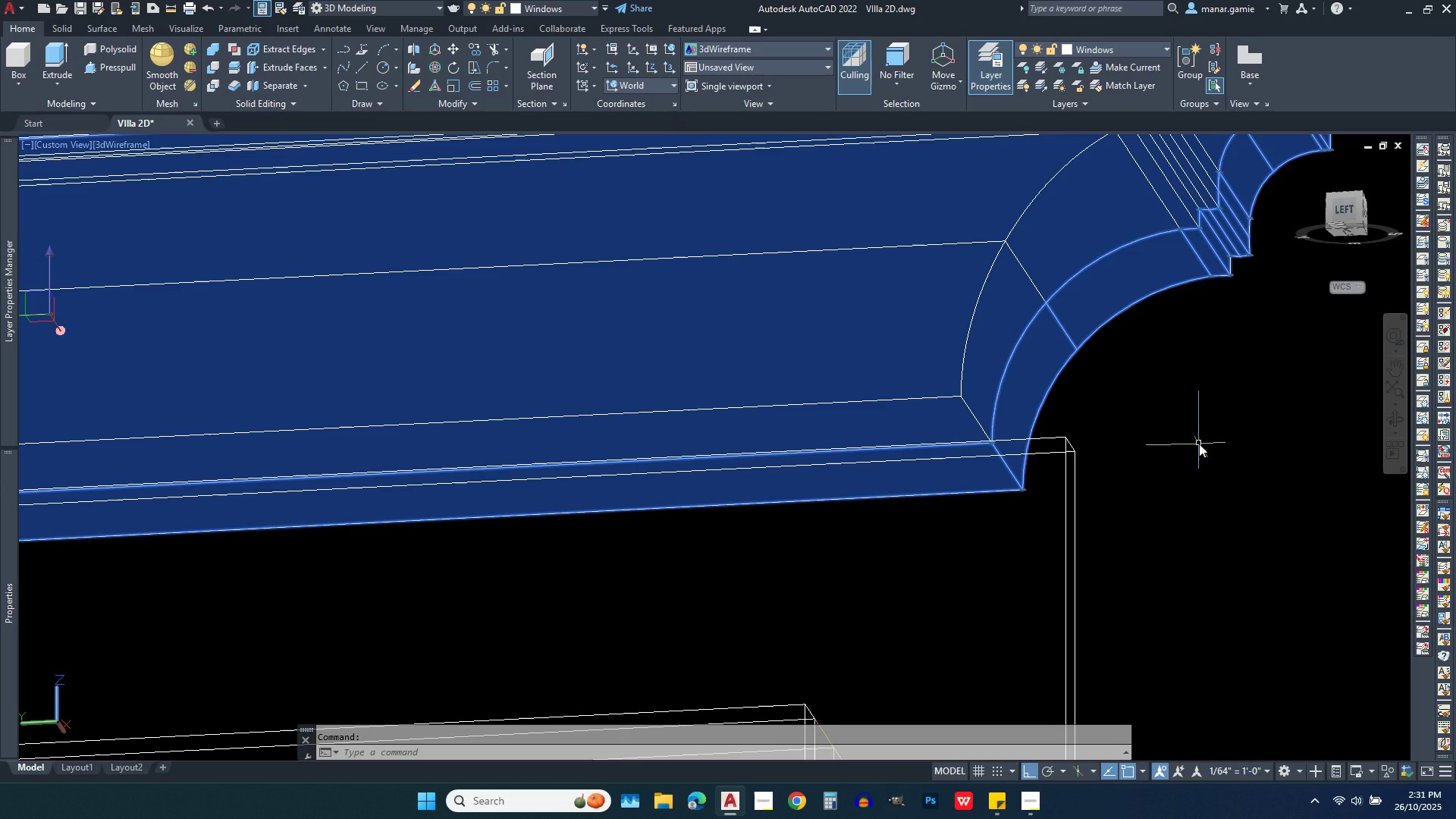 
key(Delete)
 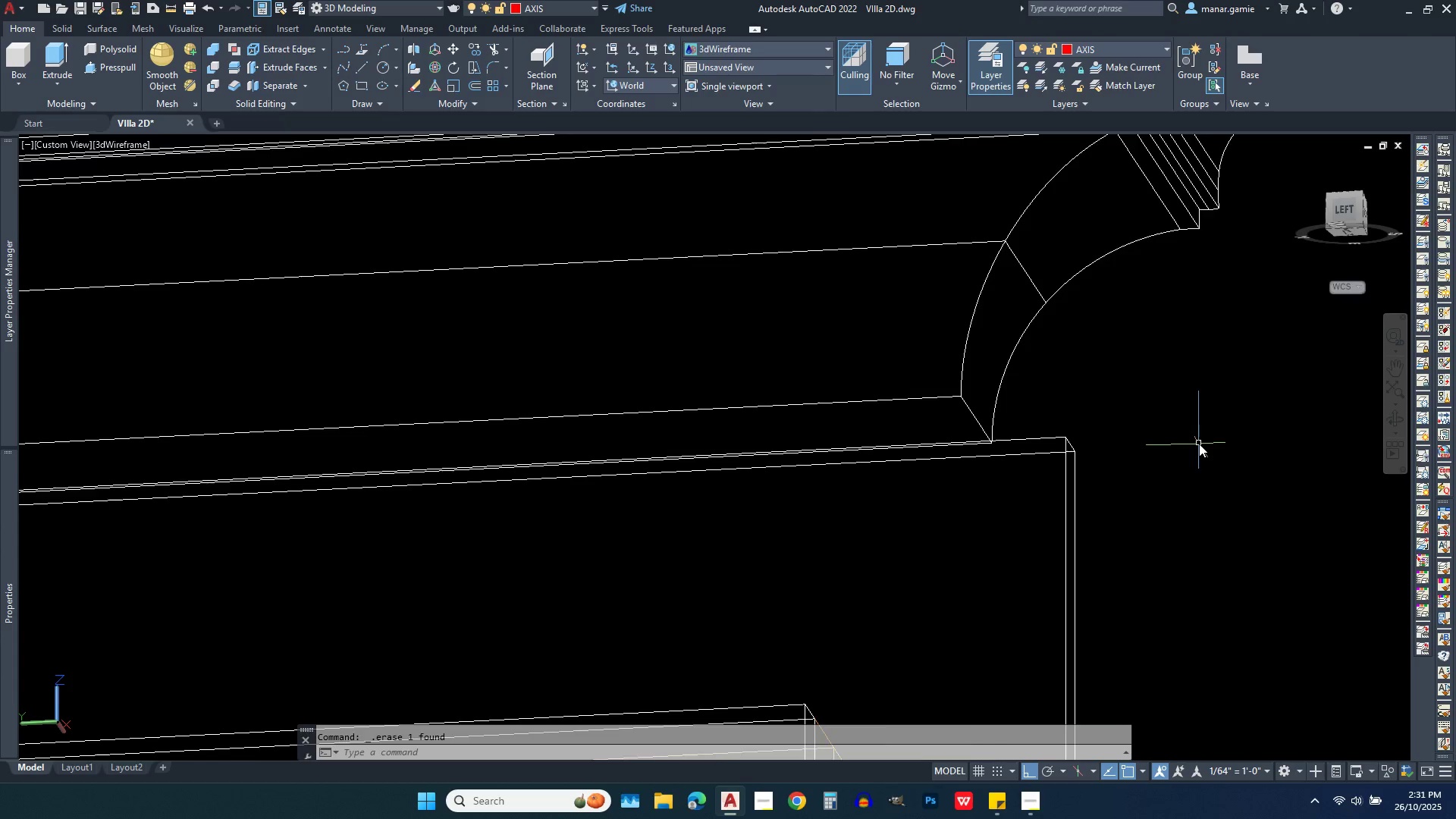 
scroll: coordinate [1146, 261], scroll_direction: down, amount: 4.0
 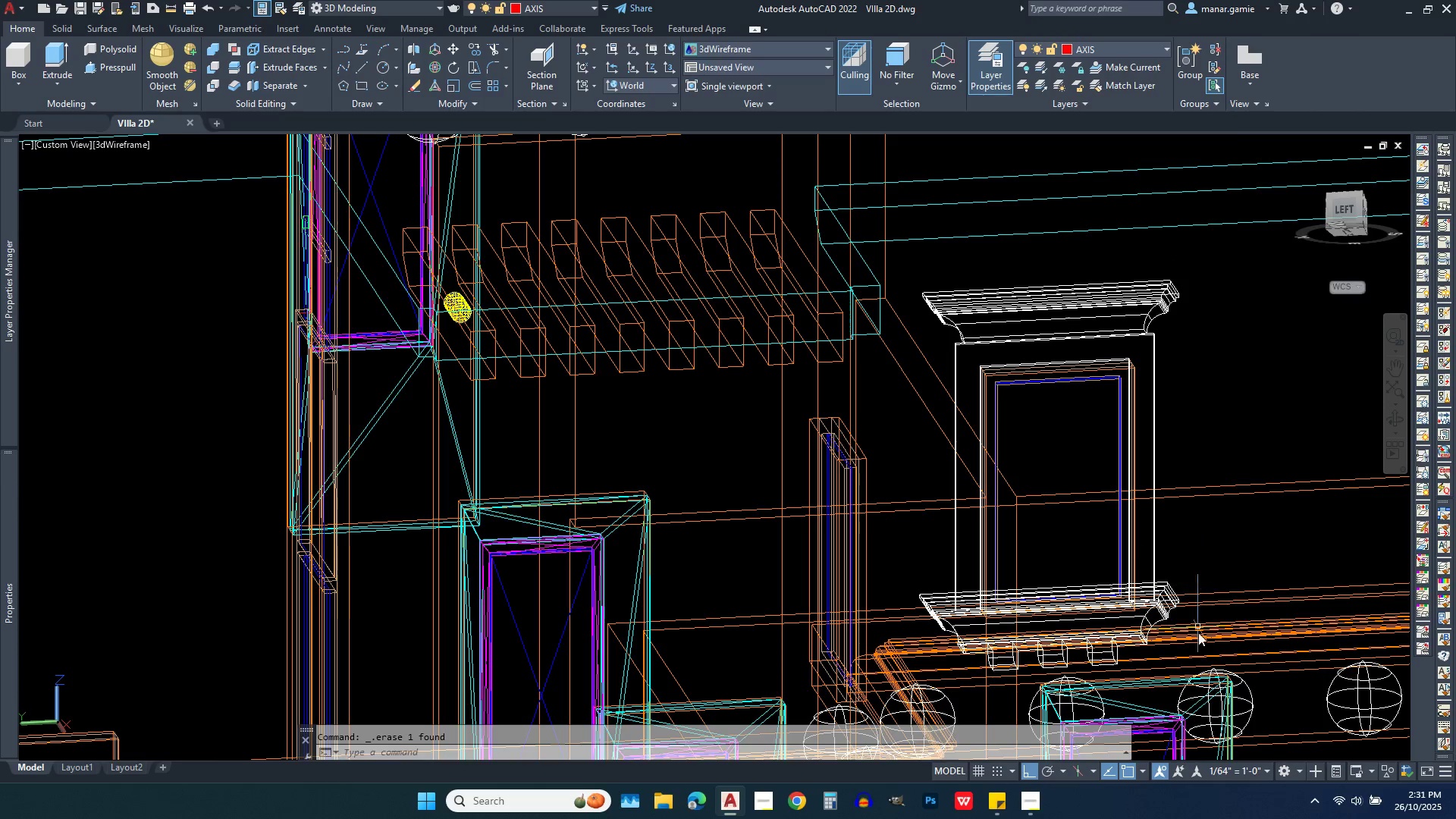 
scroll: coordinate [1024, 585], scroll_direction: up, amount: 4.0
 